 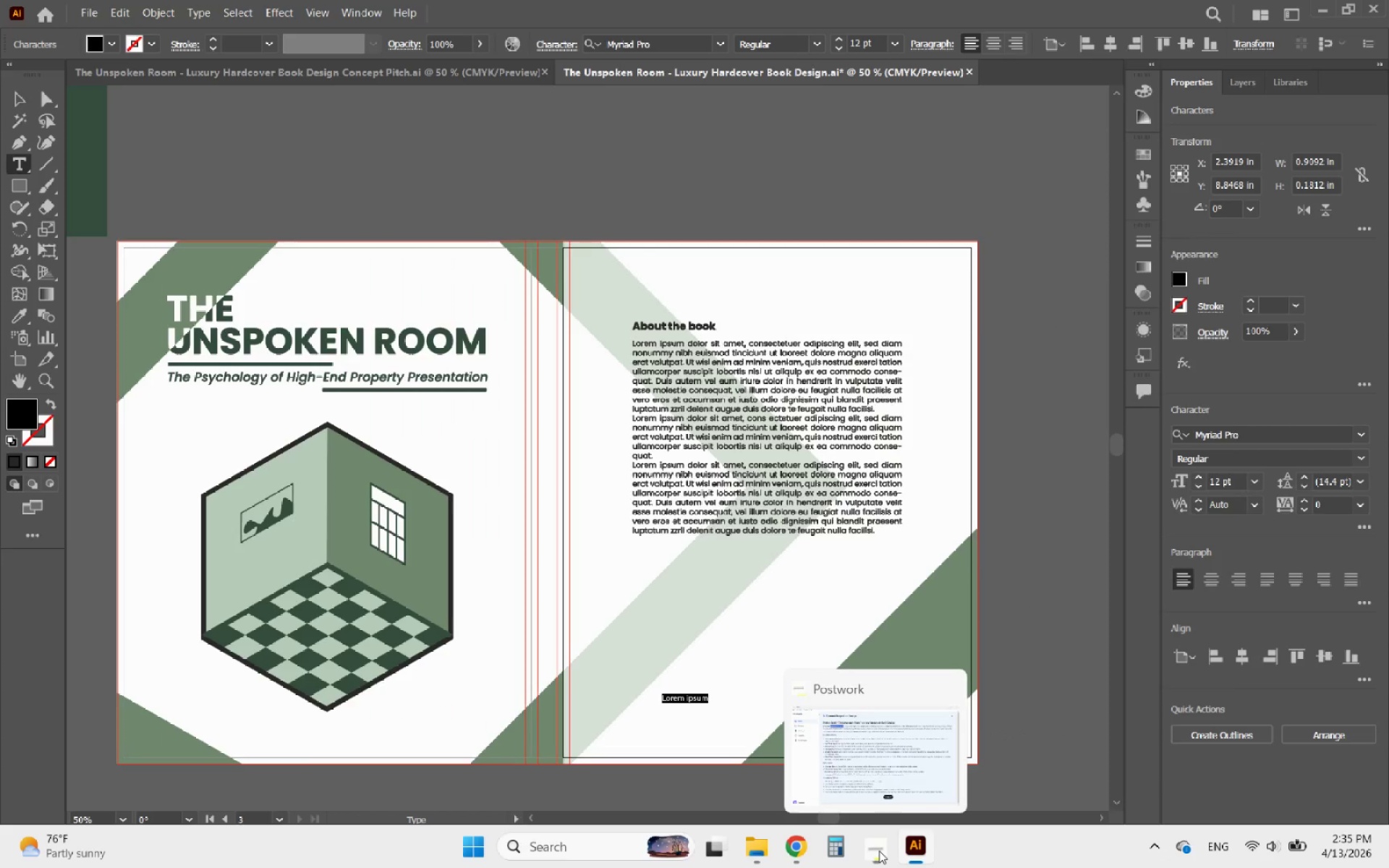 
key(Control+V)
 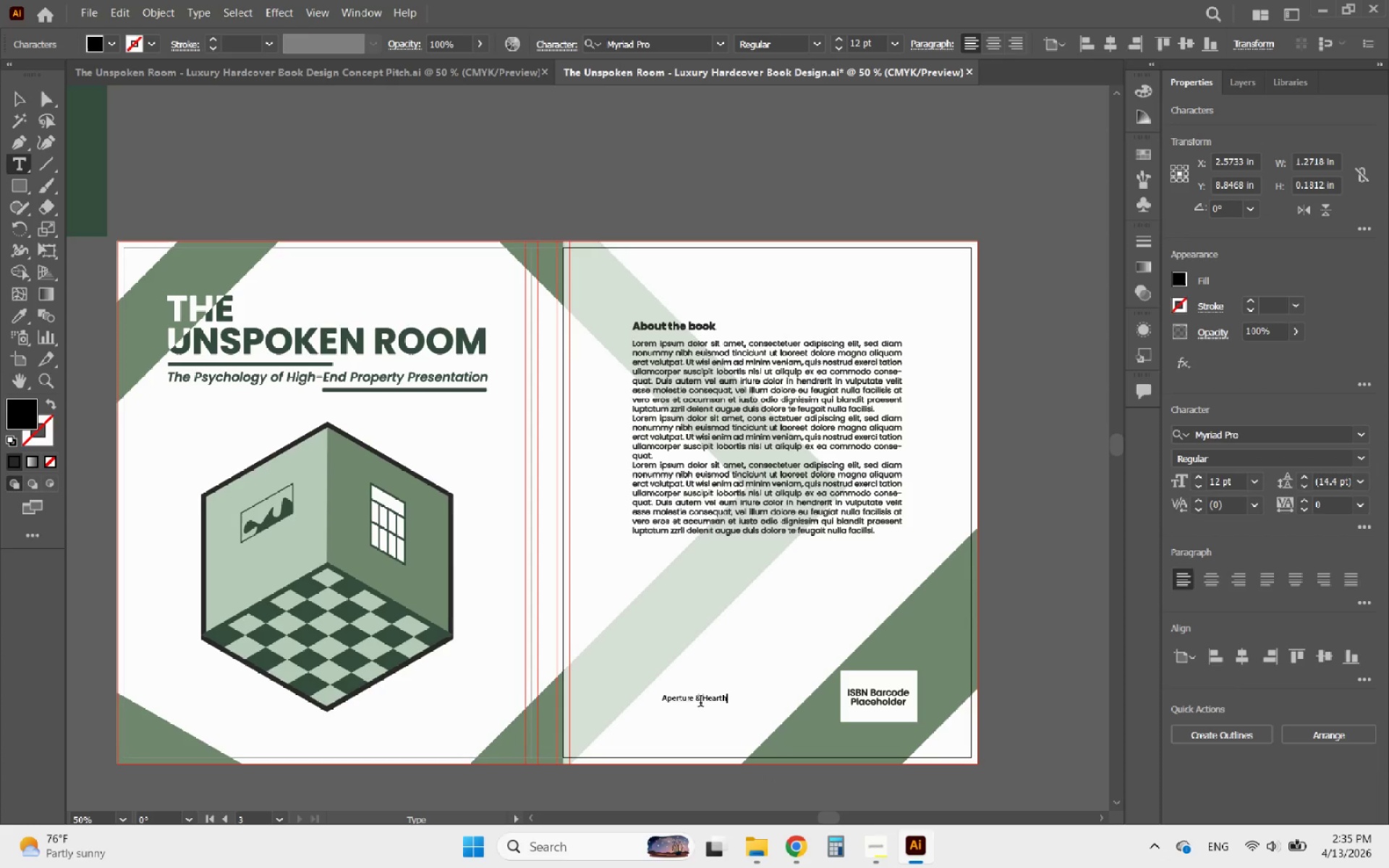 
left_click([702, 697])
 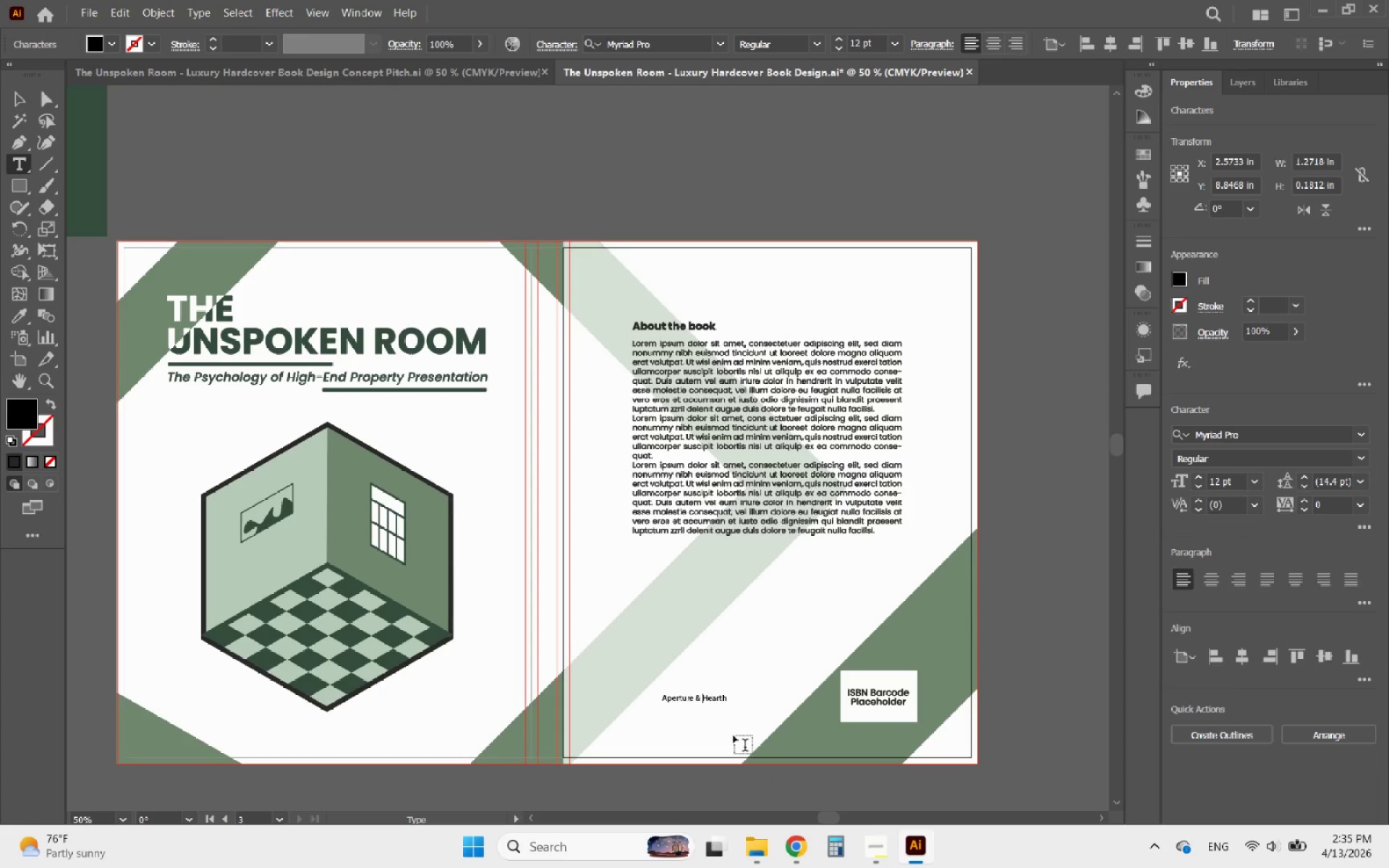 
key(Enter)
 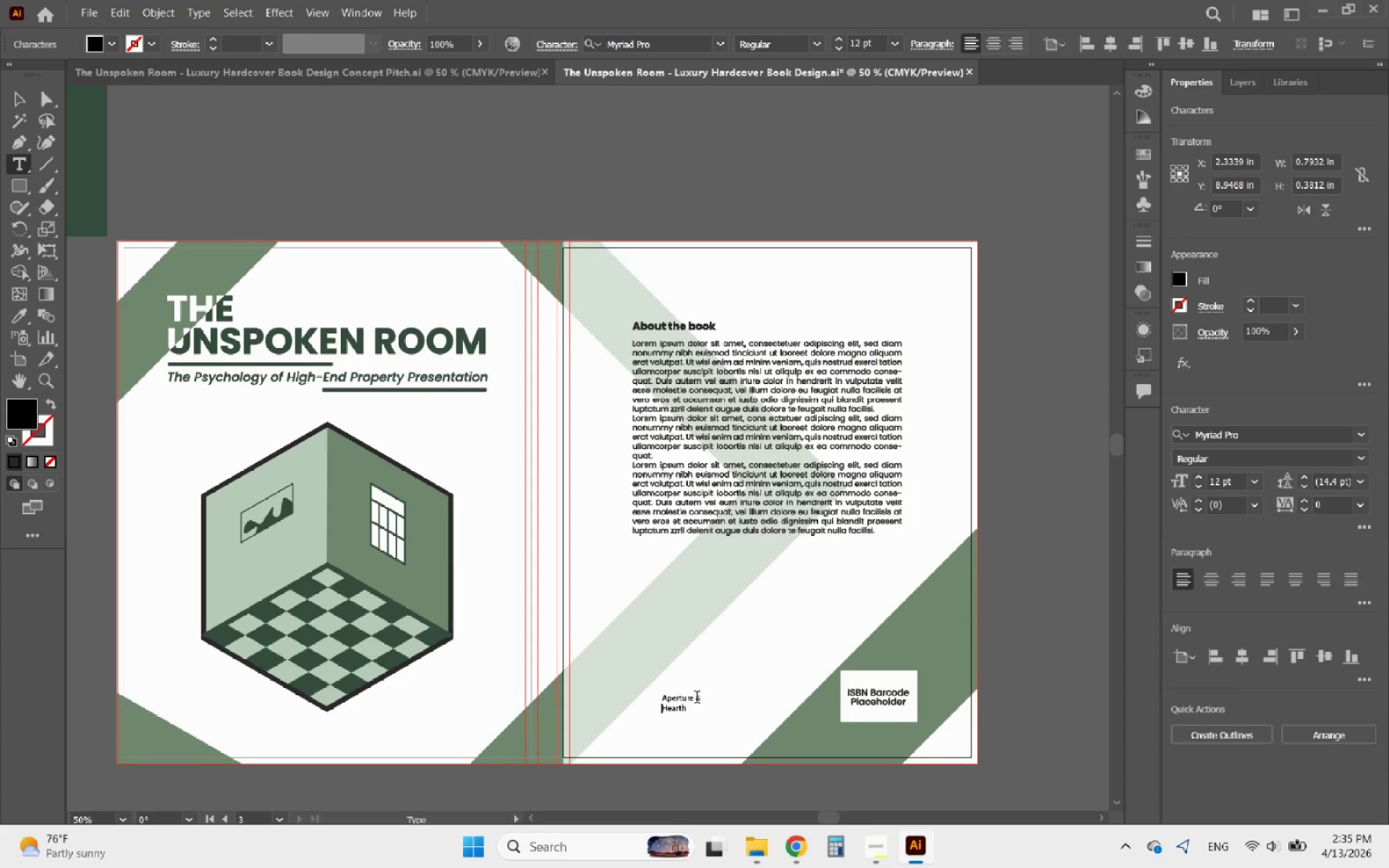 
left_click([697, 699])
 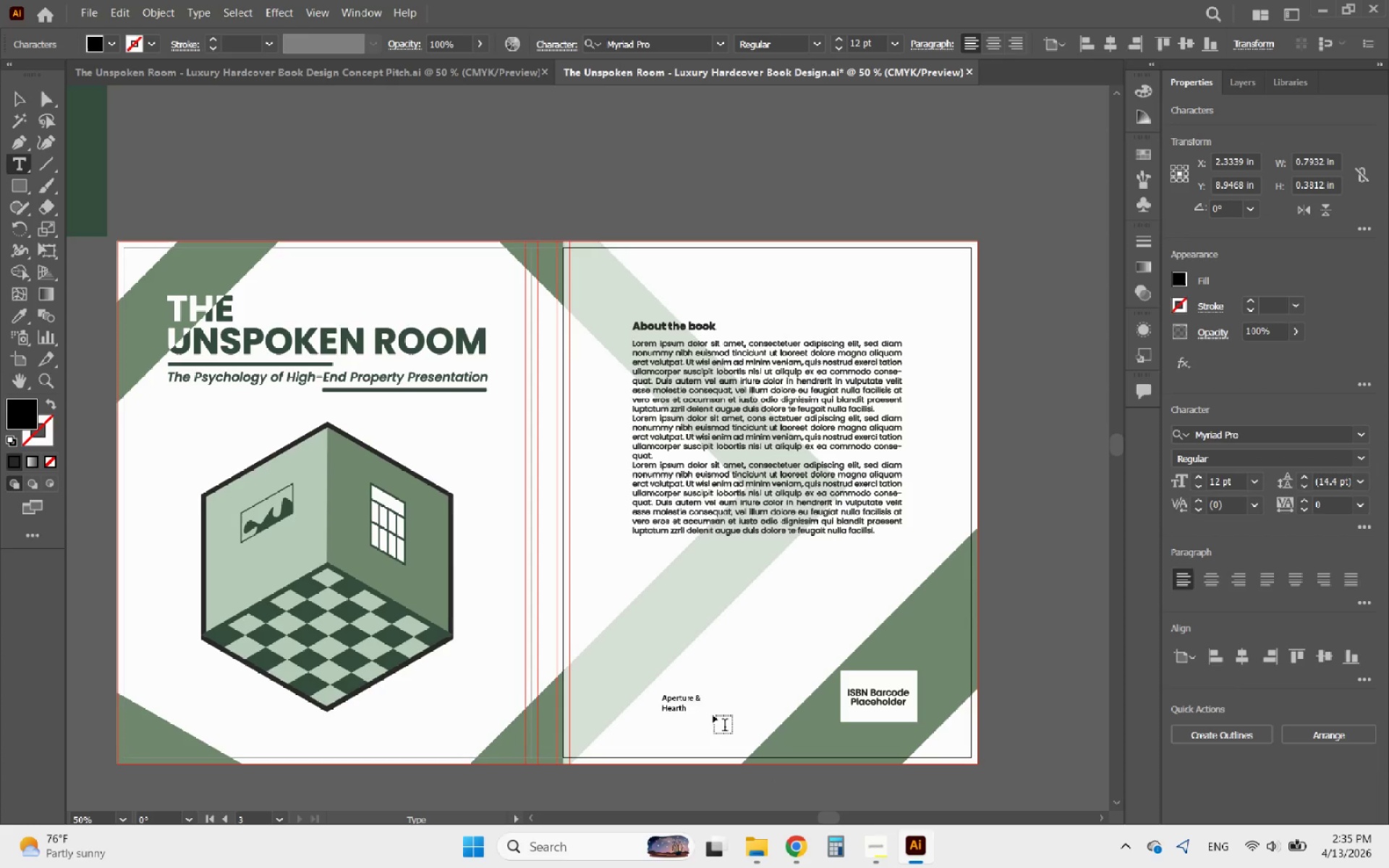 
key(Backspace)
 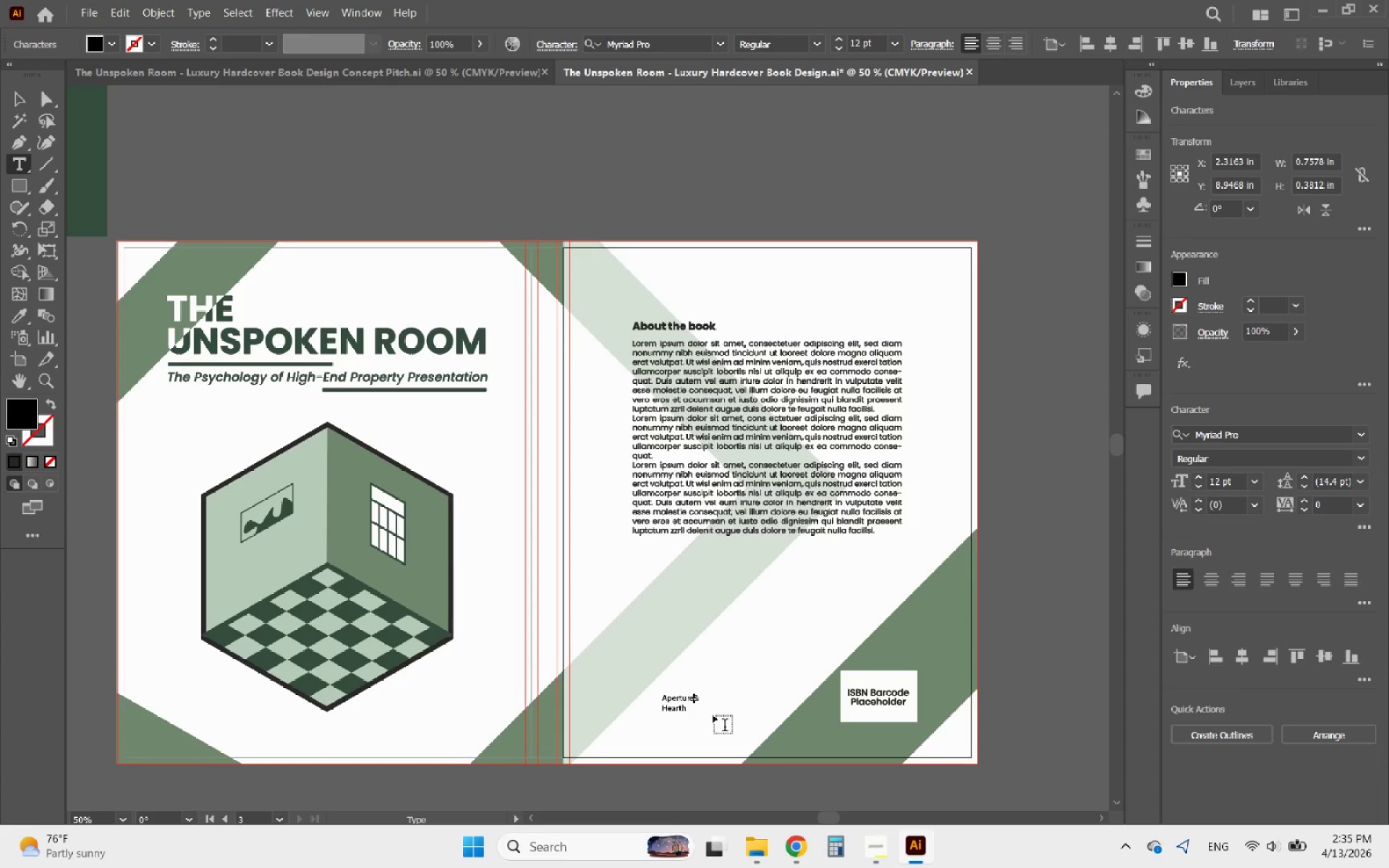 
key(Enter)
 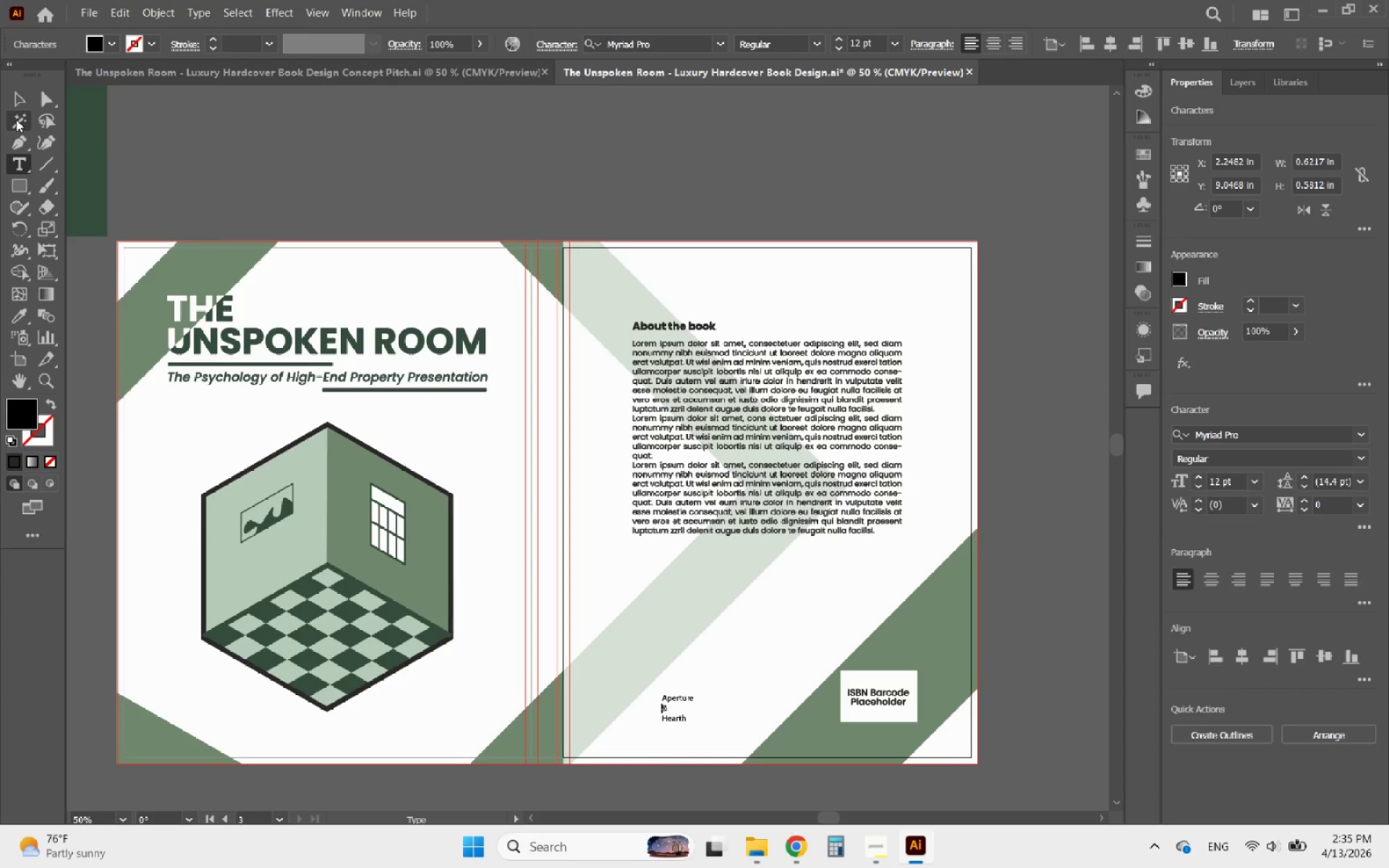 
left_click([19, 99])
 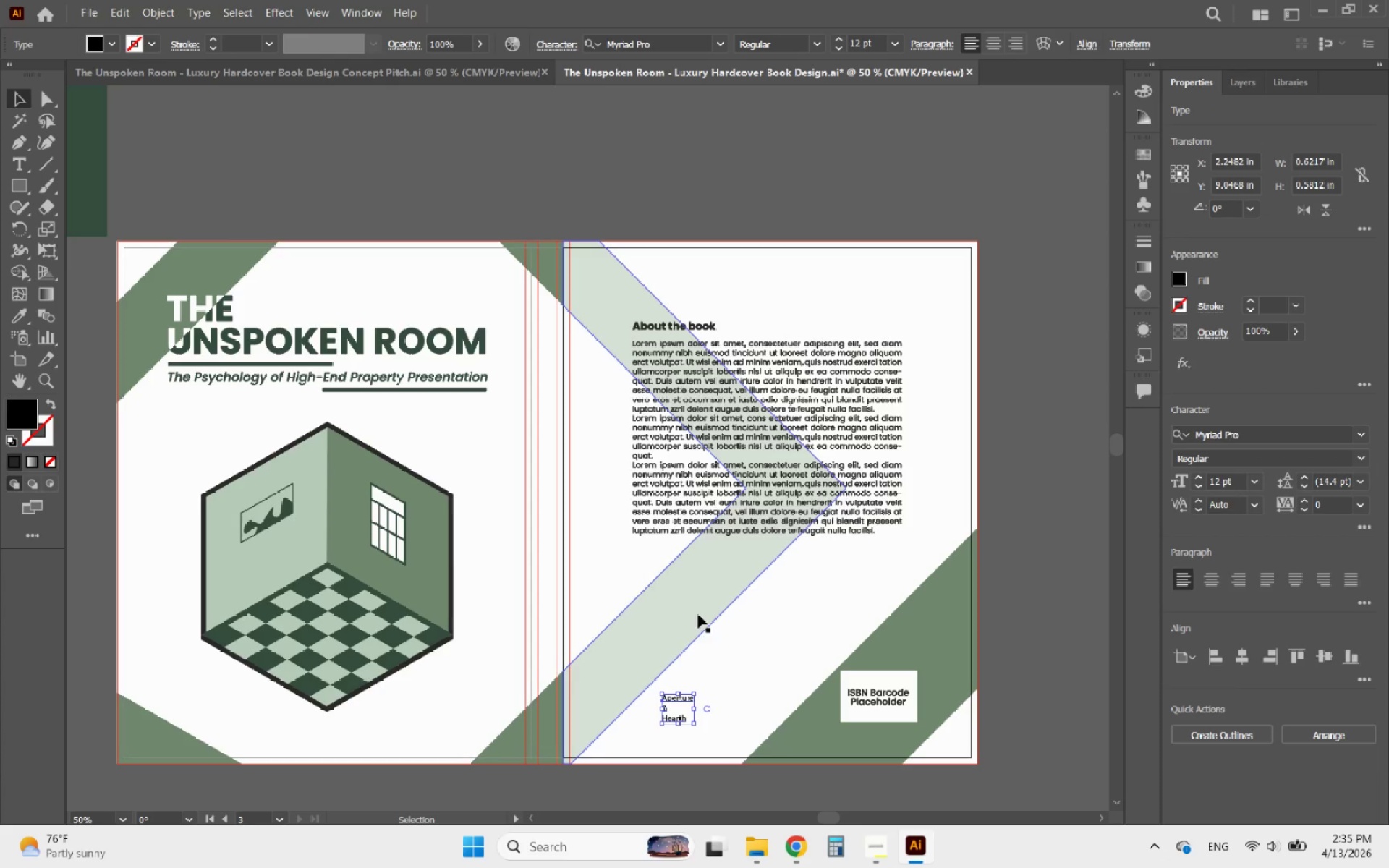 
hold_key(key=AltLeft, duration=2.06)
scroll: coordinate [687, 765], scroll_direction: up, amount: 4.0
 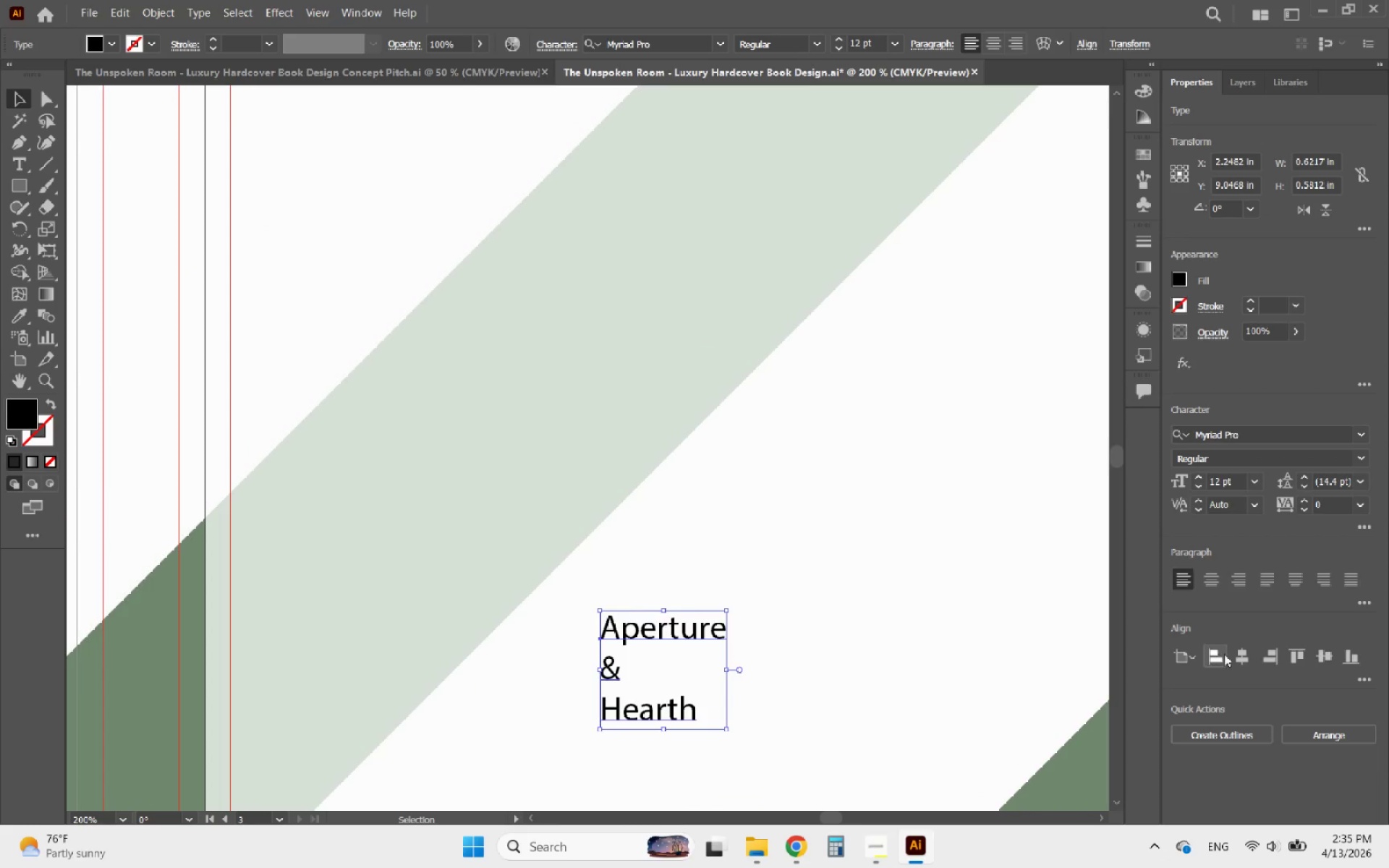 
left_click([1206, 577])
 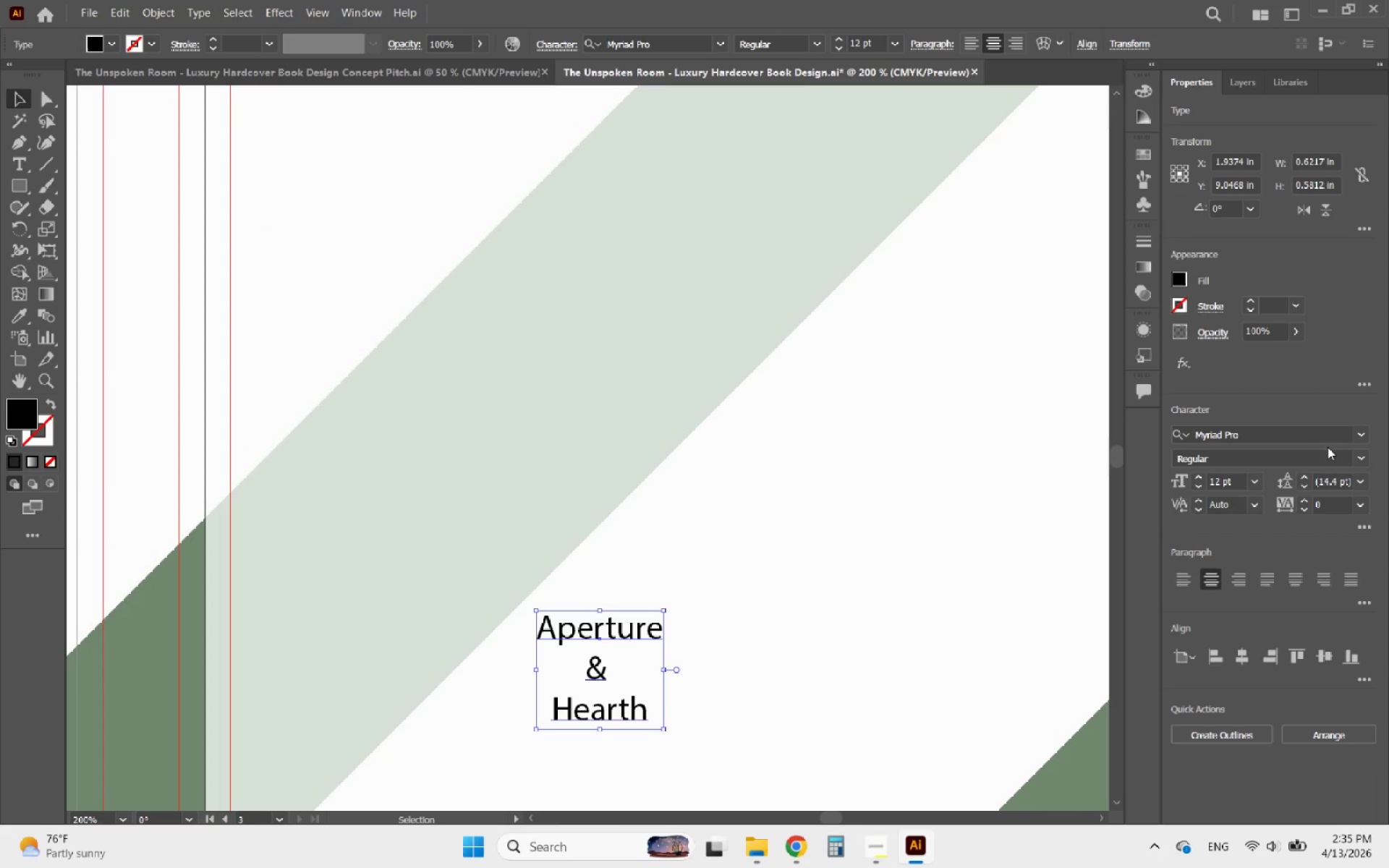 
left_click([1359, 434])
 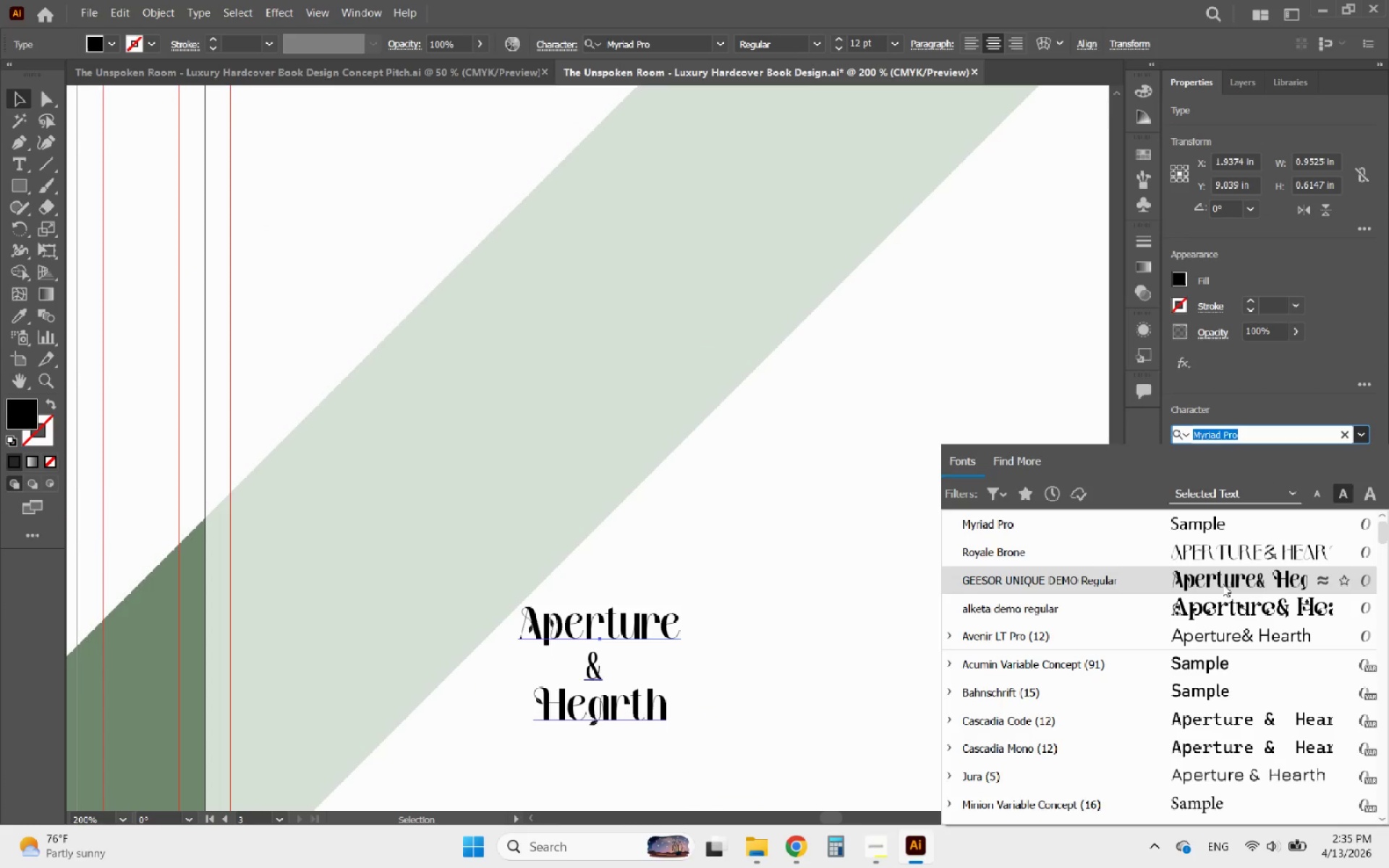 
left_click([1223, 584])
 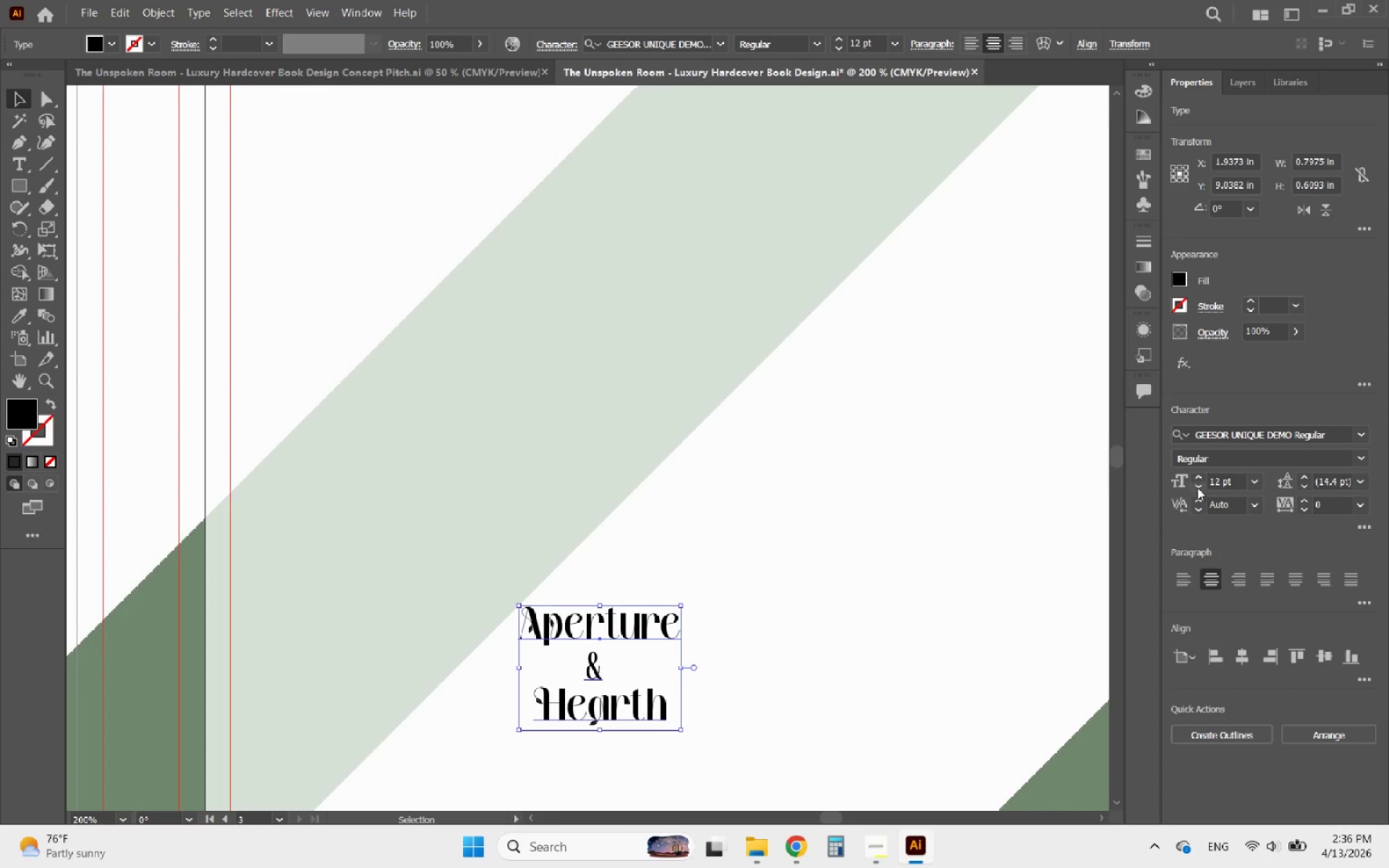 
double_click([1197, 488])
 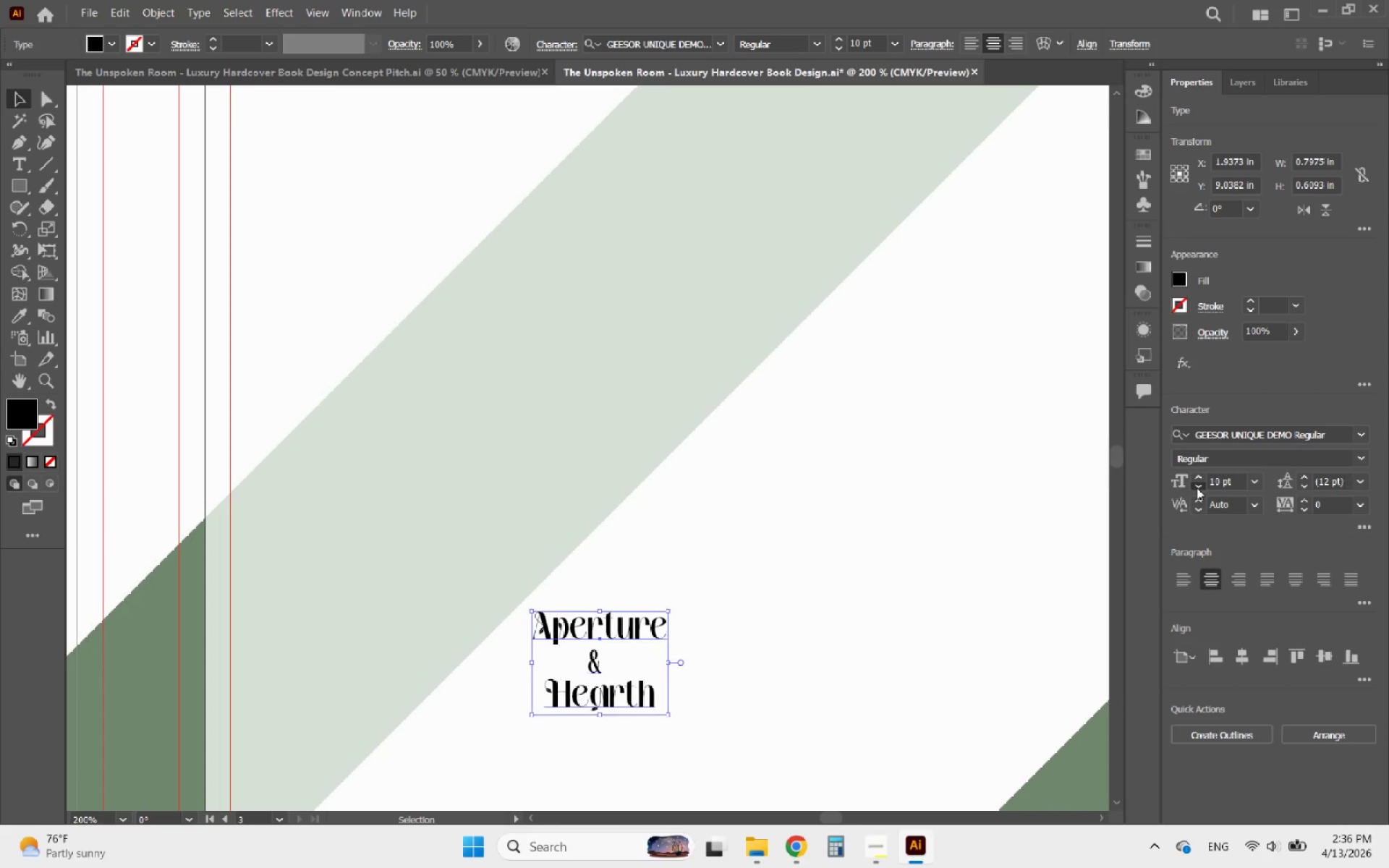 
triple_click([1197, 488])
 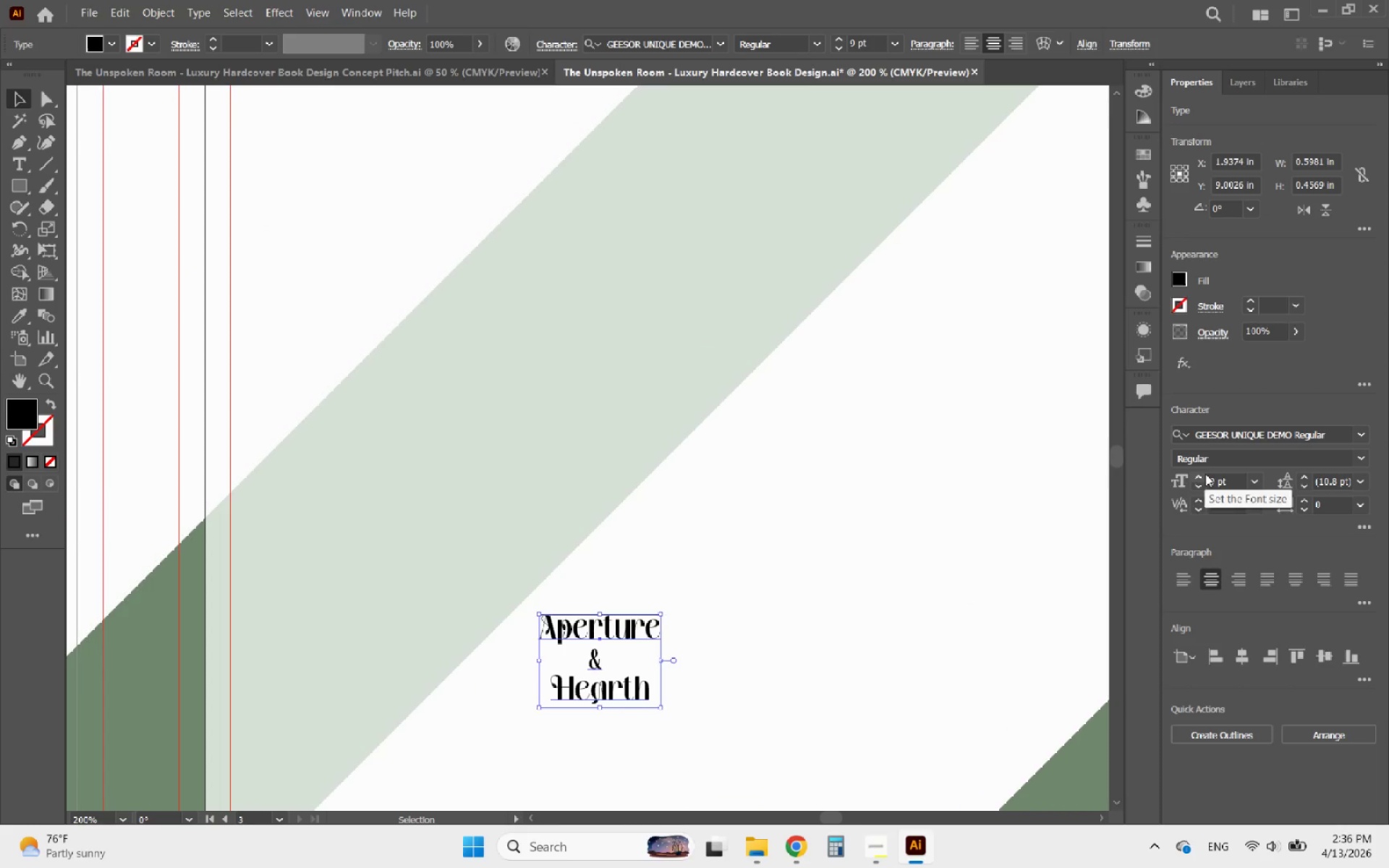 
left_click_drag(start_coordinate=[1205, 474], to_coordinate=[1200, 473])
 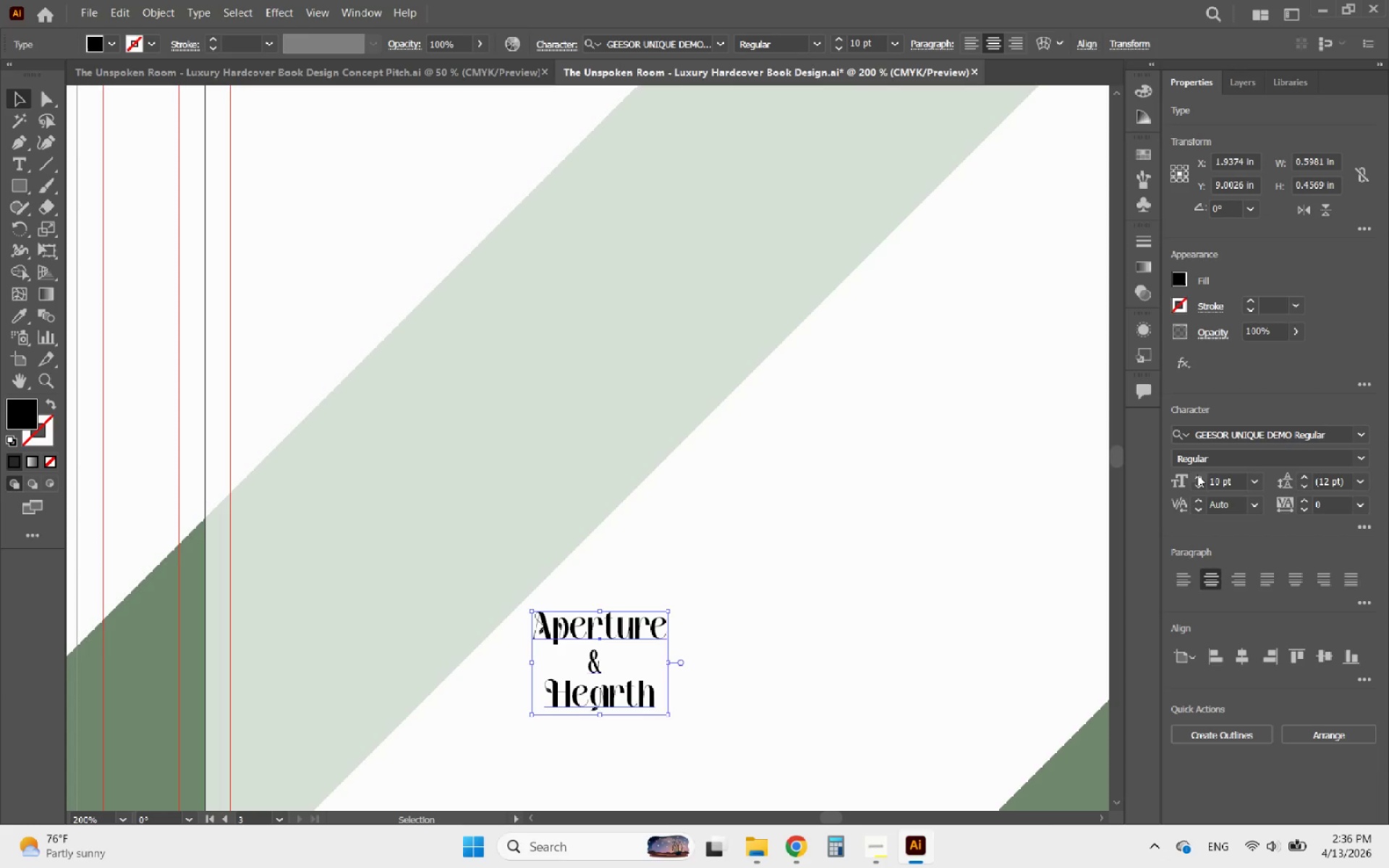 
double_click([1197, 475])
 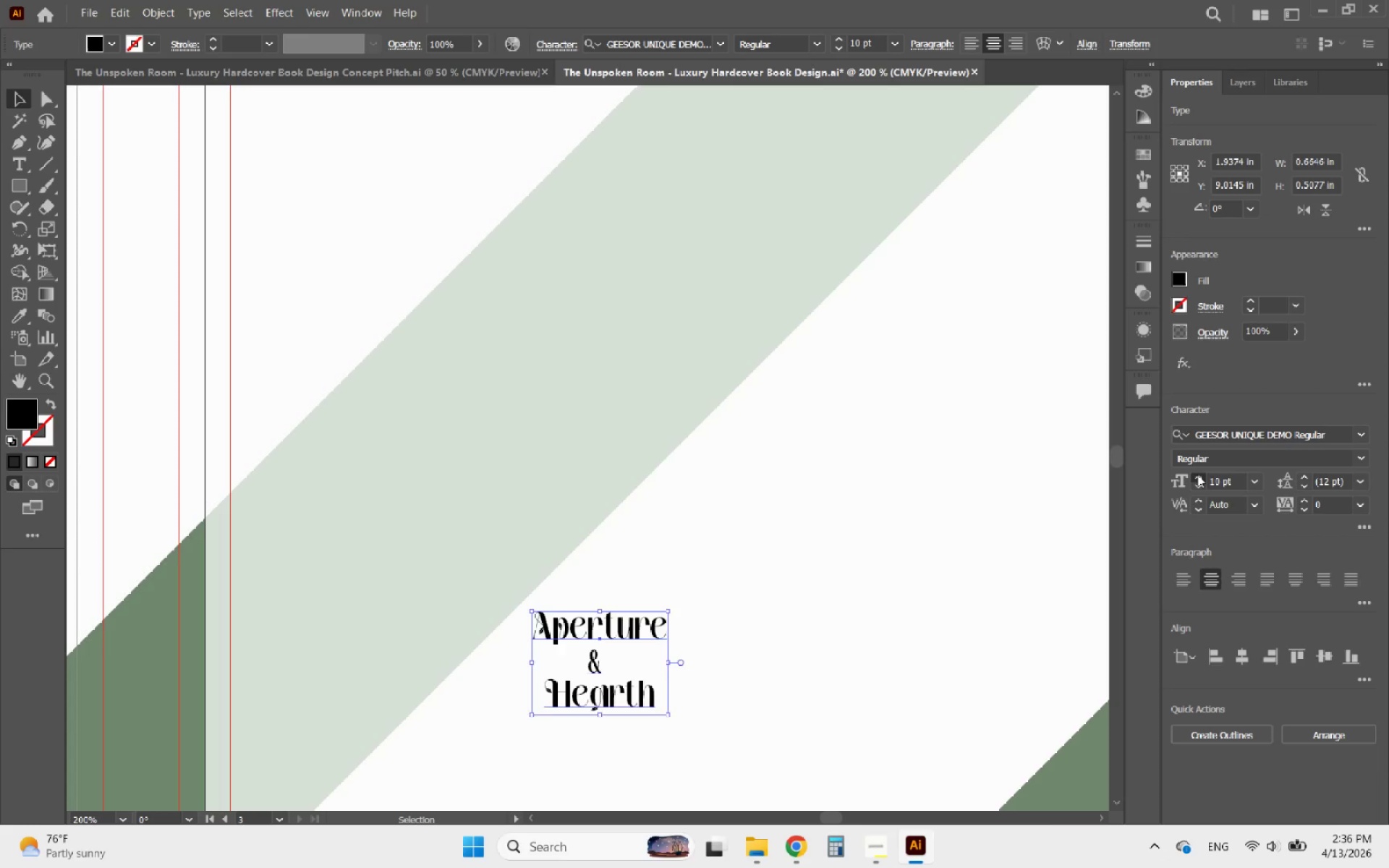 
triple_click([1197, 475])
 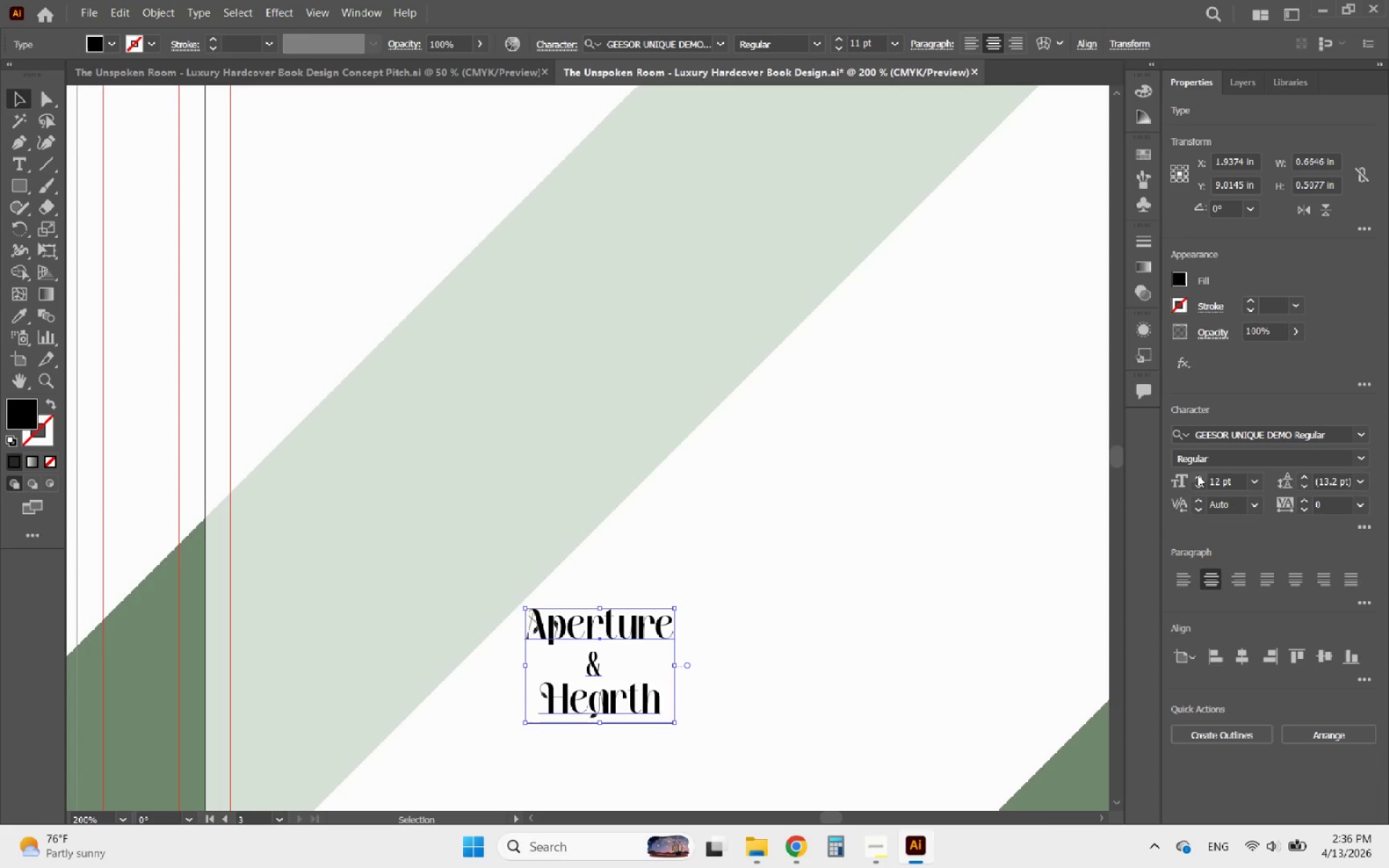 
triple_click([1197, 475])
 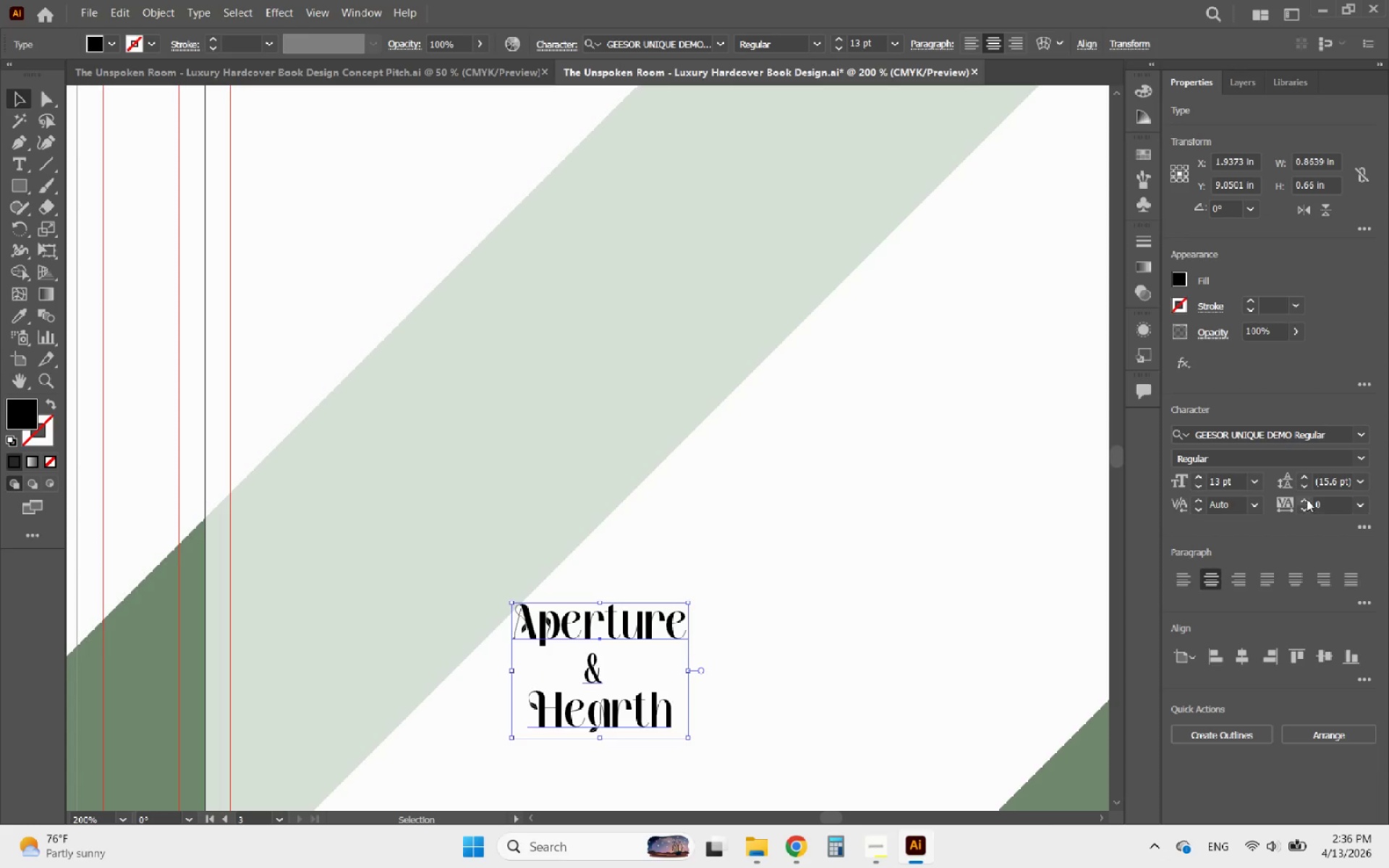 
double_click([1304, 488])
 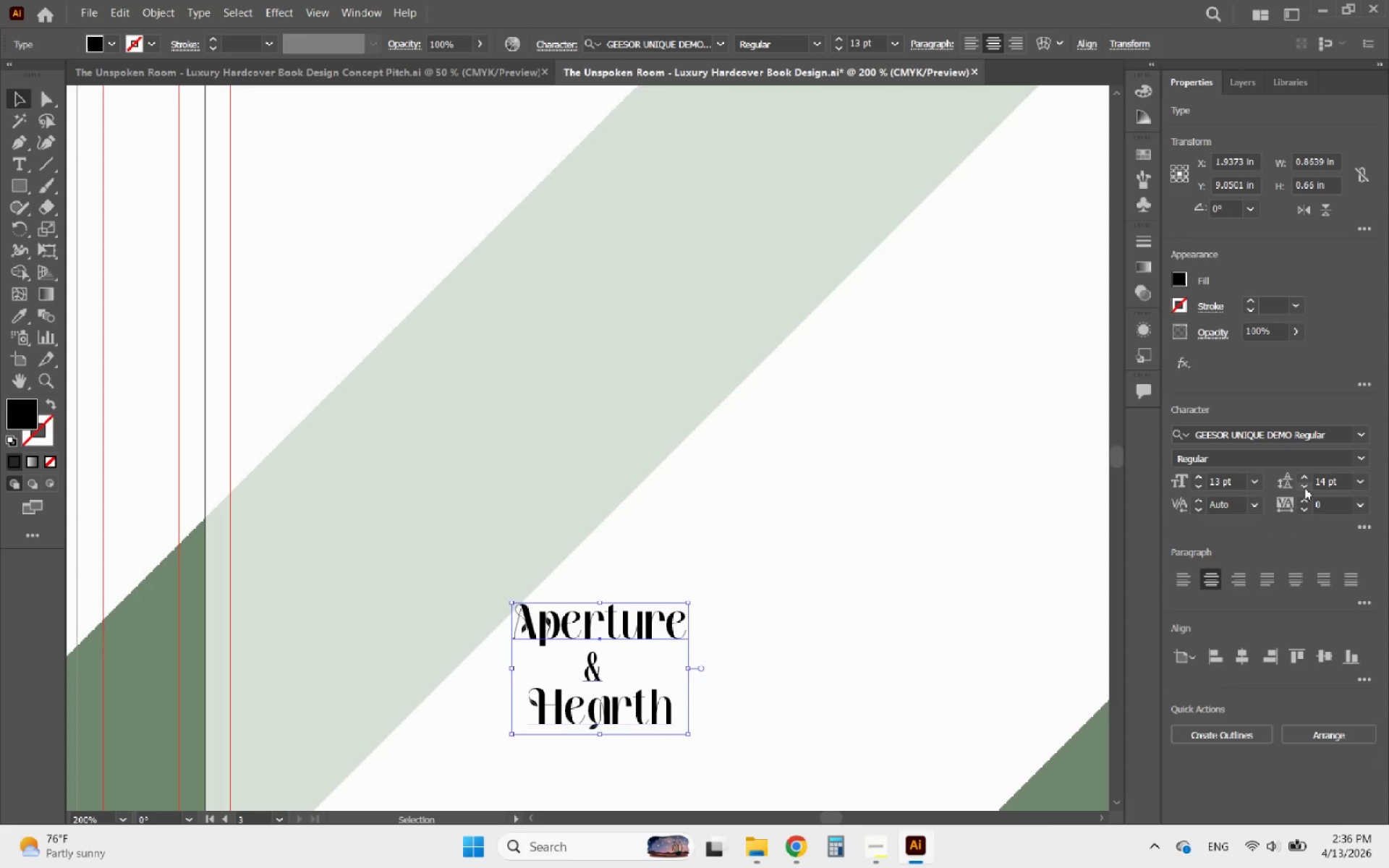 
triple_click([1304, 488])
 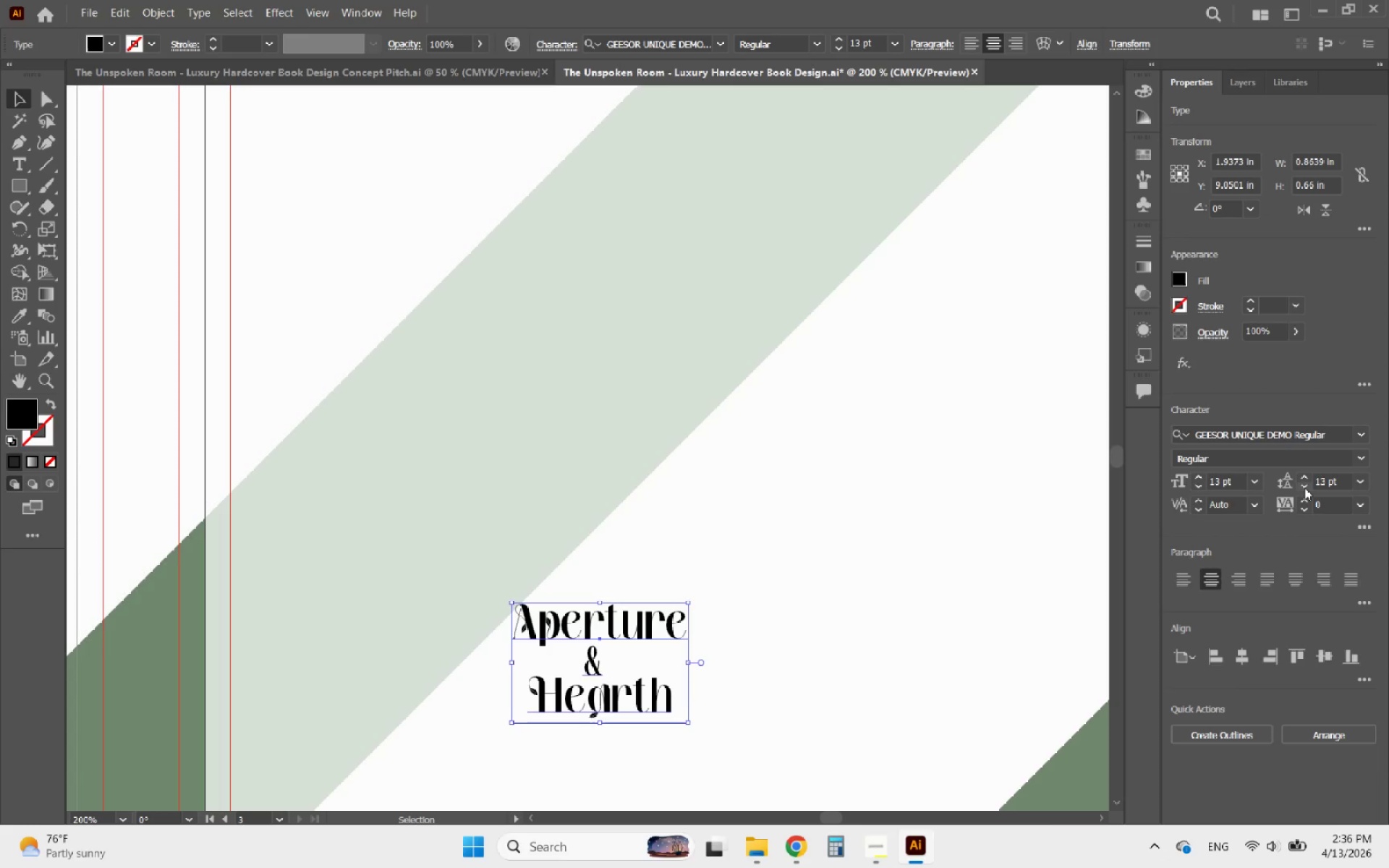 
triple_click([1304, 488])
 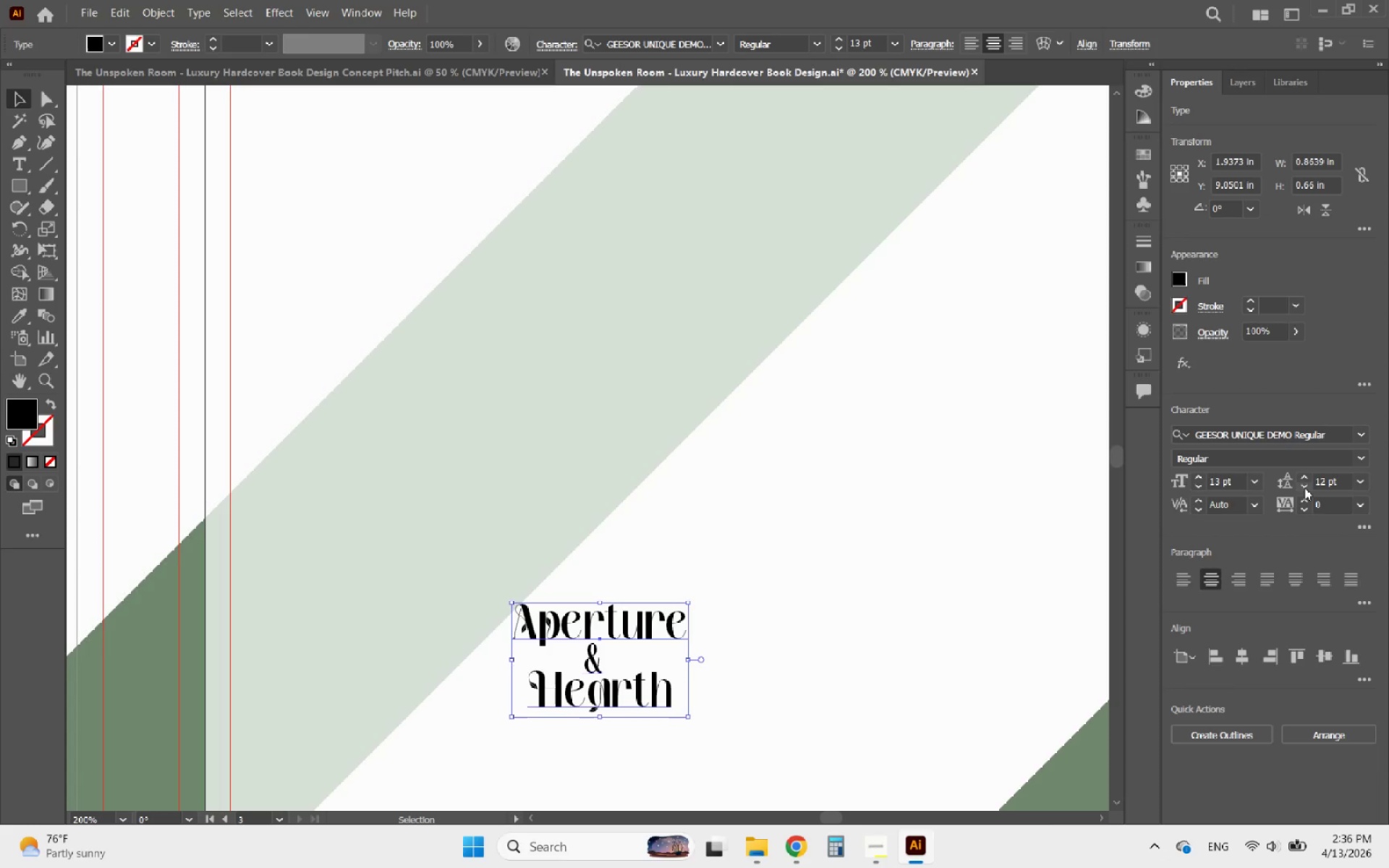 
triple_click([1304, 488])
 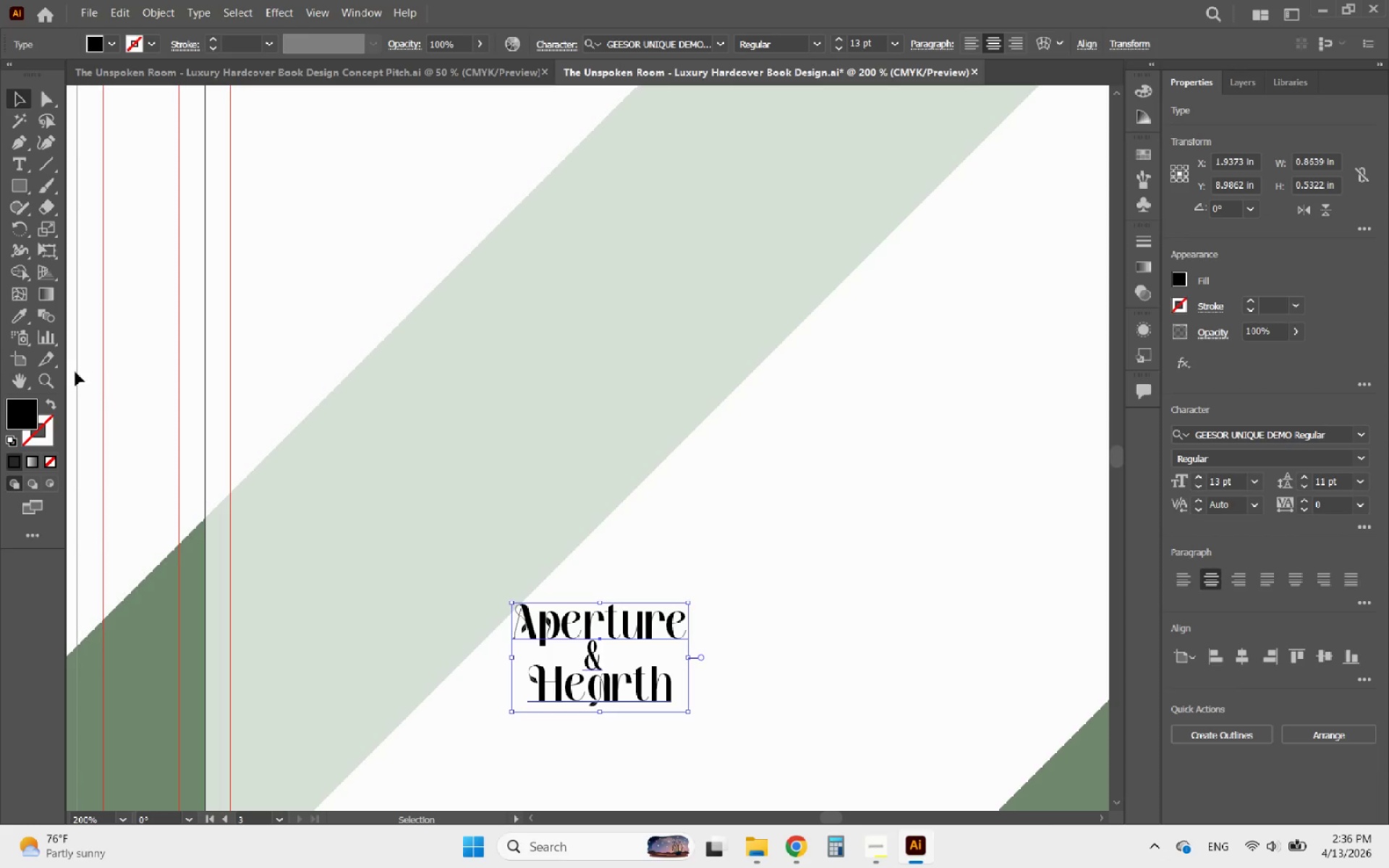 
left_click([9, 318])
 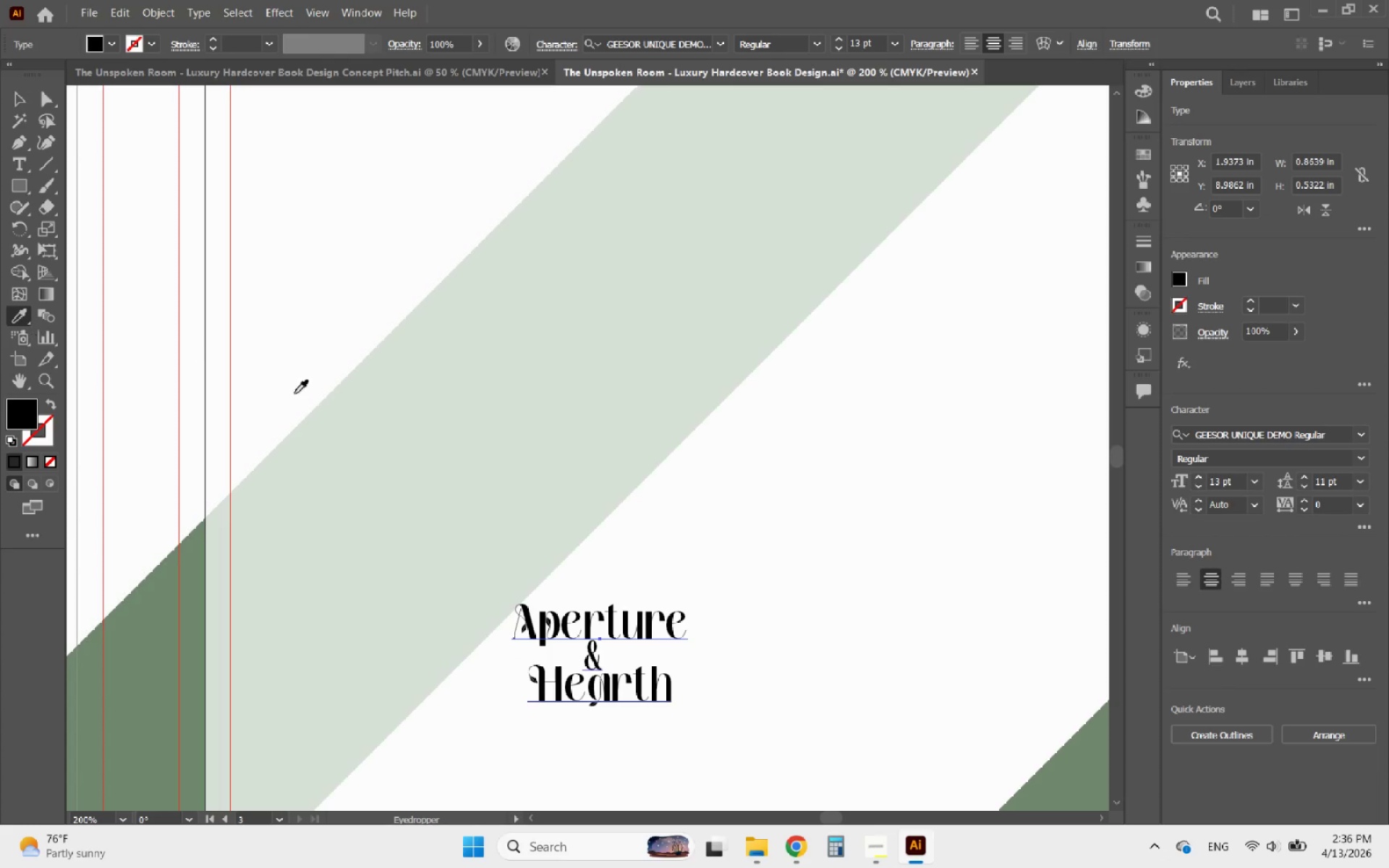 
key(Alt+AltLeft)
 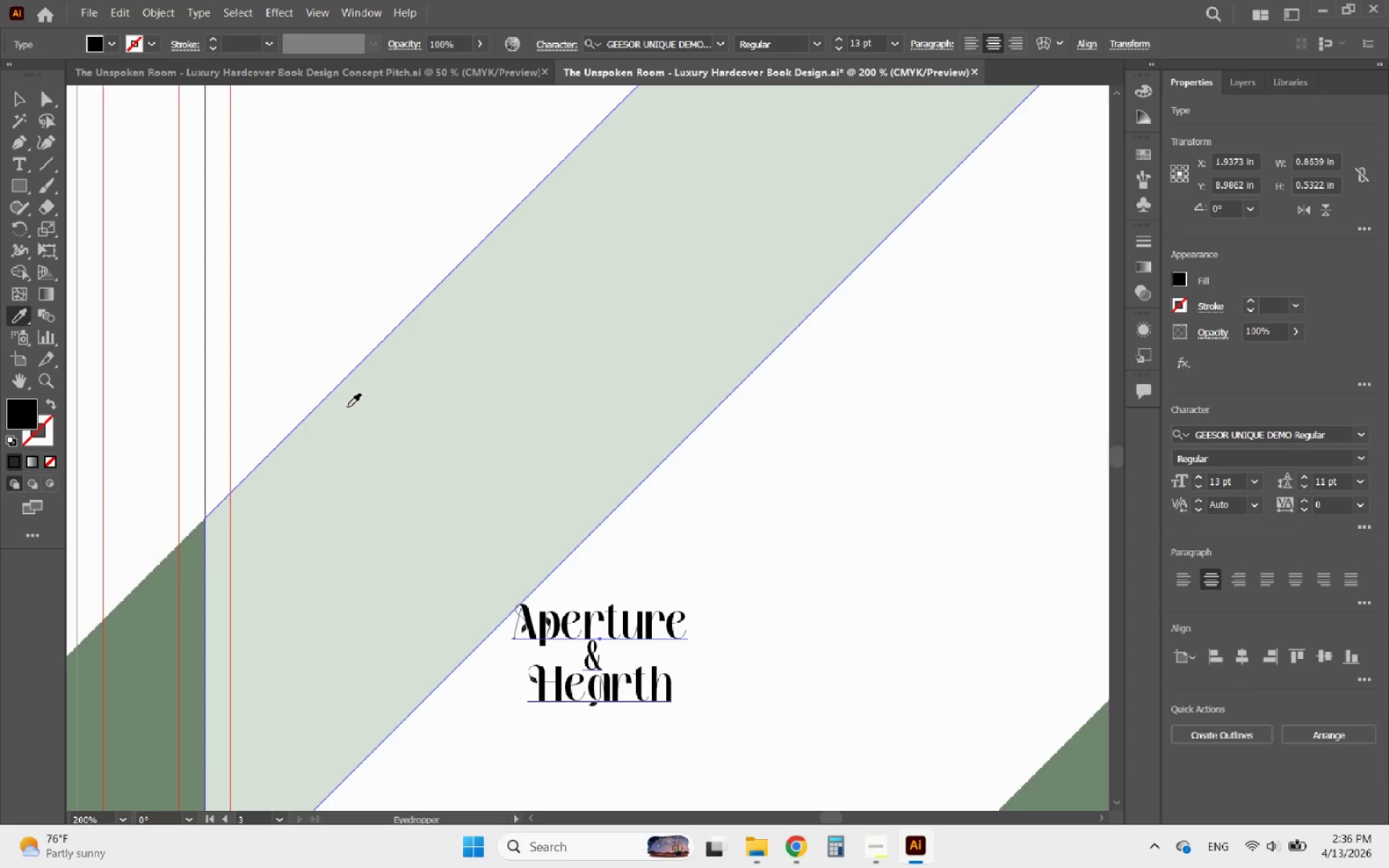 
scroll: coordinate [355, 417], scroll_direction: down, amount: 3.0
 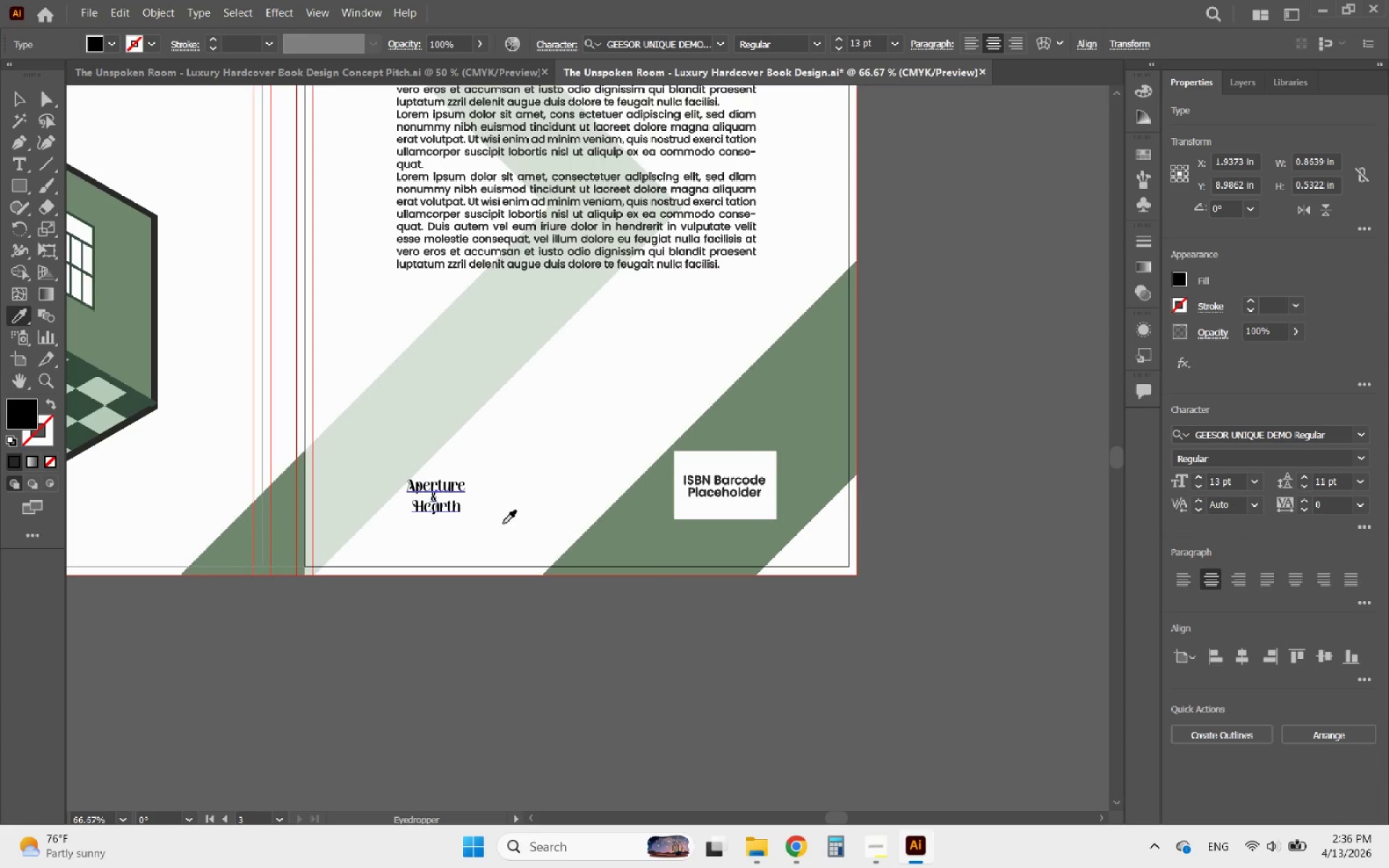 
hold_key(key=AltLeft, duration=1.55)
scroll: coordinate [320, 575], scroll_direction: down, amount: 2.0
 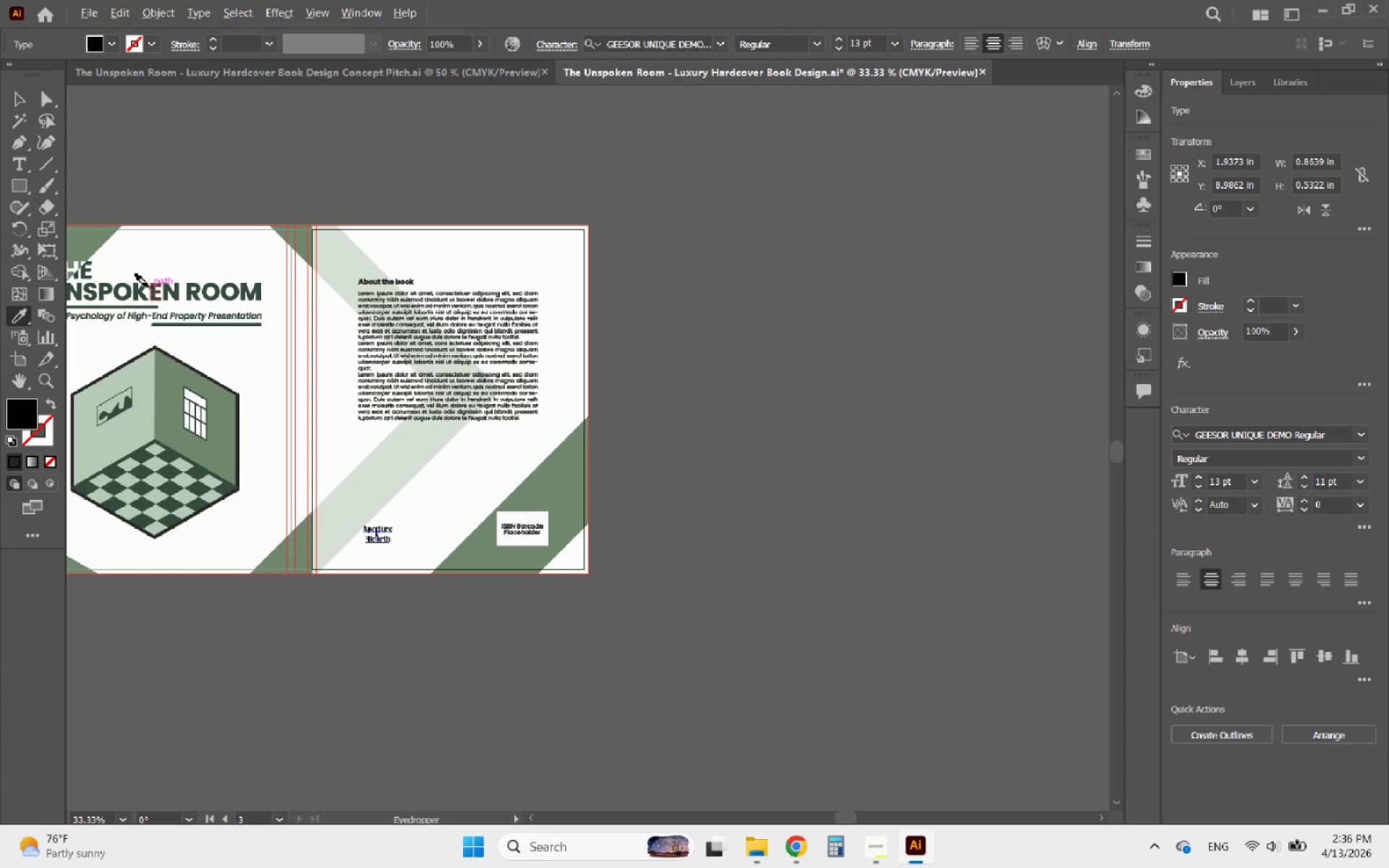 
scroll: coordinate [148, 287], scroll_direction: up, amount: 3.0
 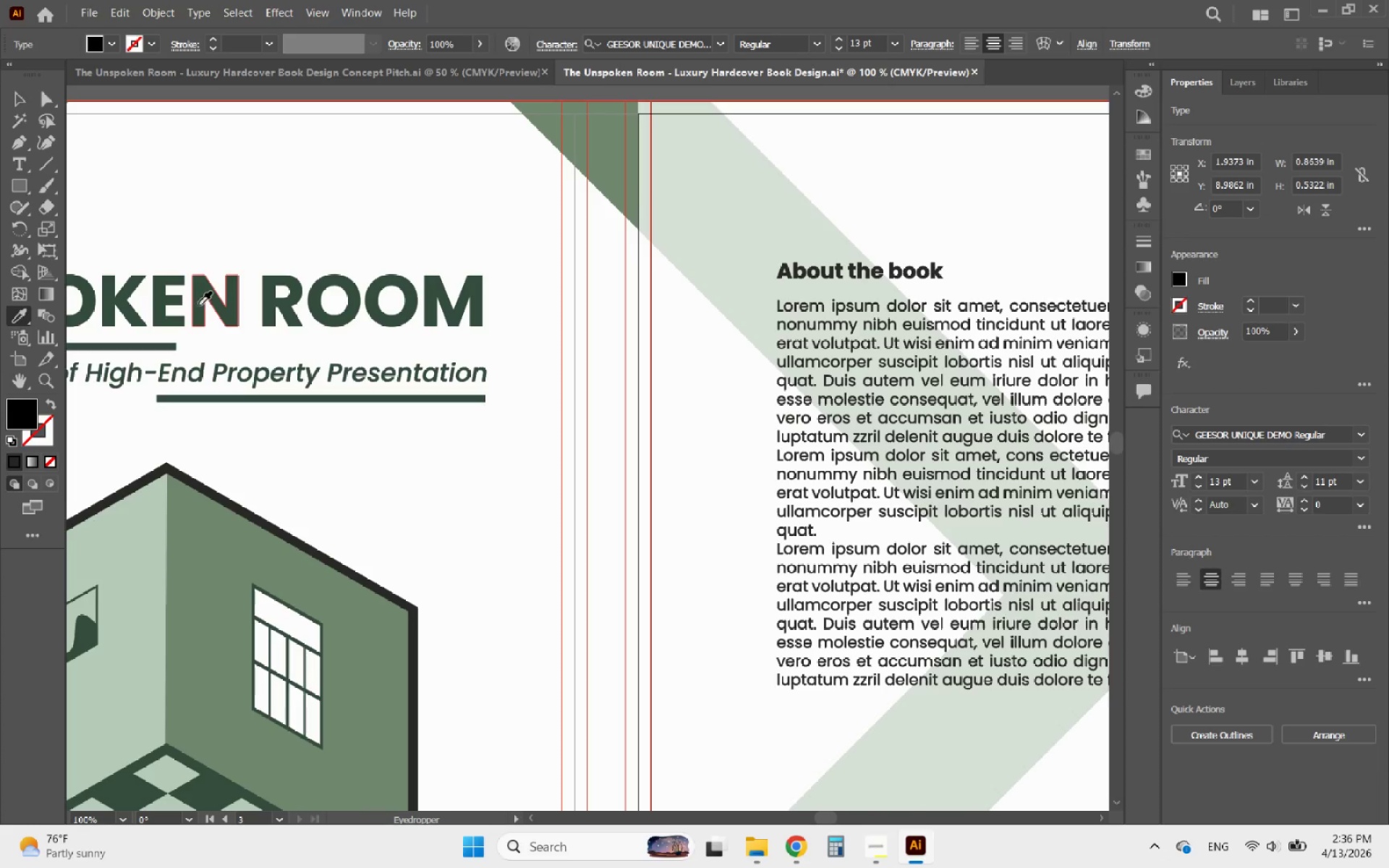 
left_click([201, 305])
 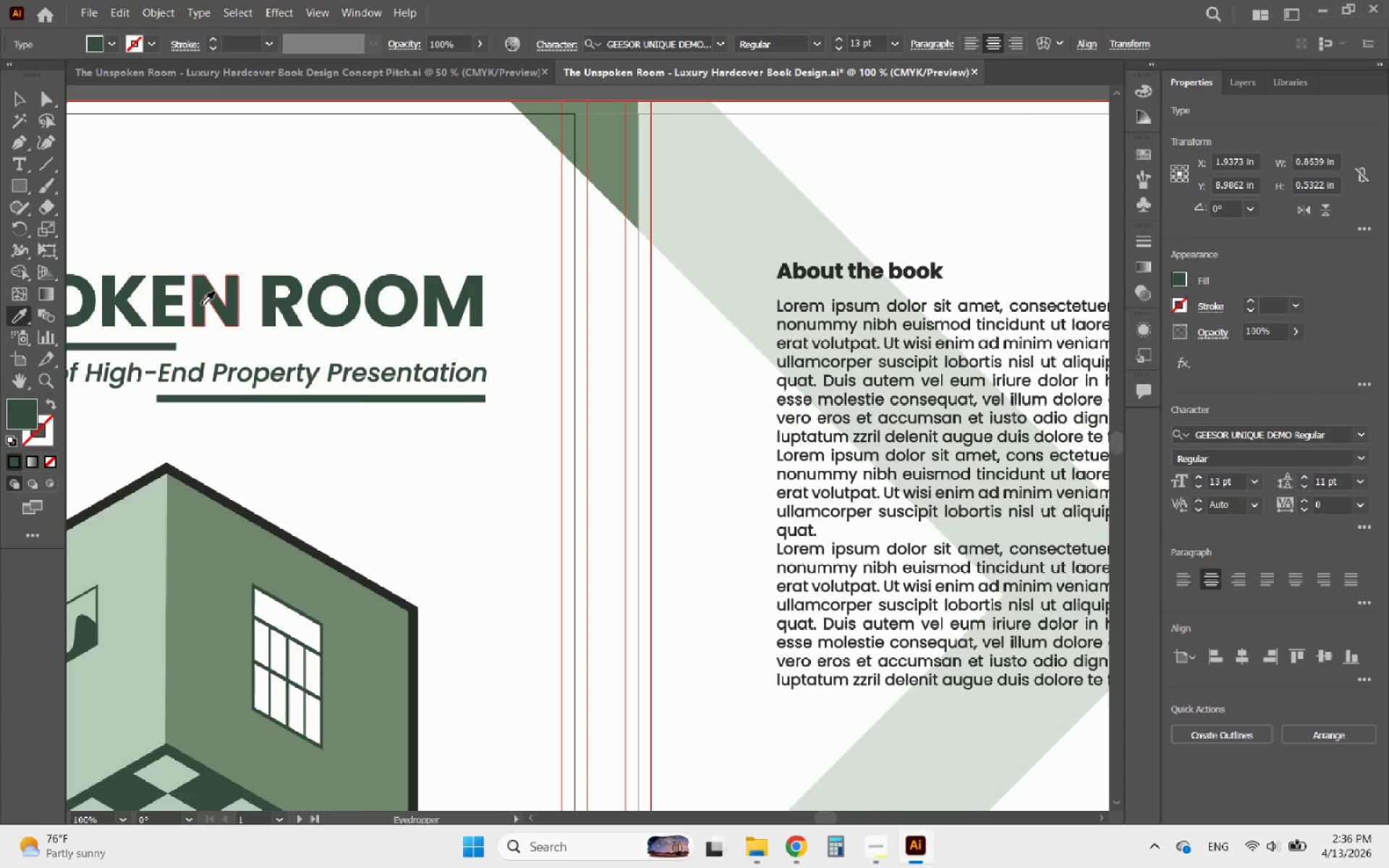 
hold_key(key=AltLeft, duration=0.47)
scroll: coordinate [459, 461], scroll_direction: down, amount: 4.0
 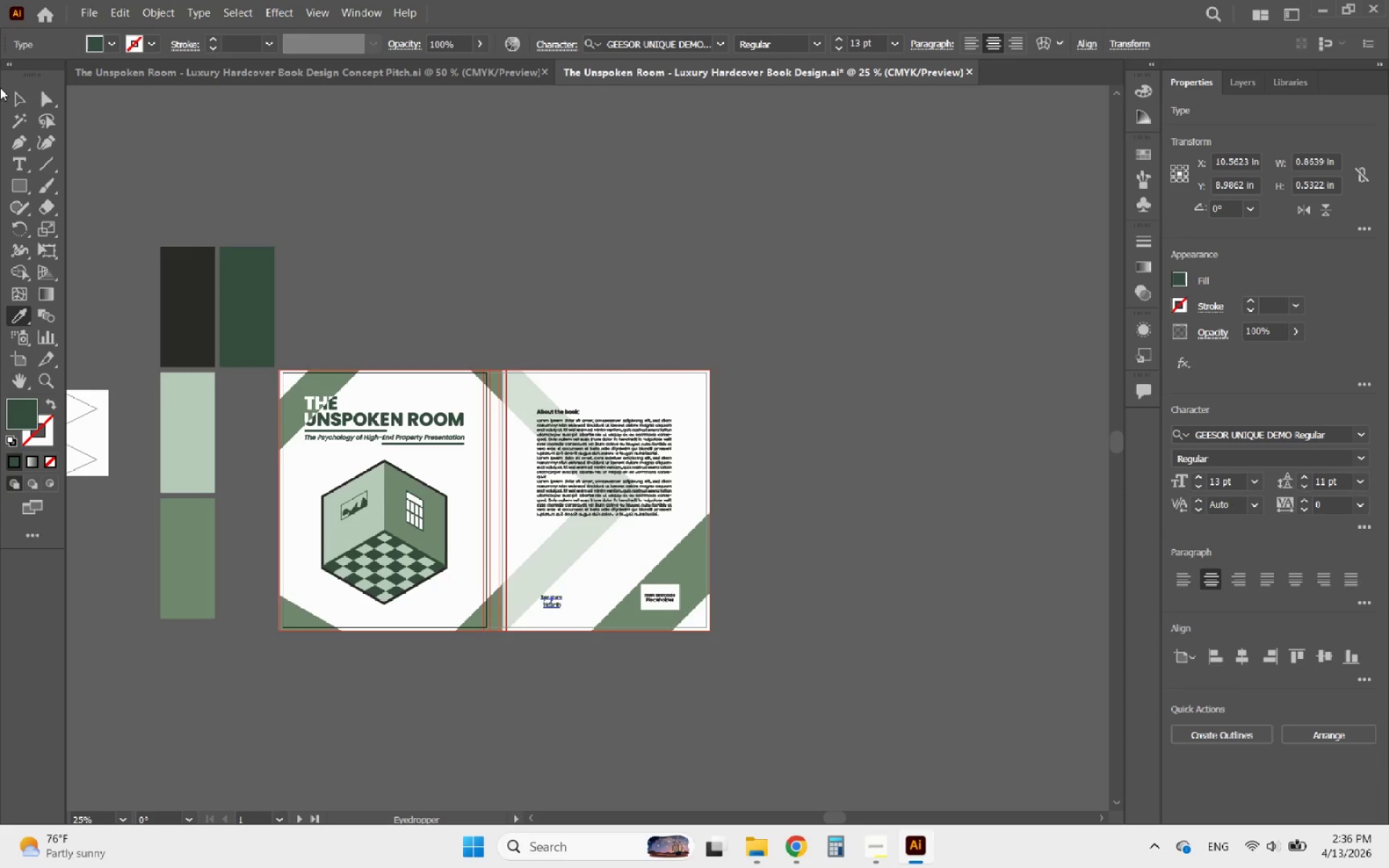 
left_click([18, 95])
 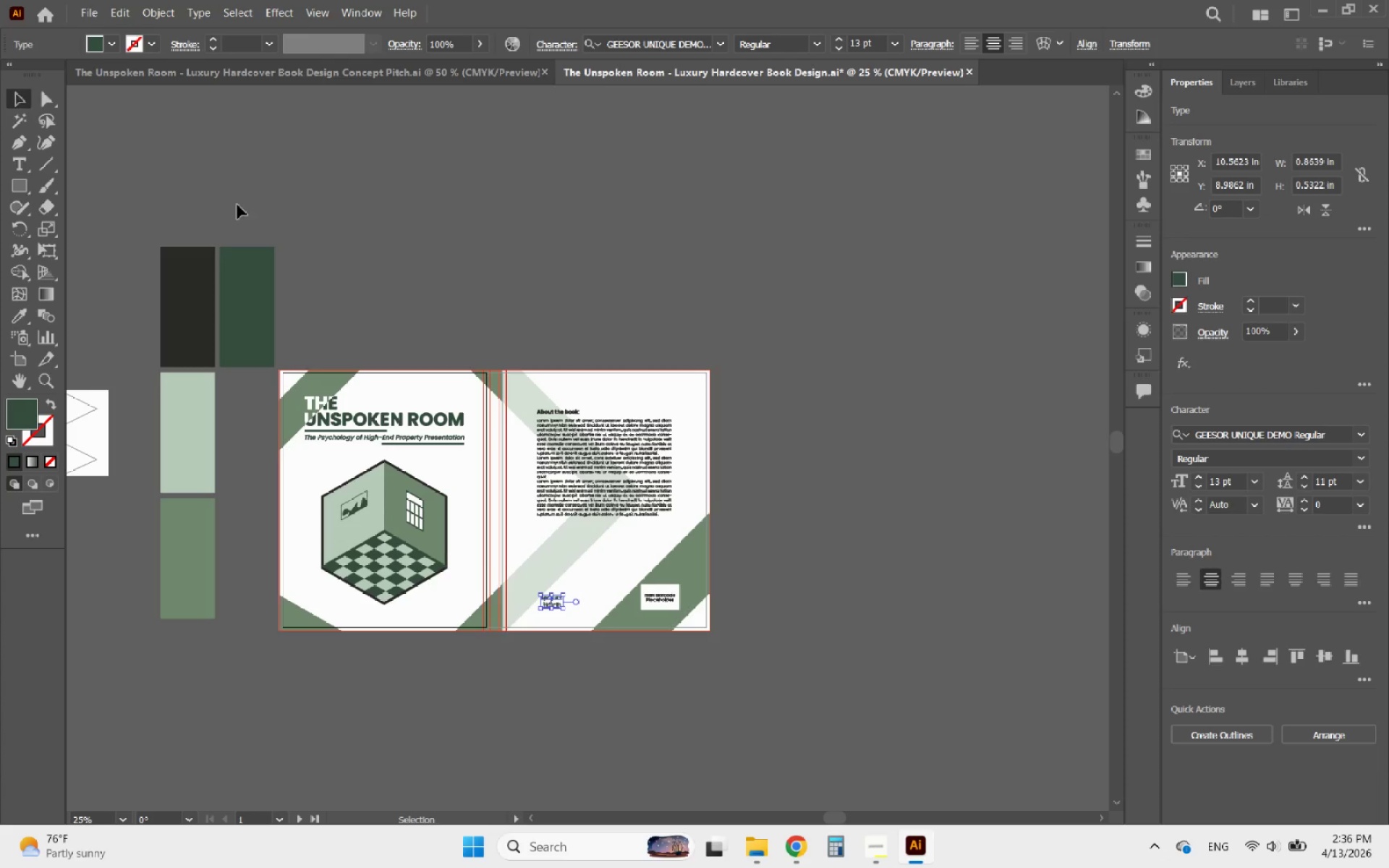 
hold_key(key=AltLeft, duration=1.25)
scroll: coordinate [545, 613], scroll_direction: up, amount: 5.0
 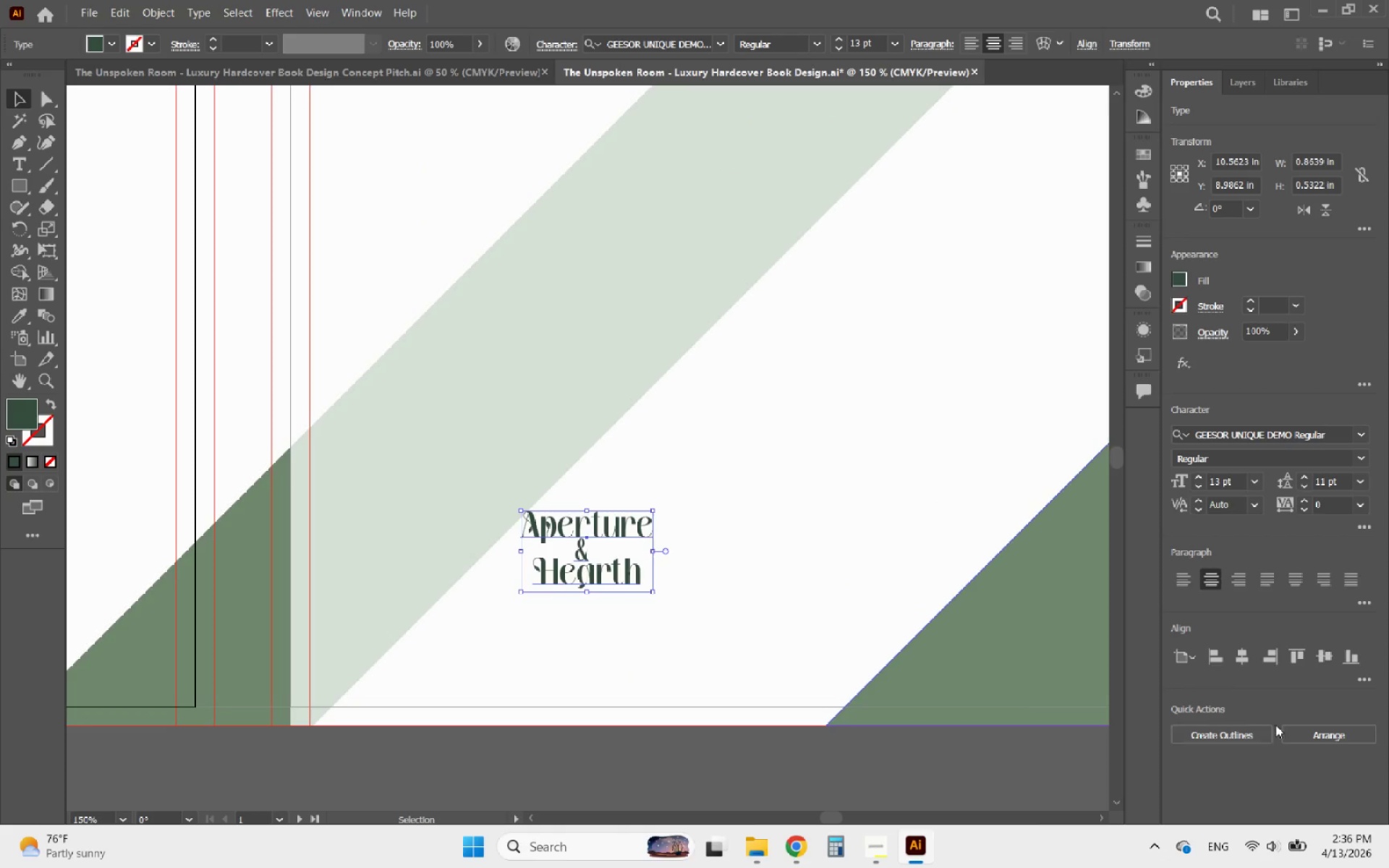 
left_click([1263, 732])
 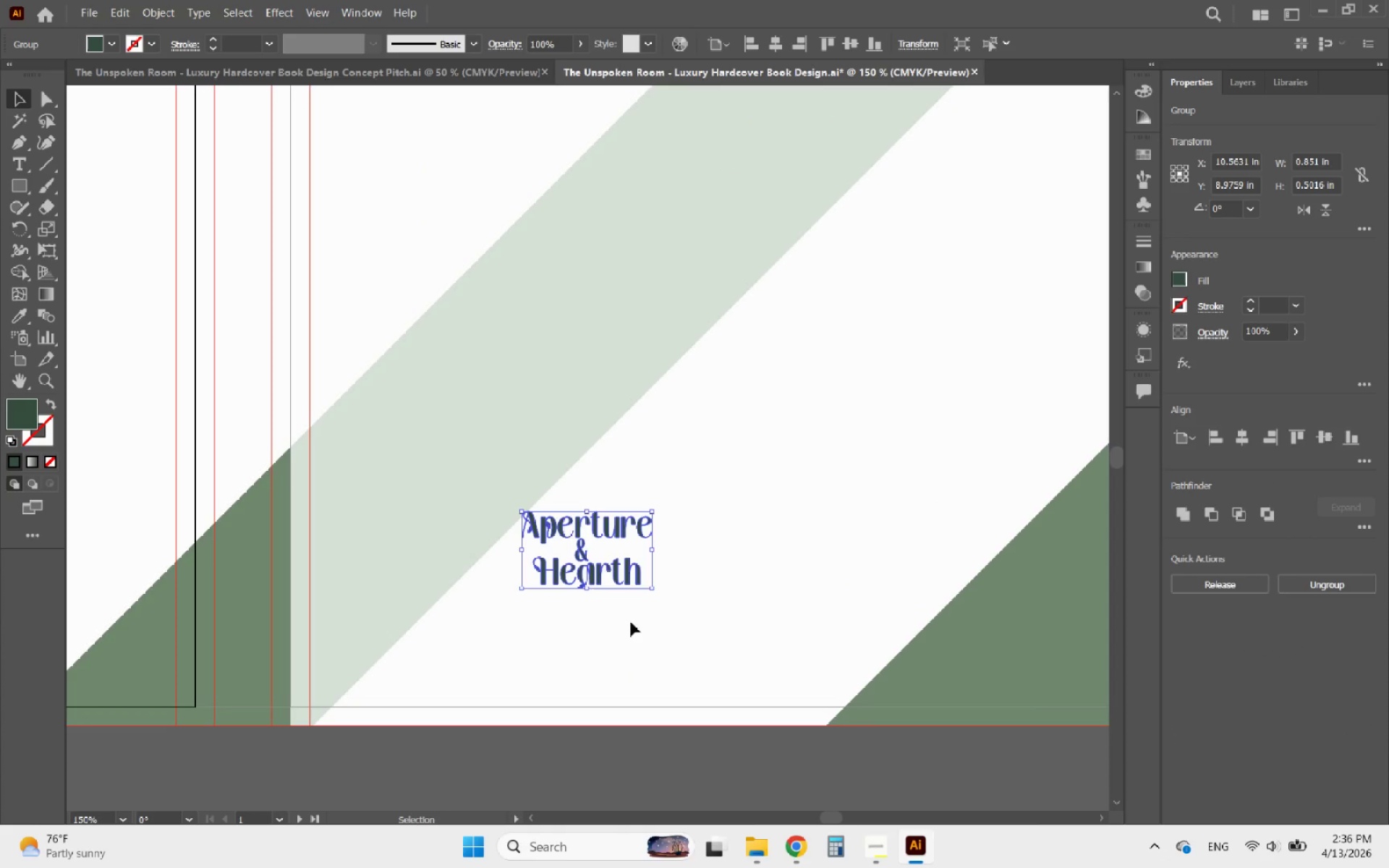 
hold_key(key=ShiftLeft, duration=1.98)
left_click_drag(start_coordinate=[519, 589], to_coordinate=[362, 654])
 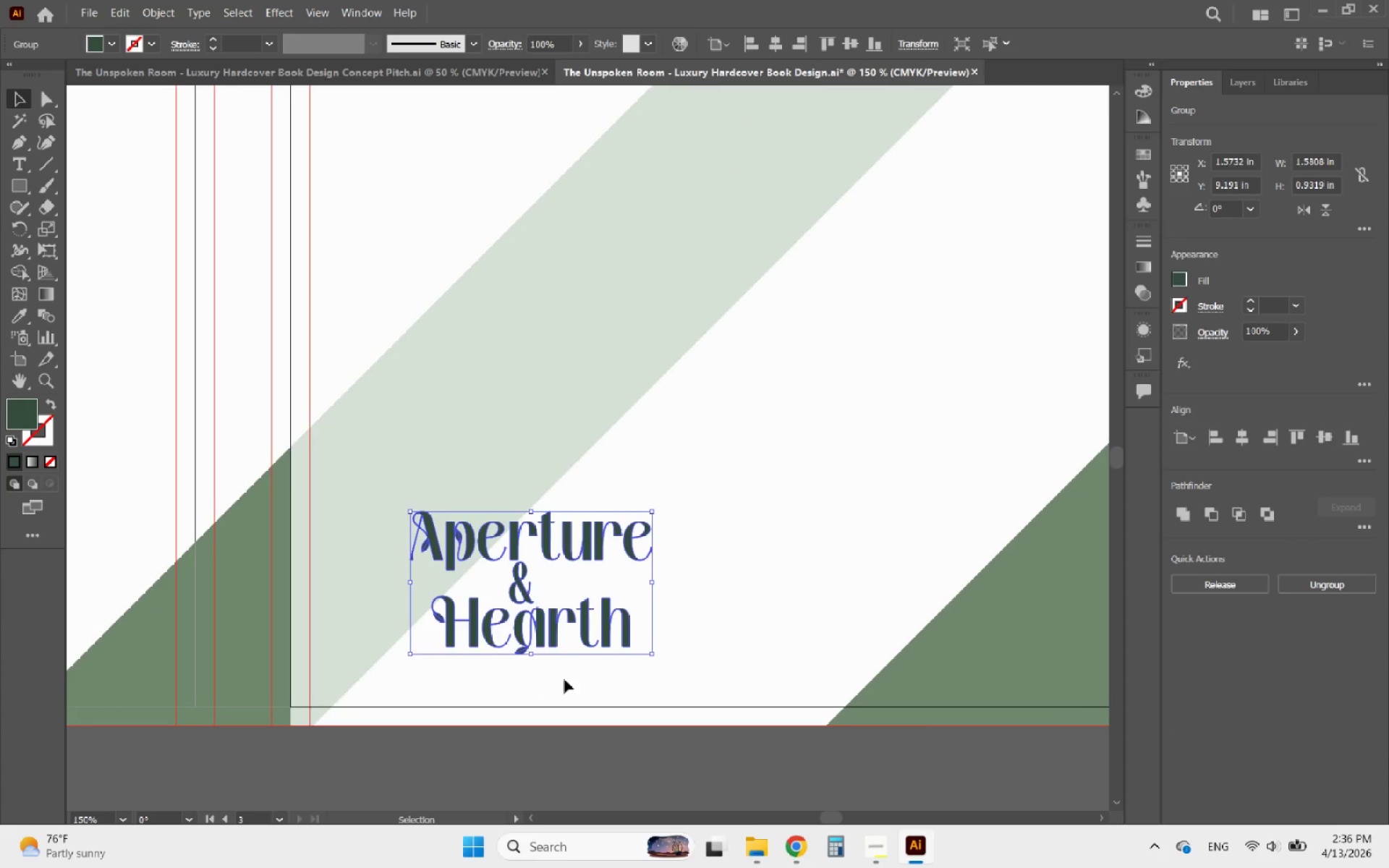 
key(Alt+AltLeft)
 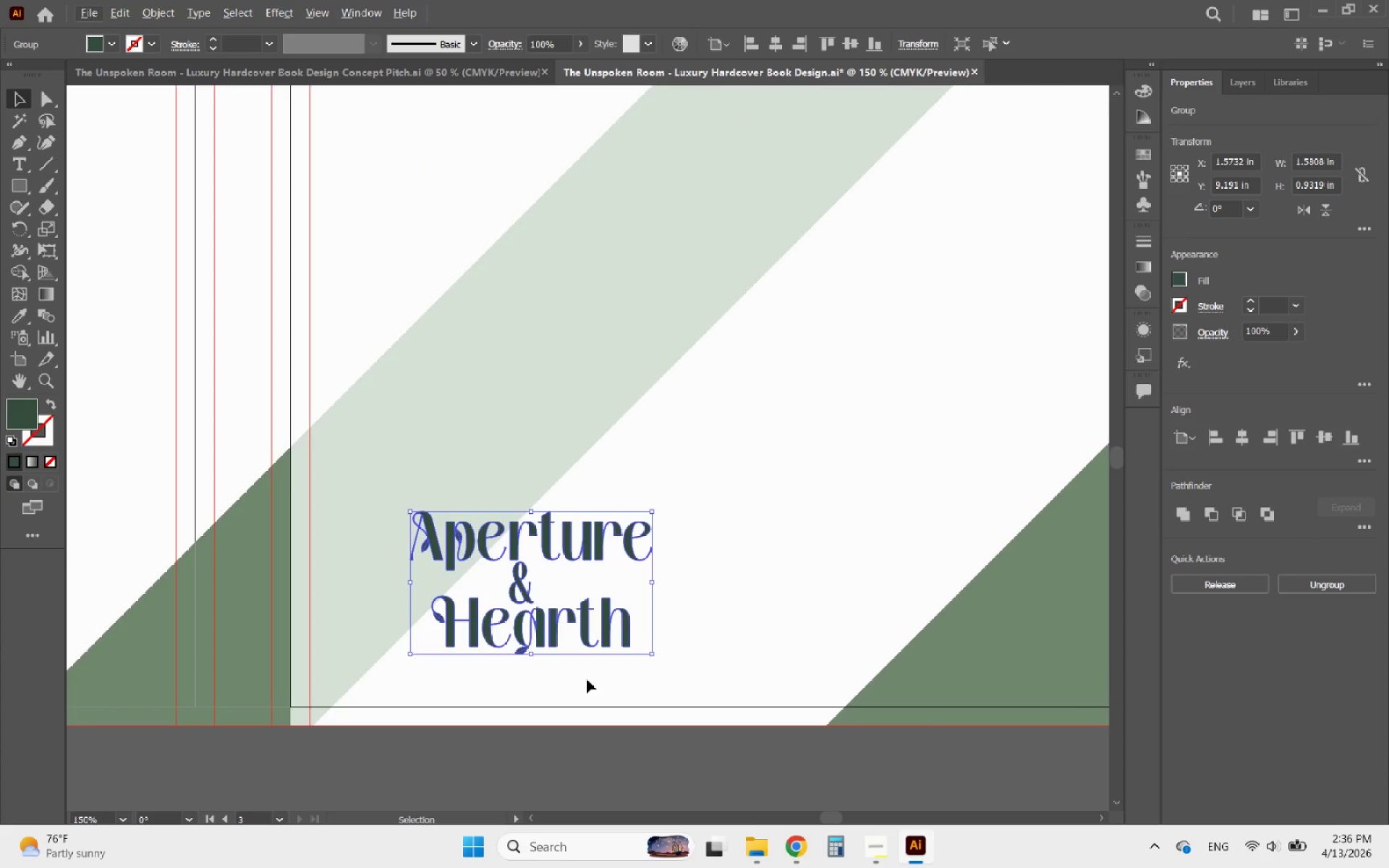 
hold_key(key=AltLeft, duration=0.47)
 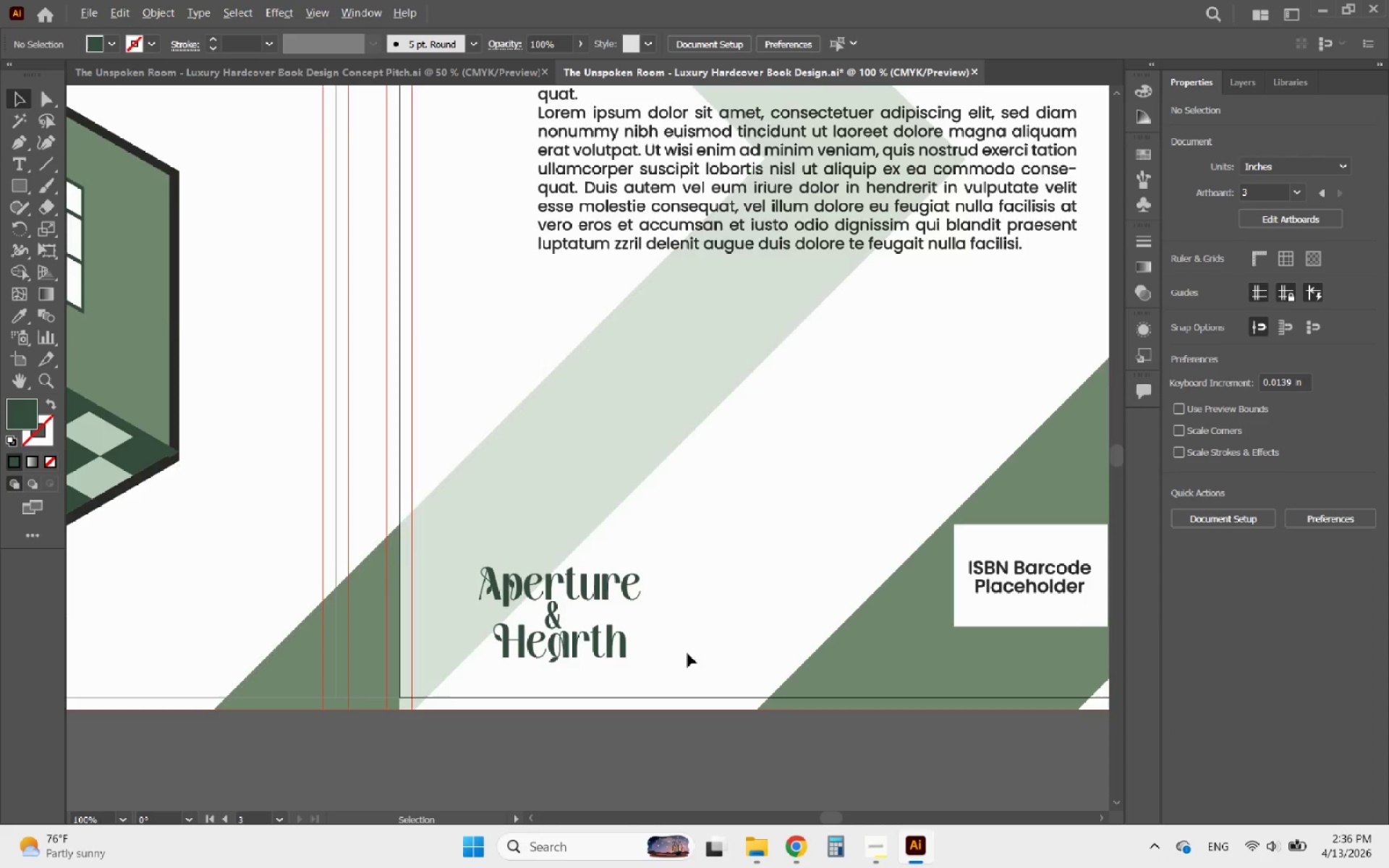 
left_click([689, 653])
 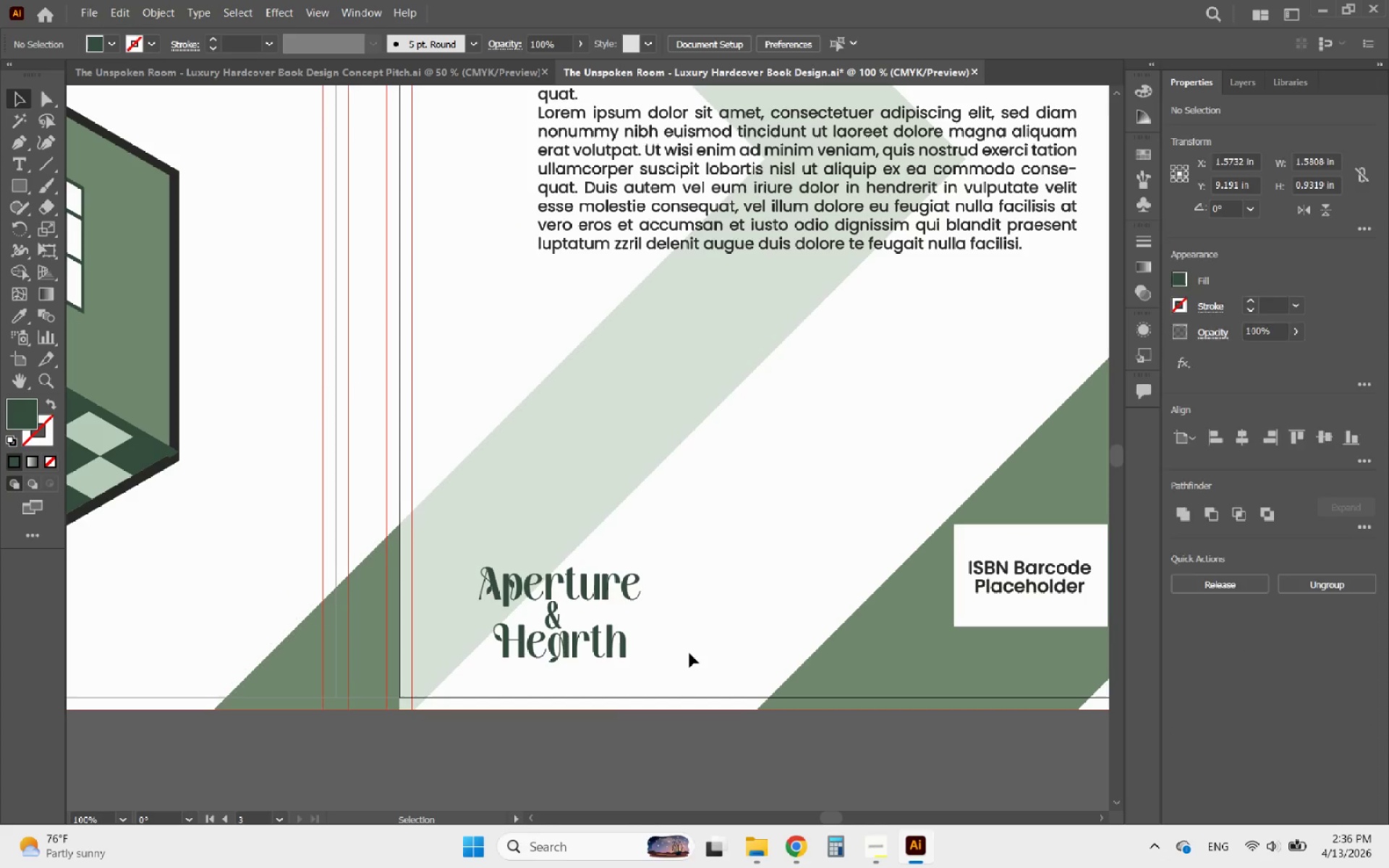 
scroll: coordinate [620, 680], scroll_direction: down, amount: 1.0
 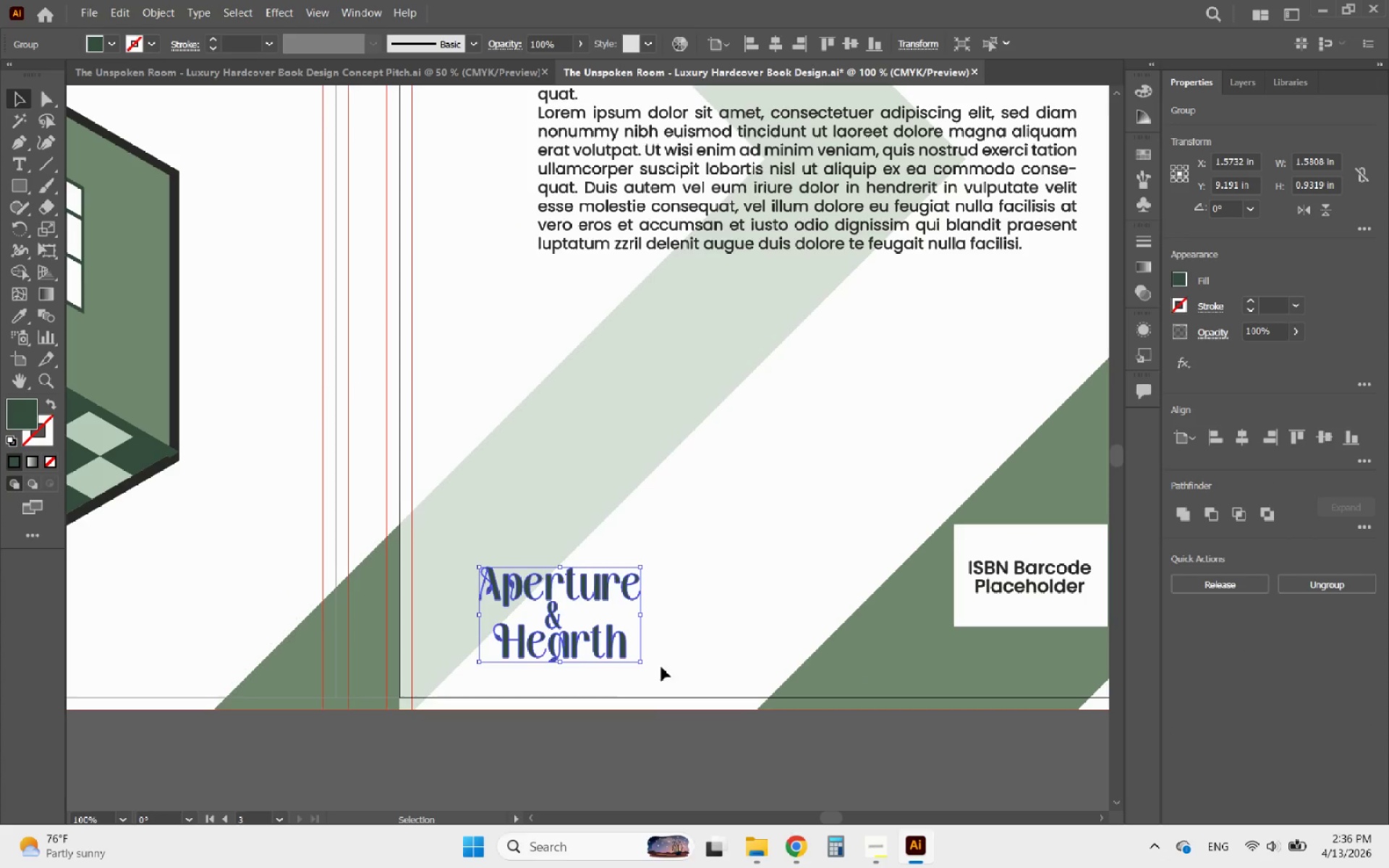 
hold_key(key=AltLeft, duration=1.06)
 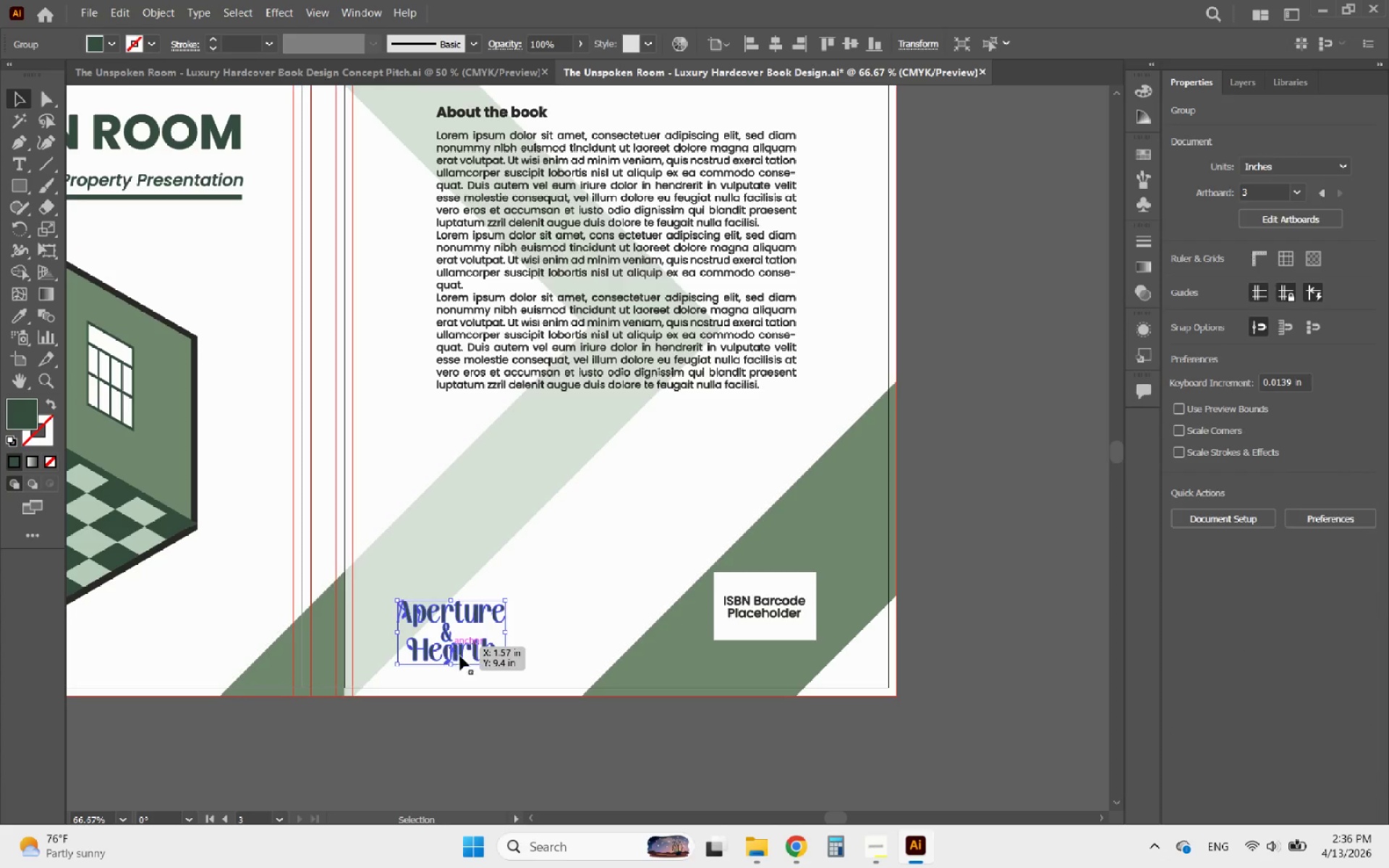 
left_click([449, 647])
 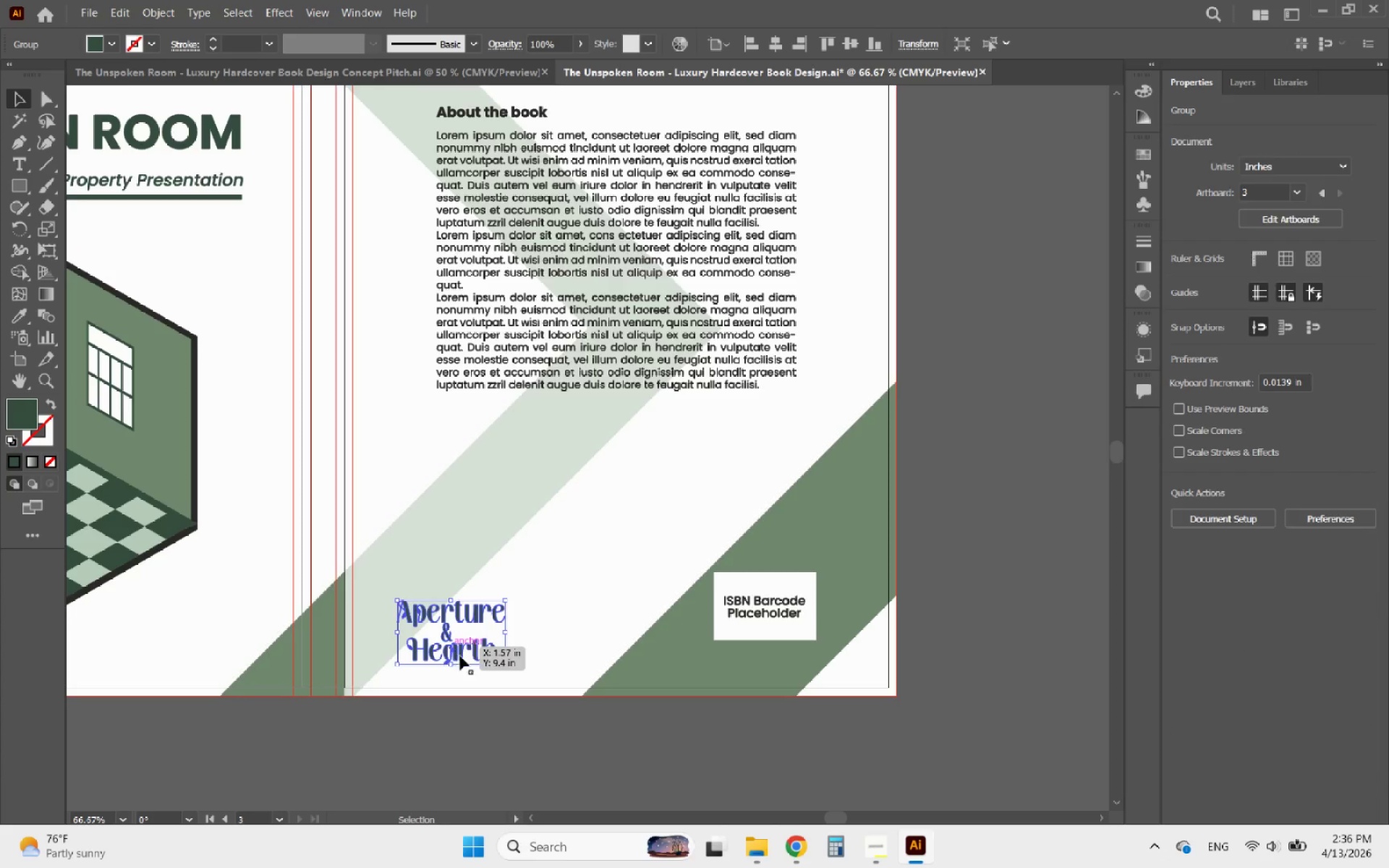 
scroll: coordinate [449, 673], scroll_direction: down, amount: 1.0
 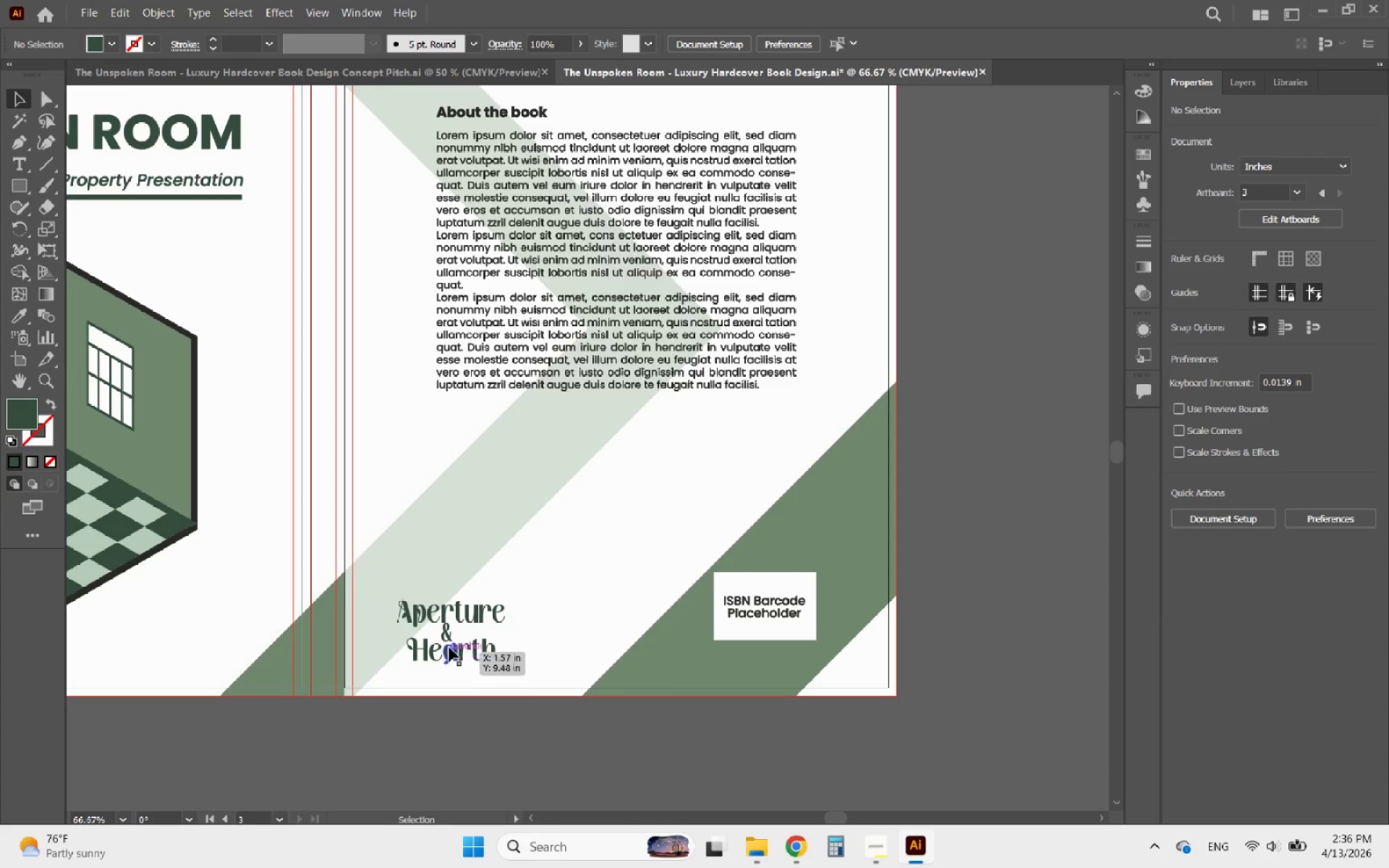 
hold_key(key=ShiftLeft, duration=2.5)
left_click_drag(start_coordinate=[503, 668], to_coordinate=[485, 653])
 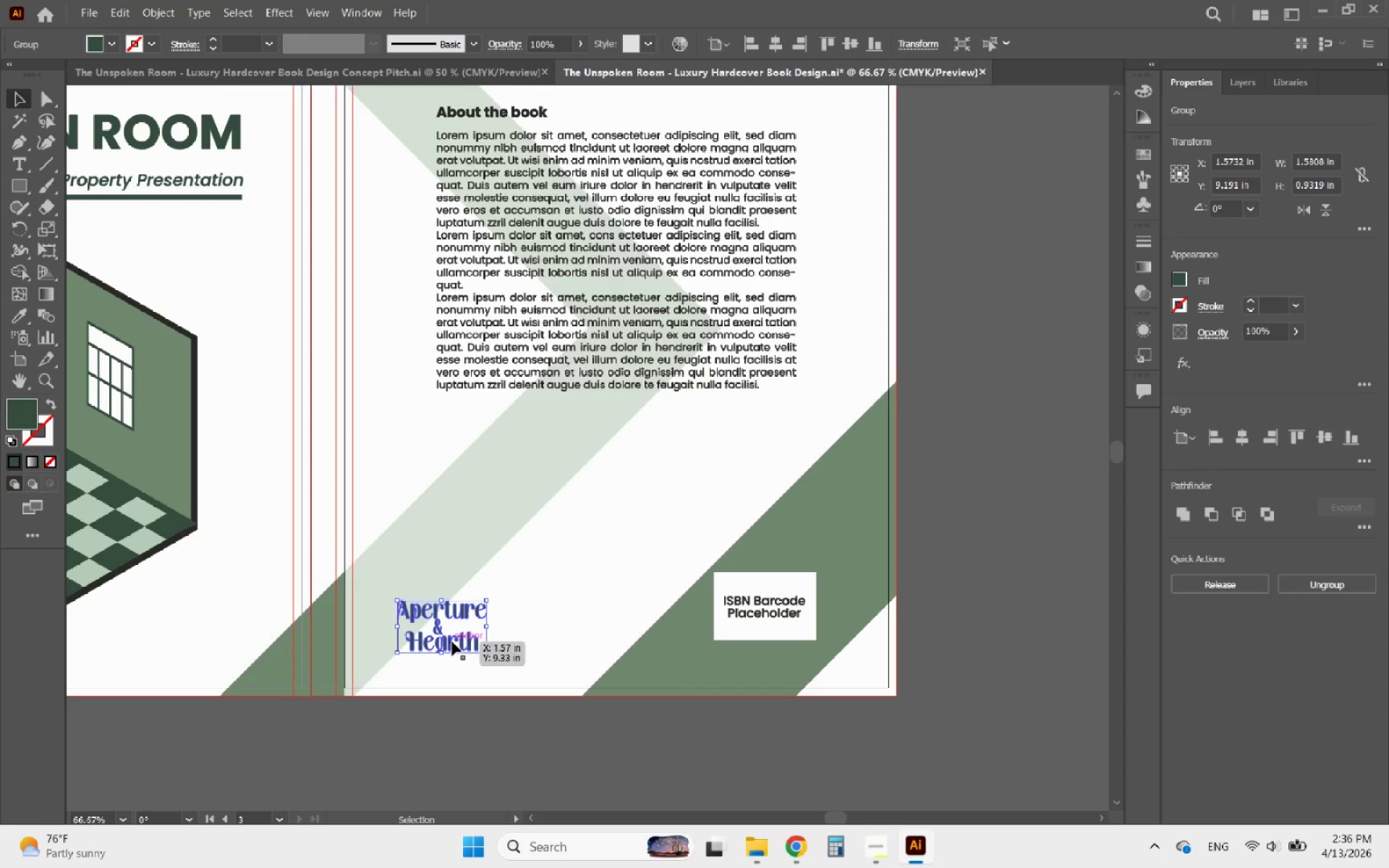 
left_click_drag(start_coordinate=[451, 642], to_coordinate=[452, 624])
 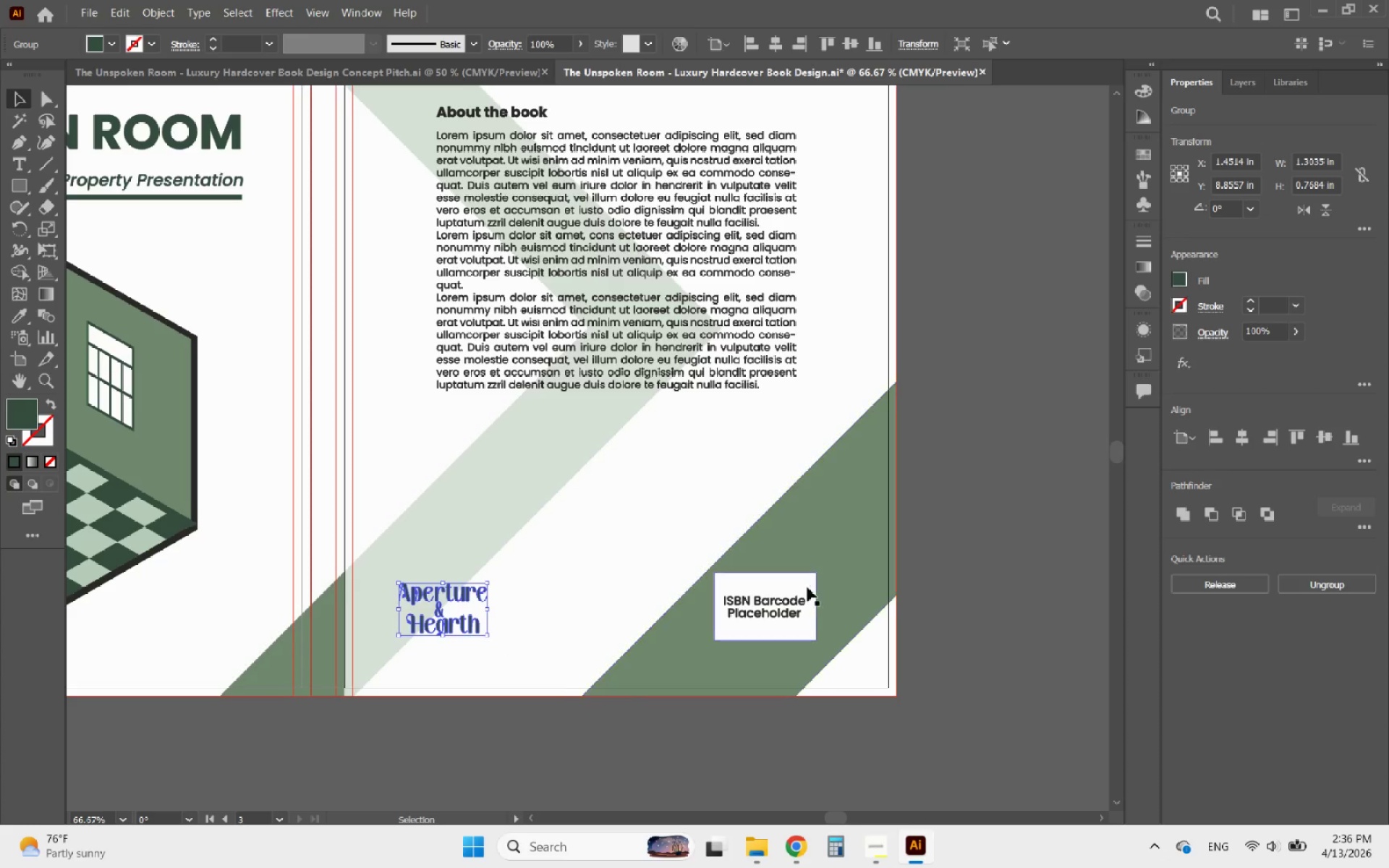 
left_click([793, 584])
 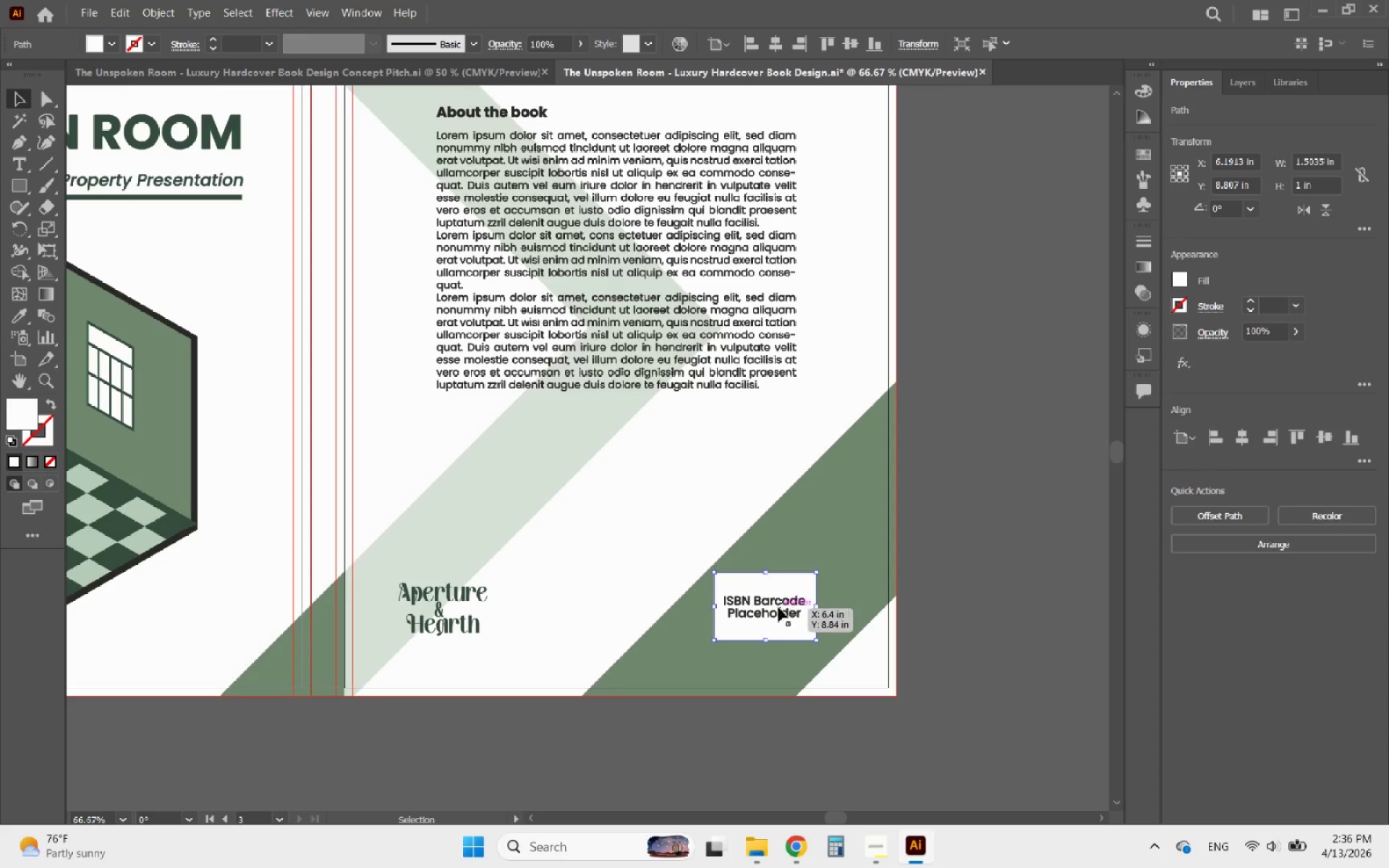 
hold_key(key=ShiftLeft, duration=0.38)
left_click([778, 608])
 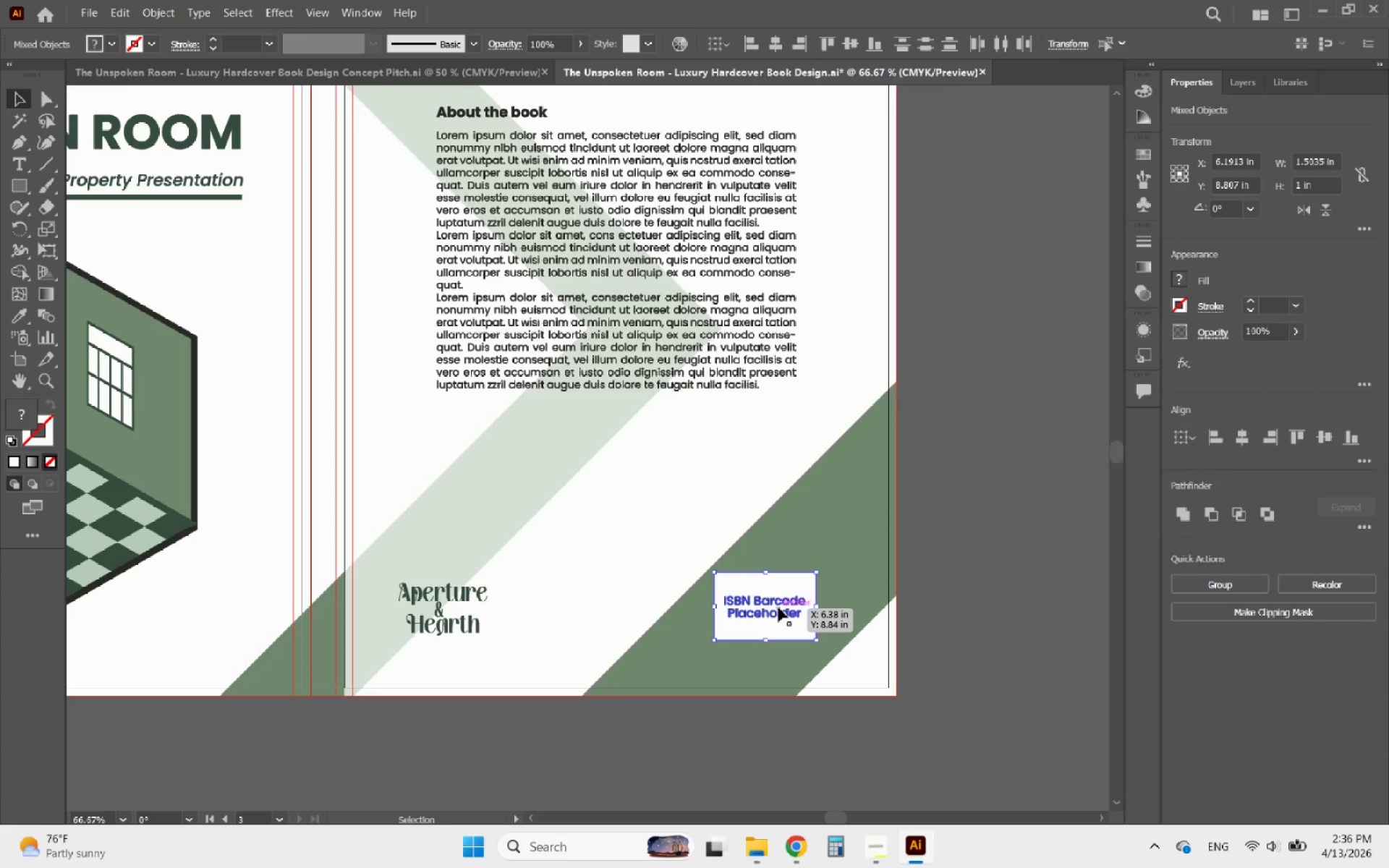 
hold_key(key=ArrowDown, duration=0.91)
 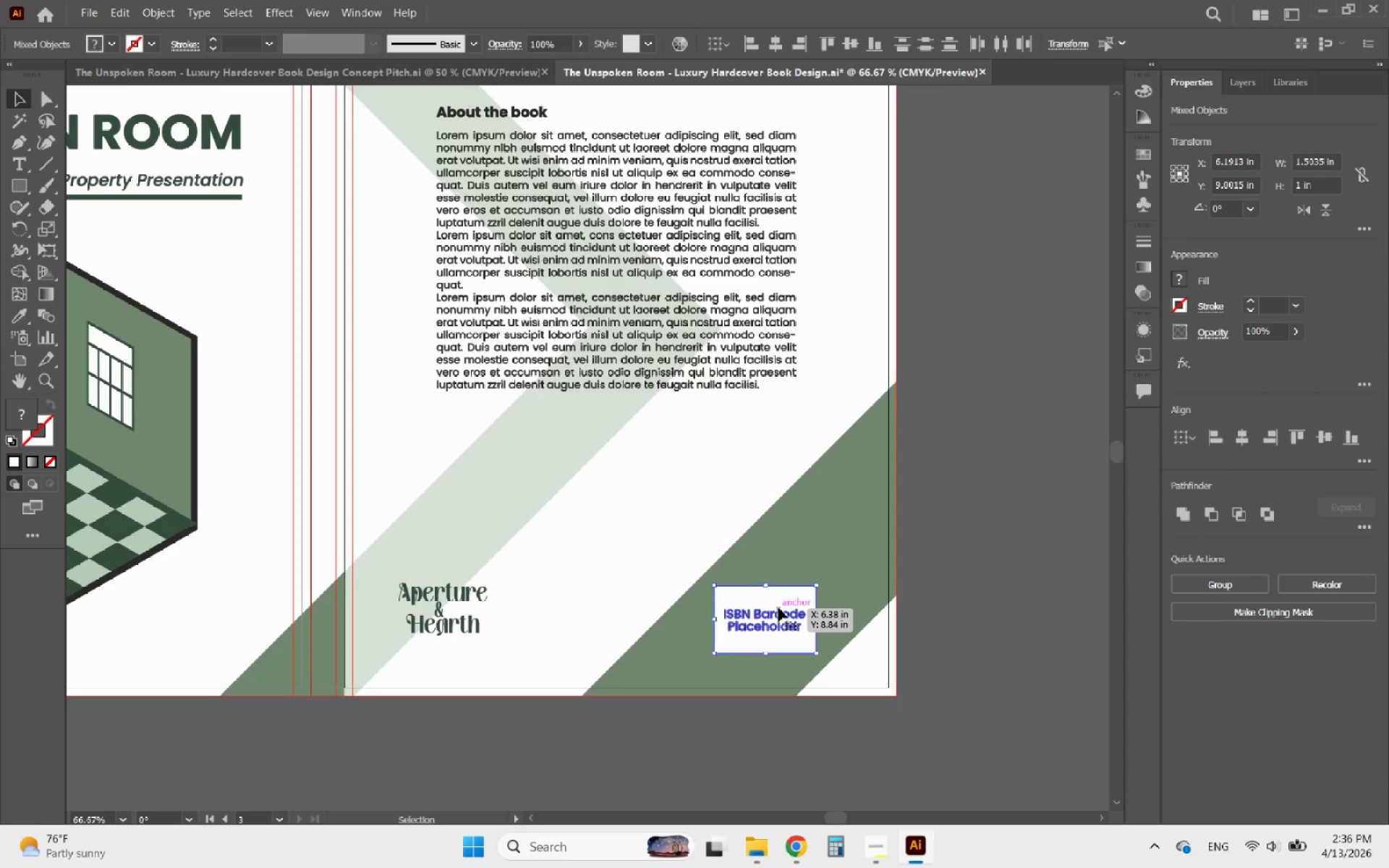 
key(ArrowUp)
 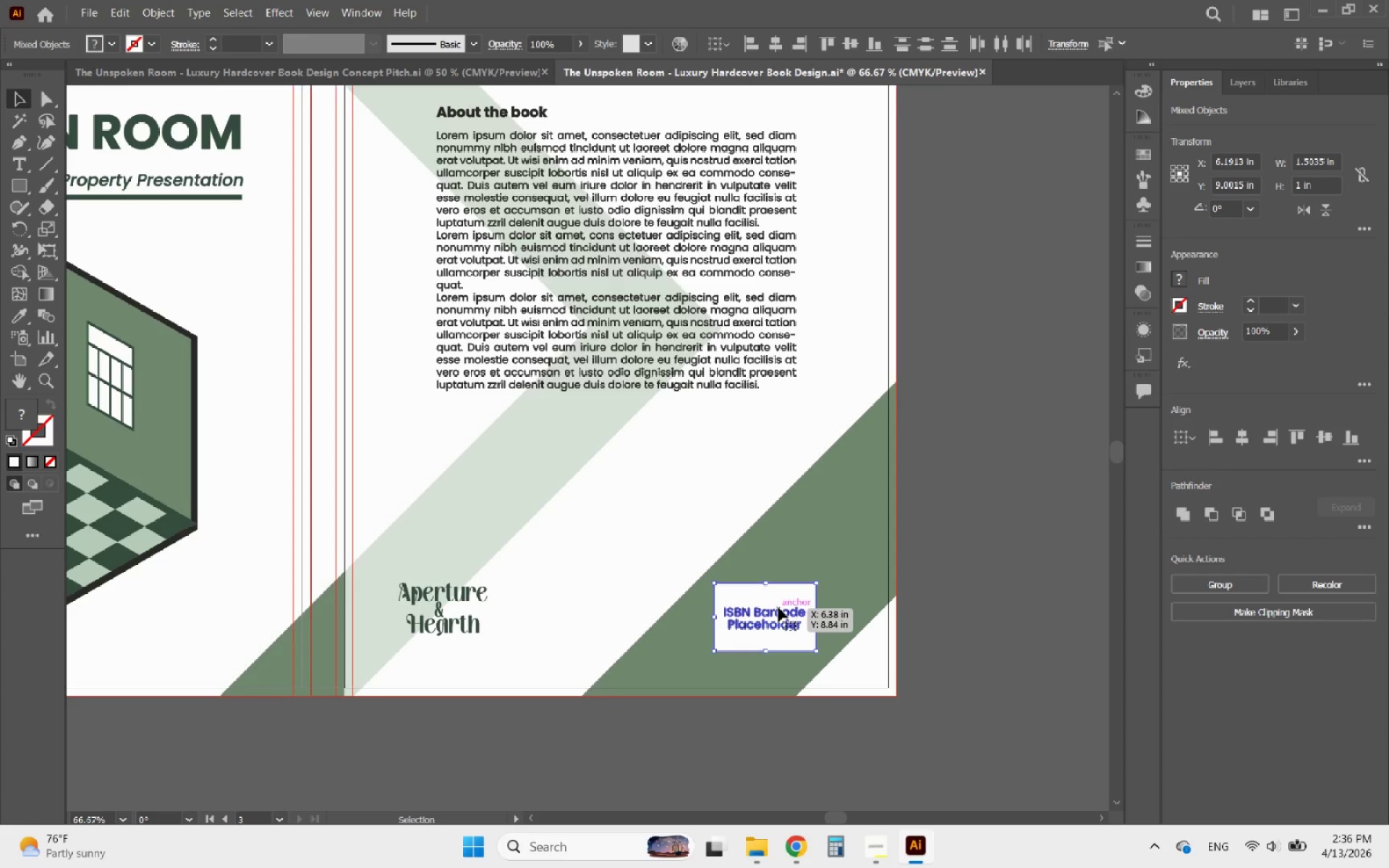 
key(ArrowUp)
 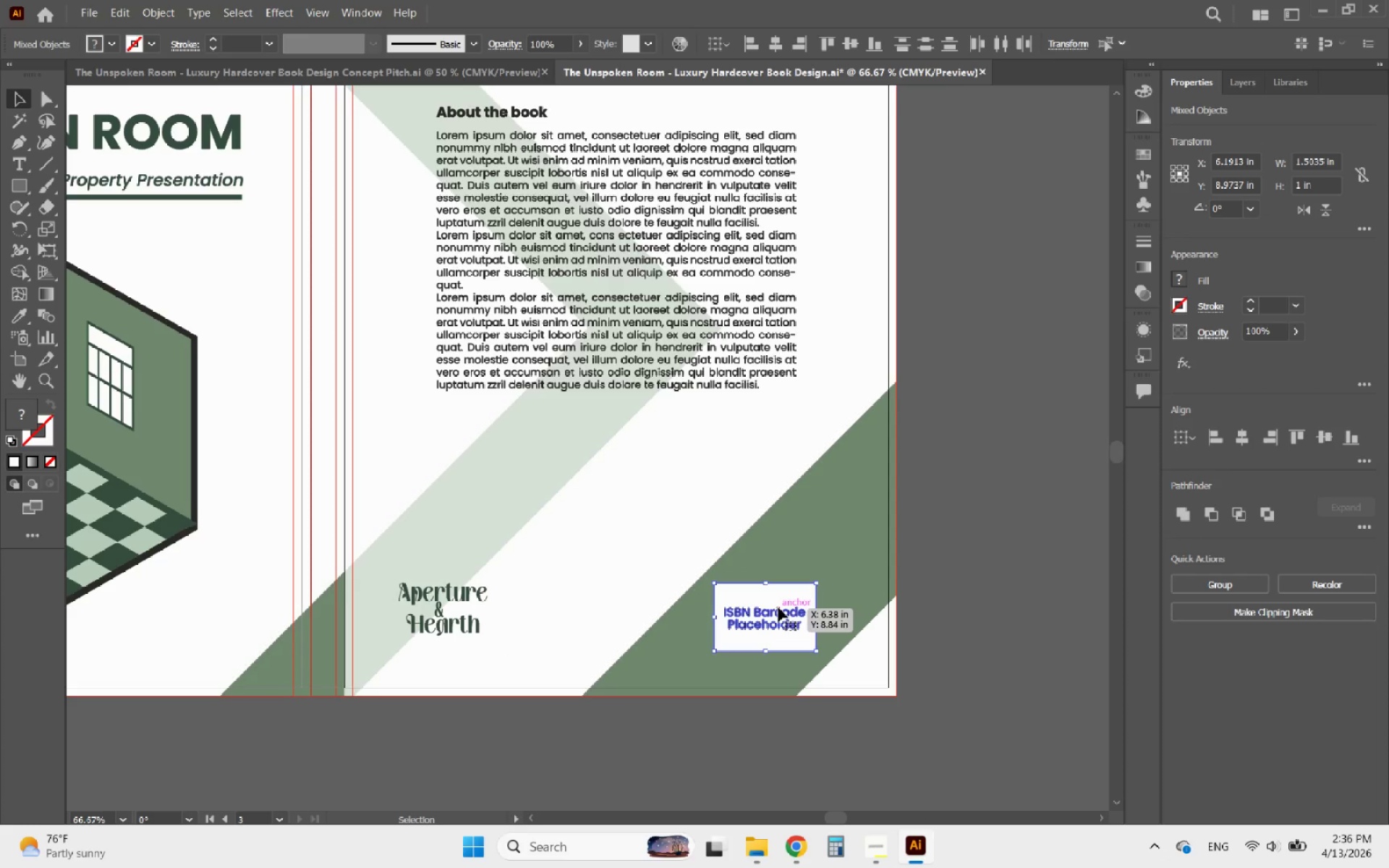 
key(ArrowRight)
 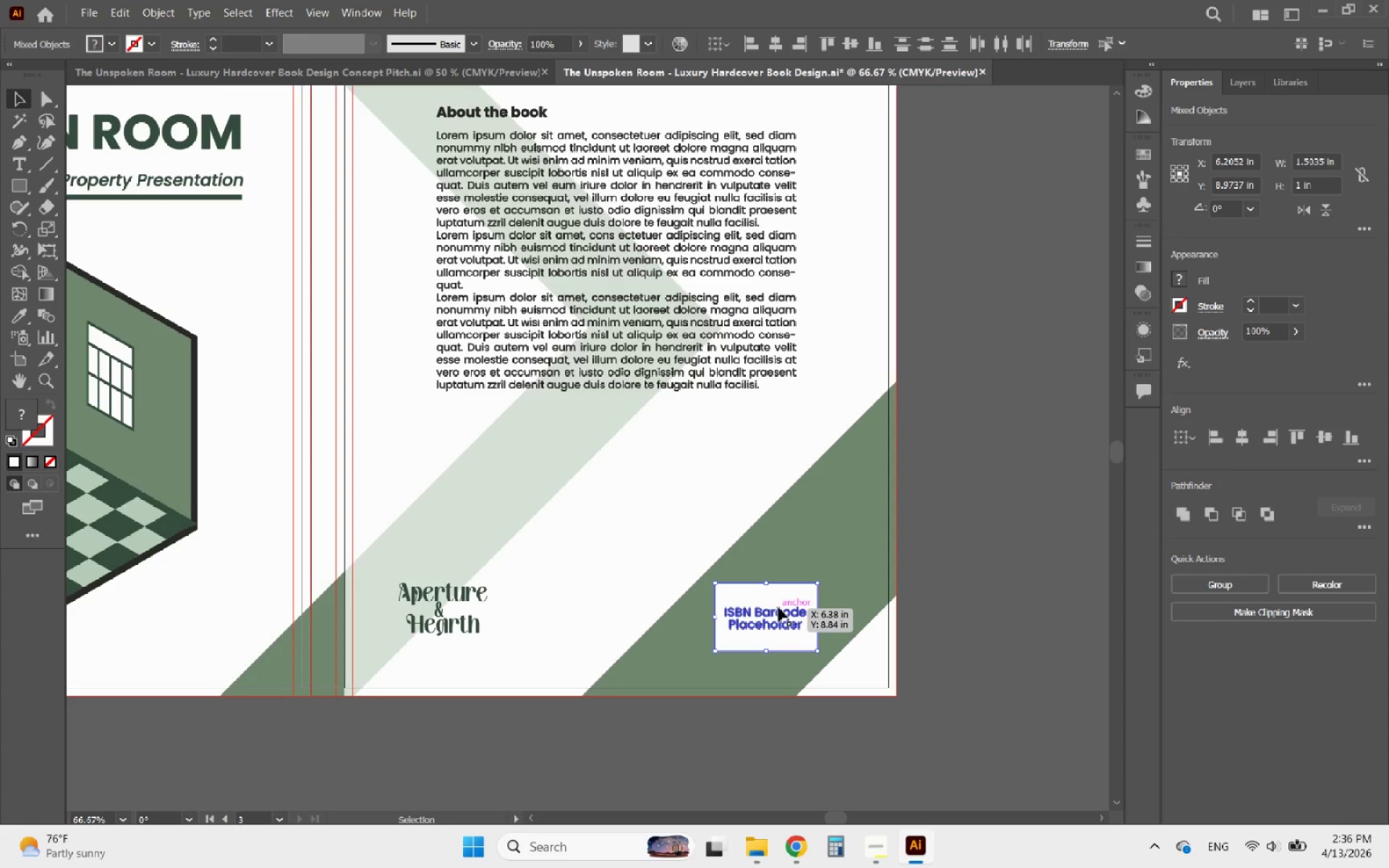 
key(ArrowRight)
 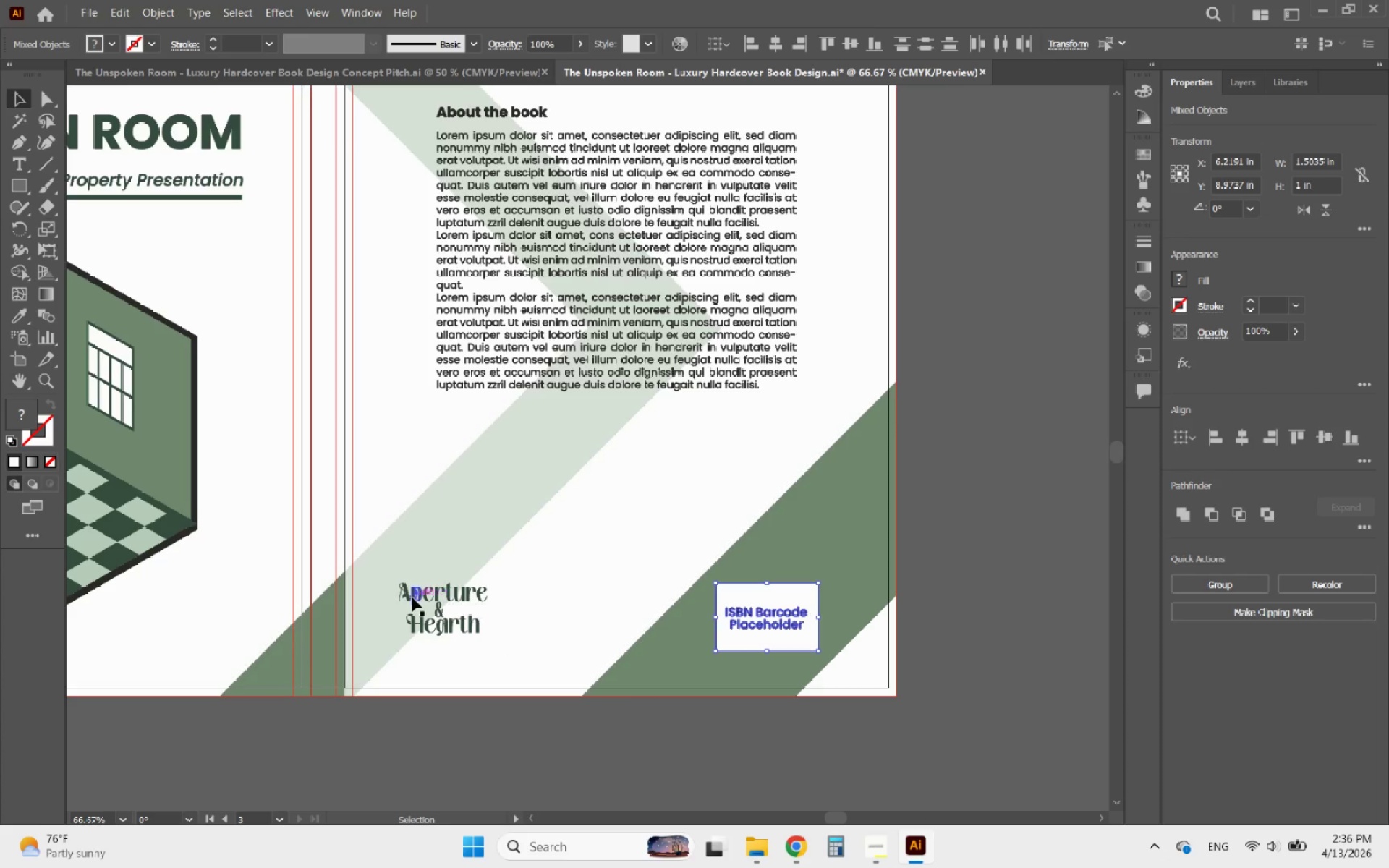 
hold_key(key=ShiftLeft, duration=2.45)
left_click([412, 597])
 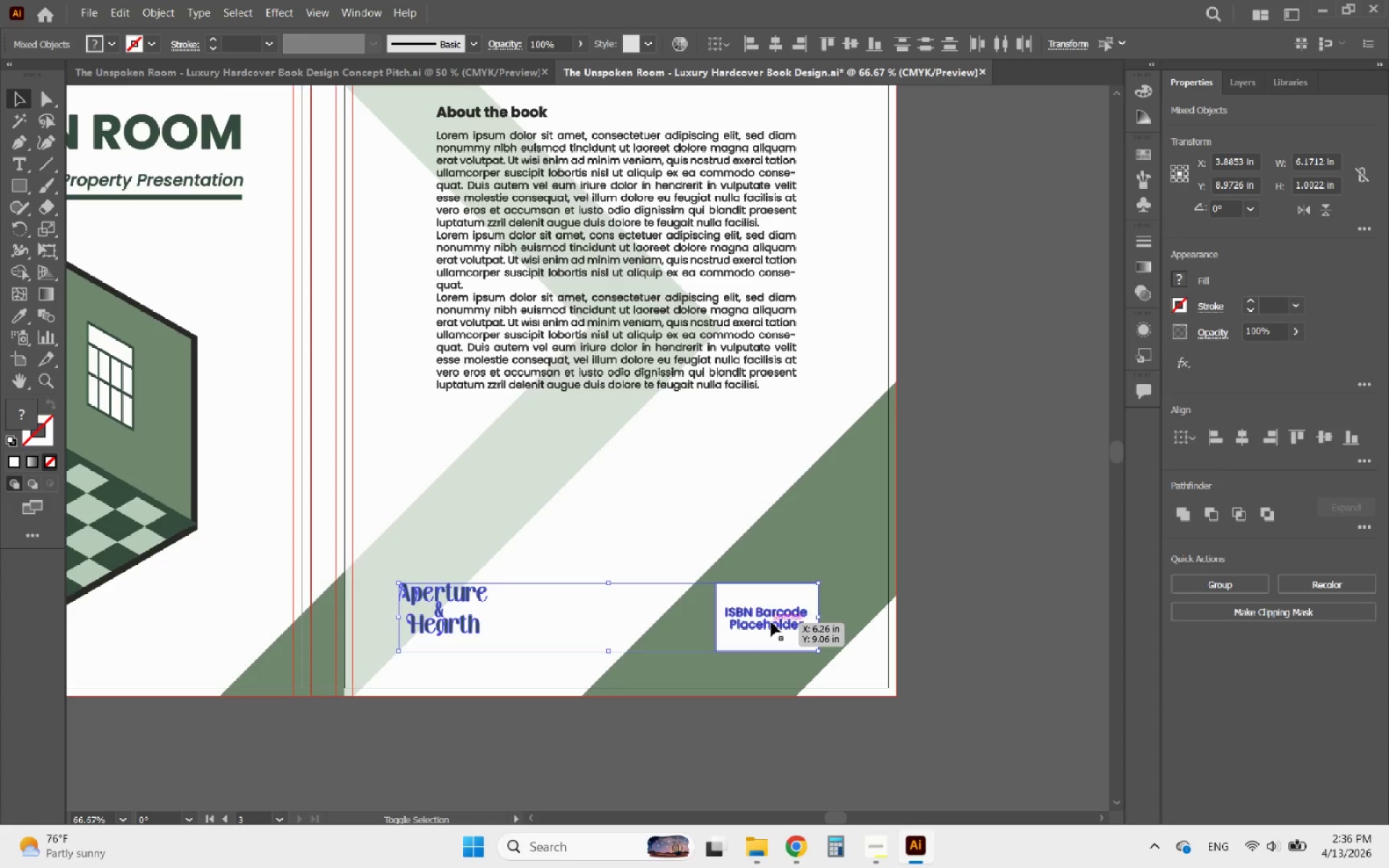 
left_click([770, 622])
 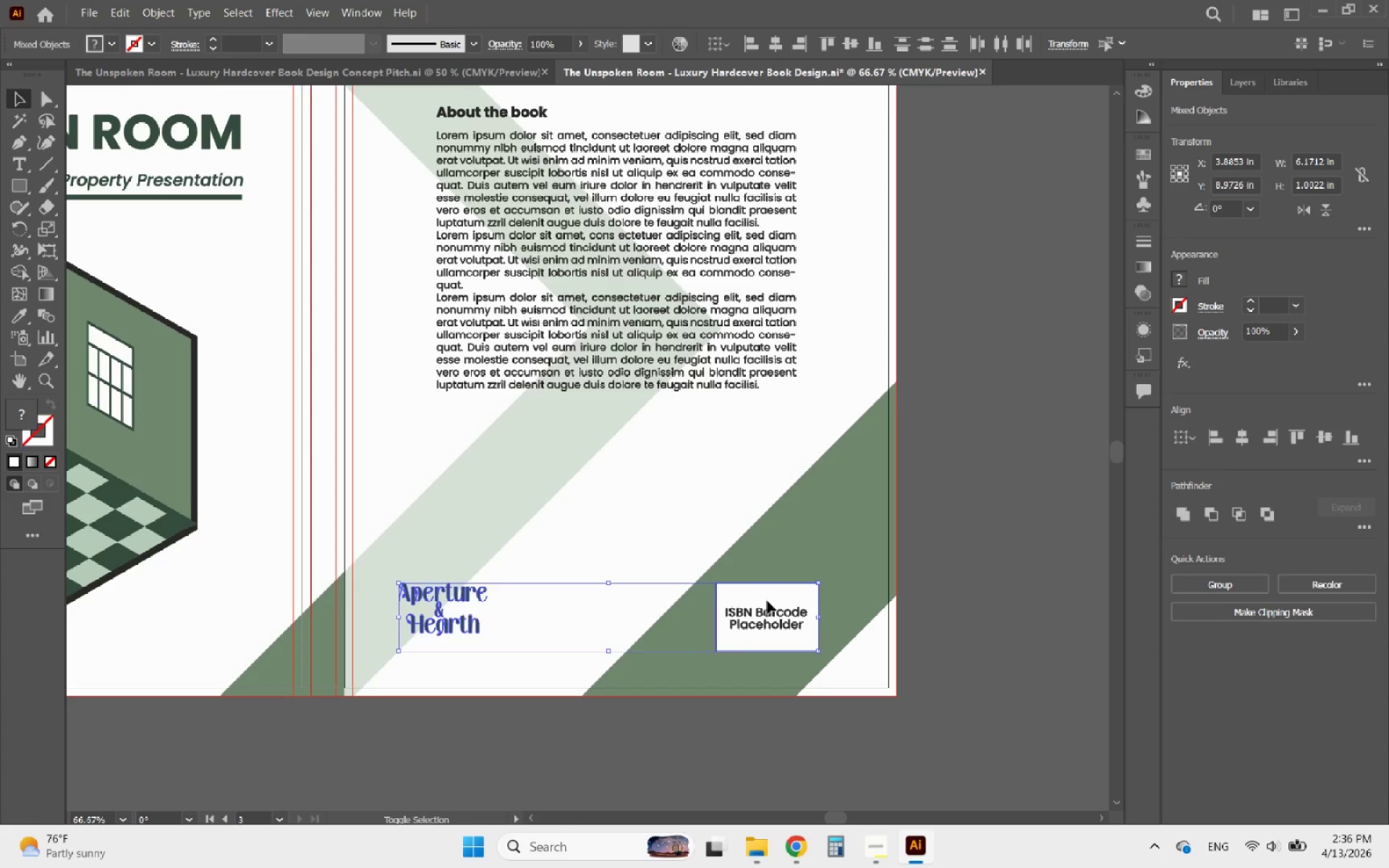 
hold_key(key=ShiftLeft, duration=1.55)
left_click([767, 600])
 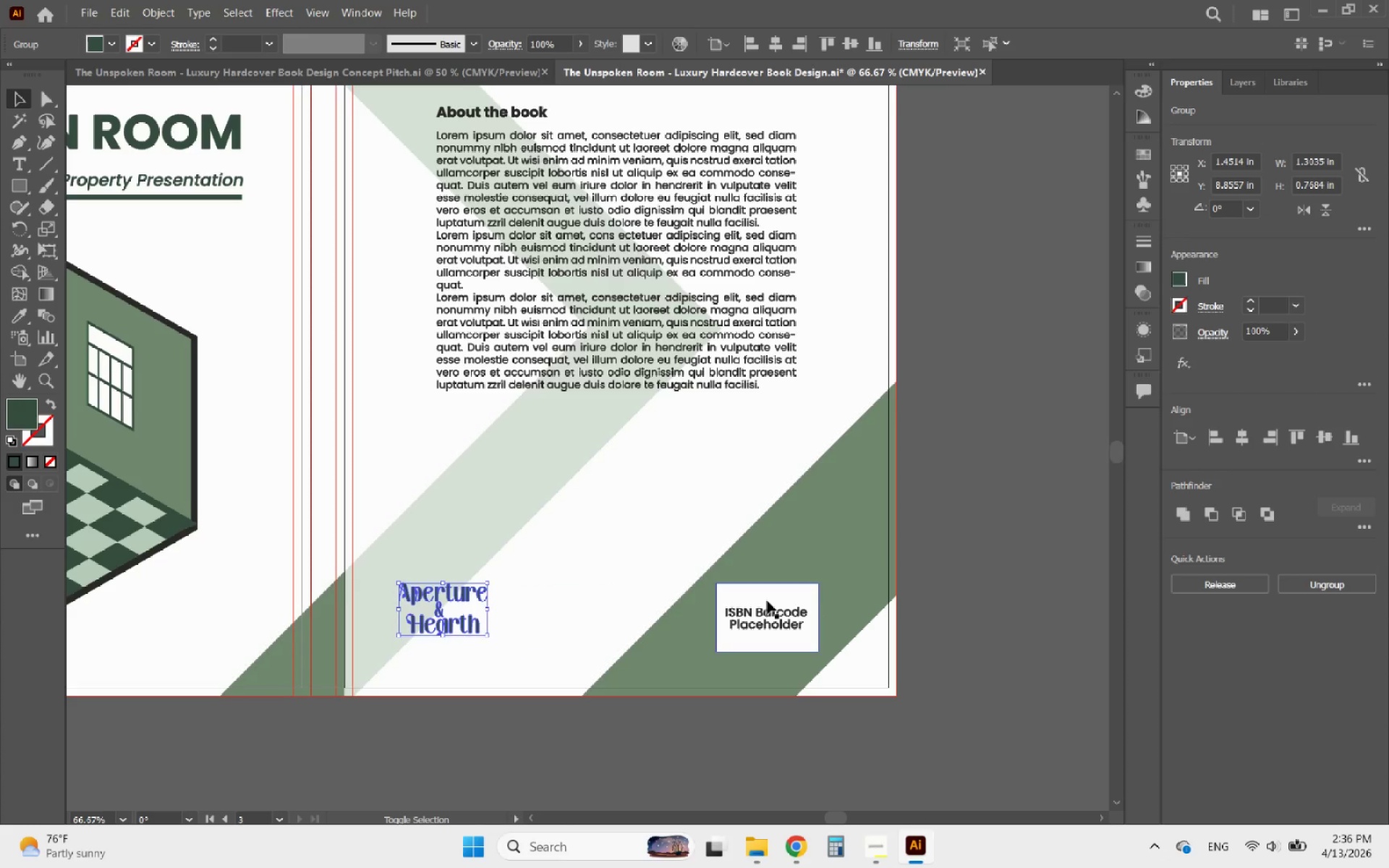 
left_click([767, 600])
 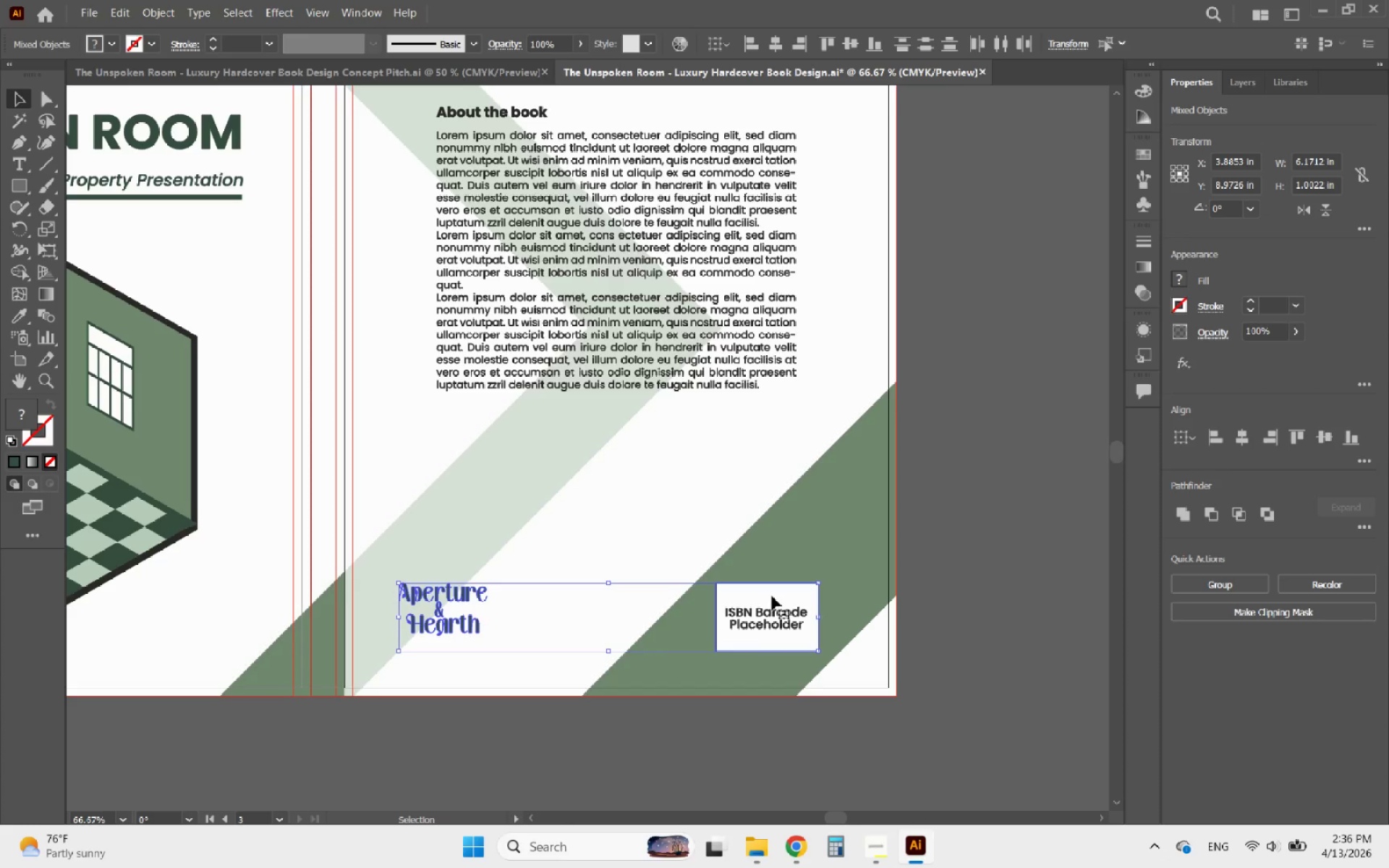 
left_click([773, 595])
 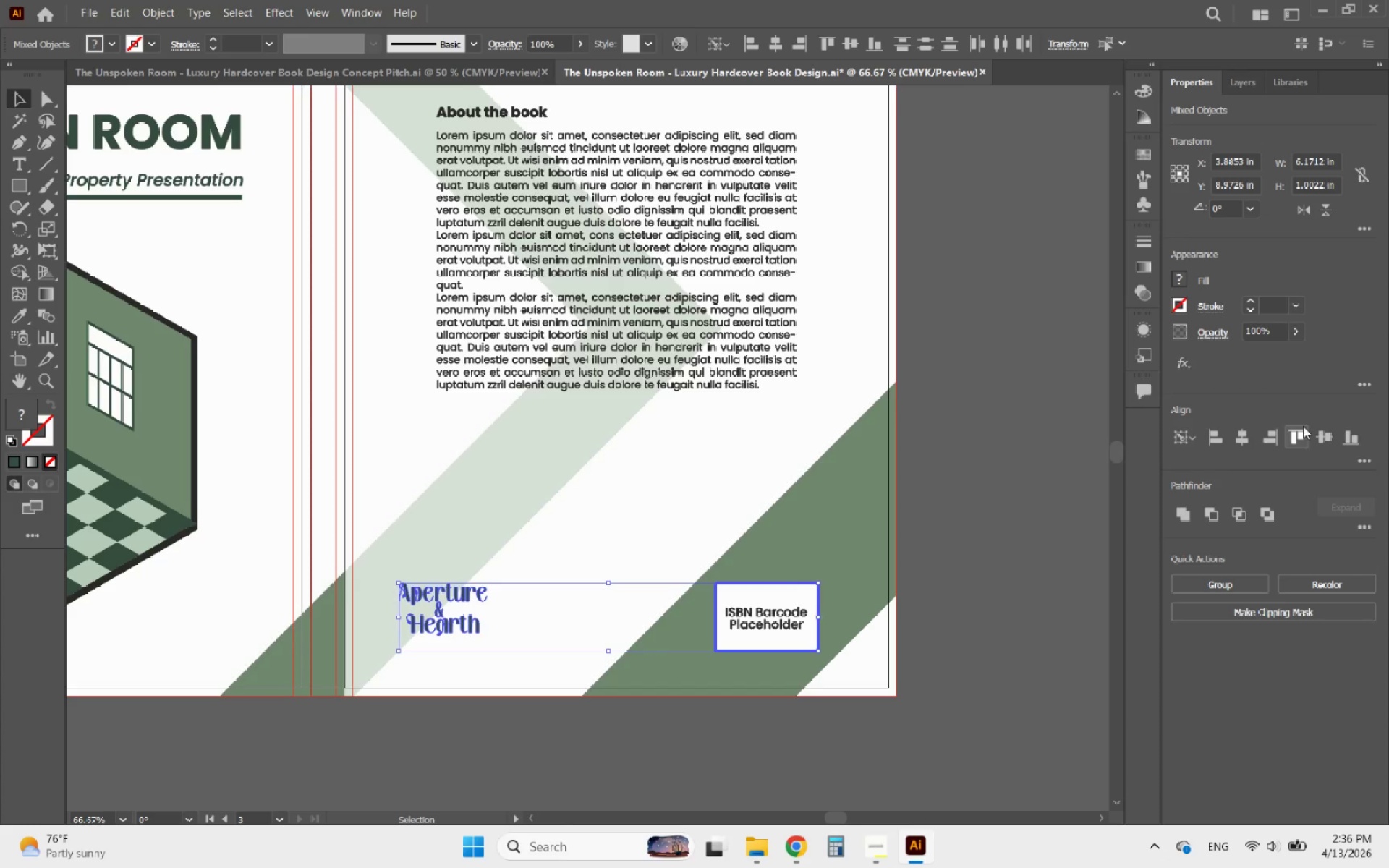 
left_click([1321, 430])
 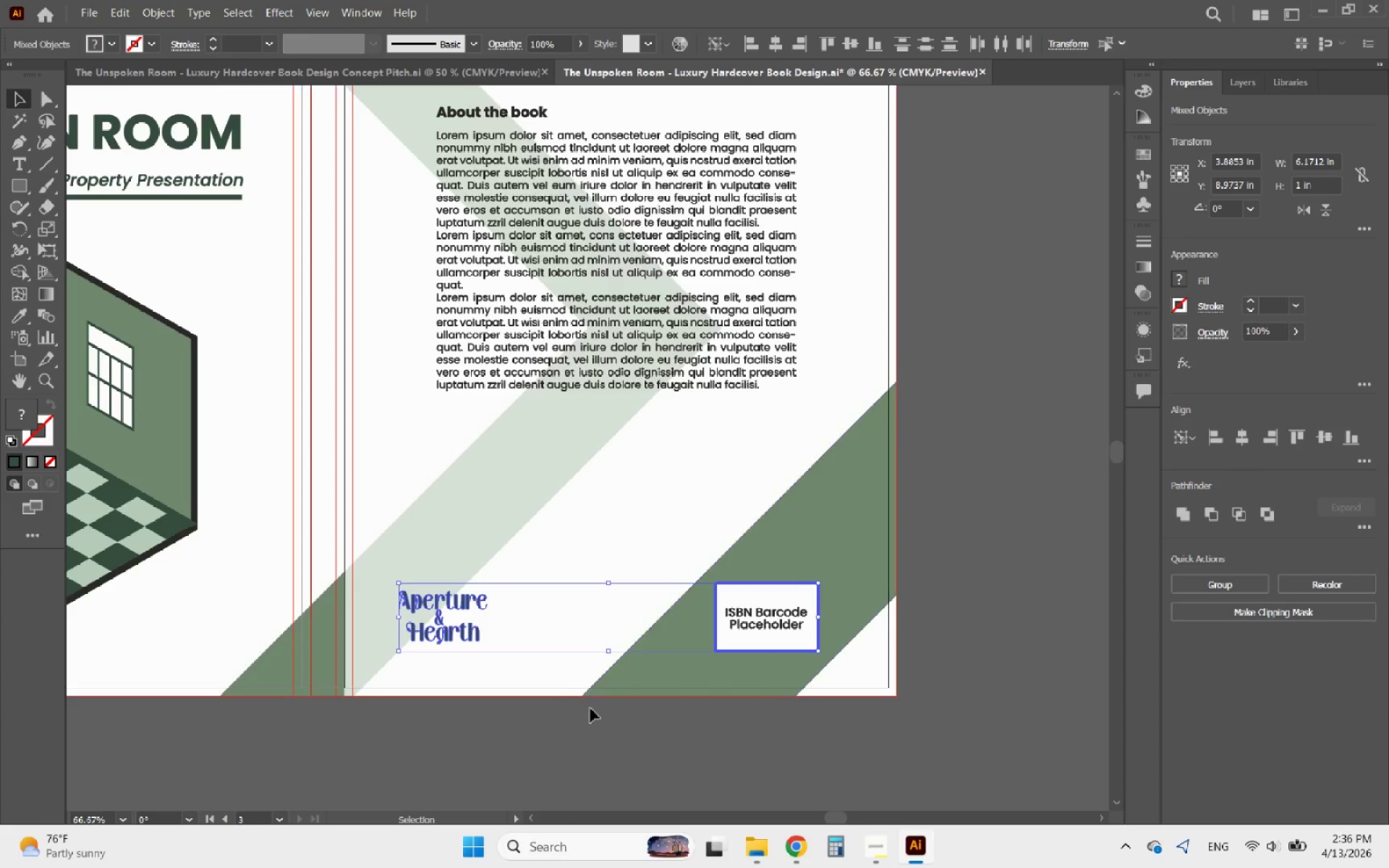 
left_click([564, 723])
 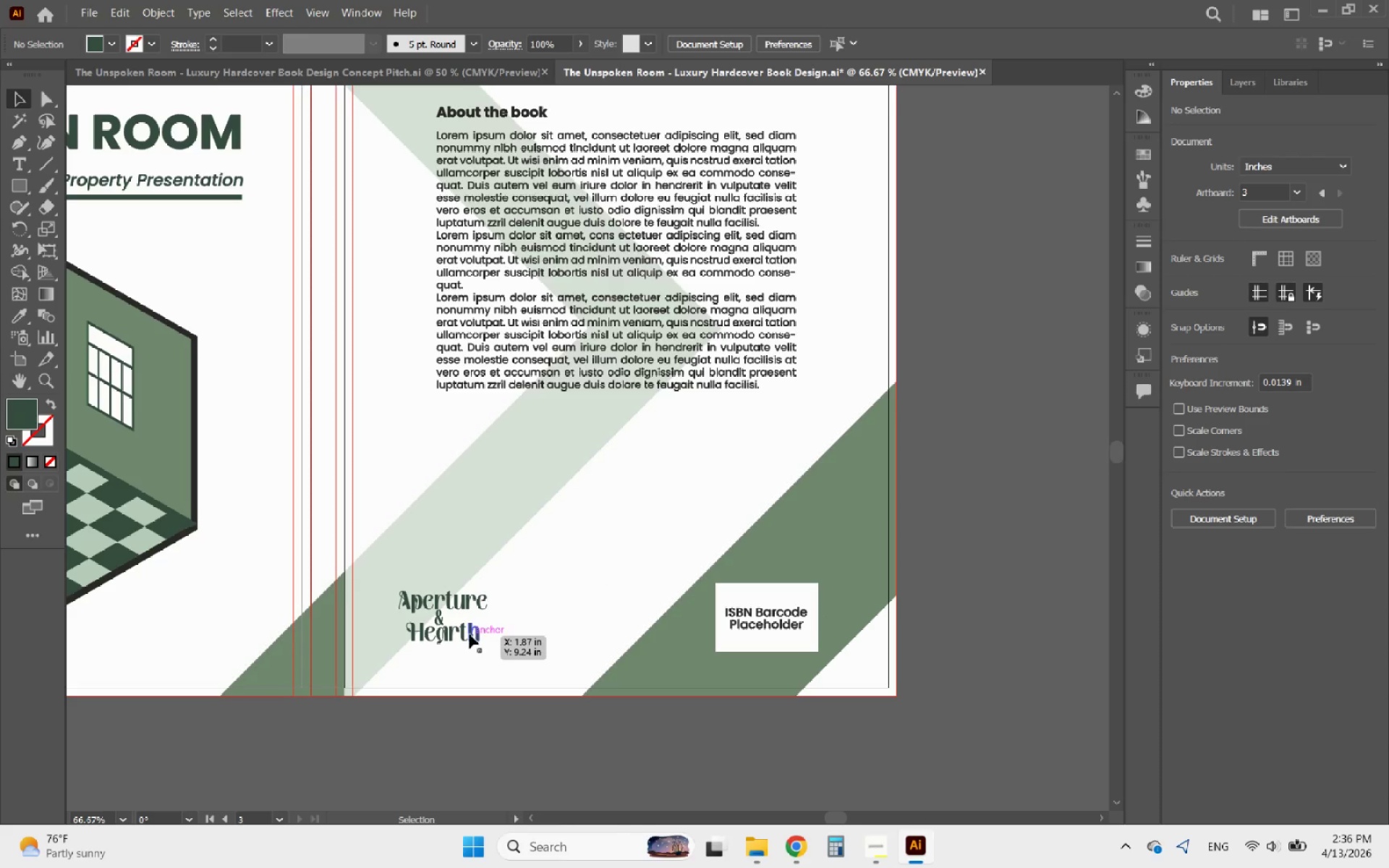 
left_click([470, 634])
 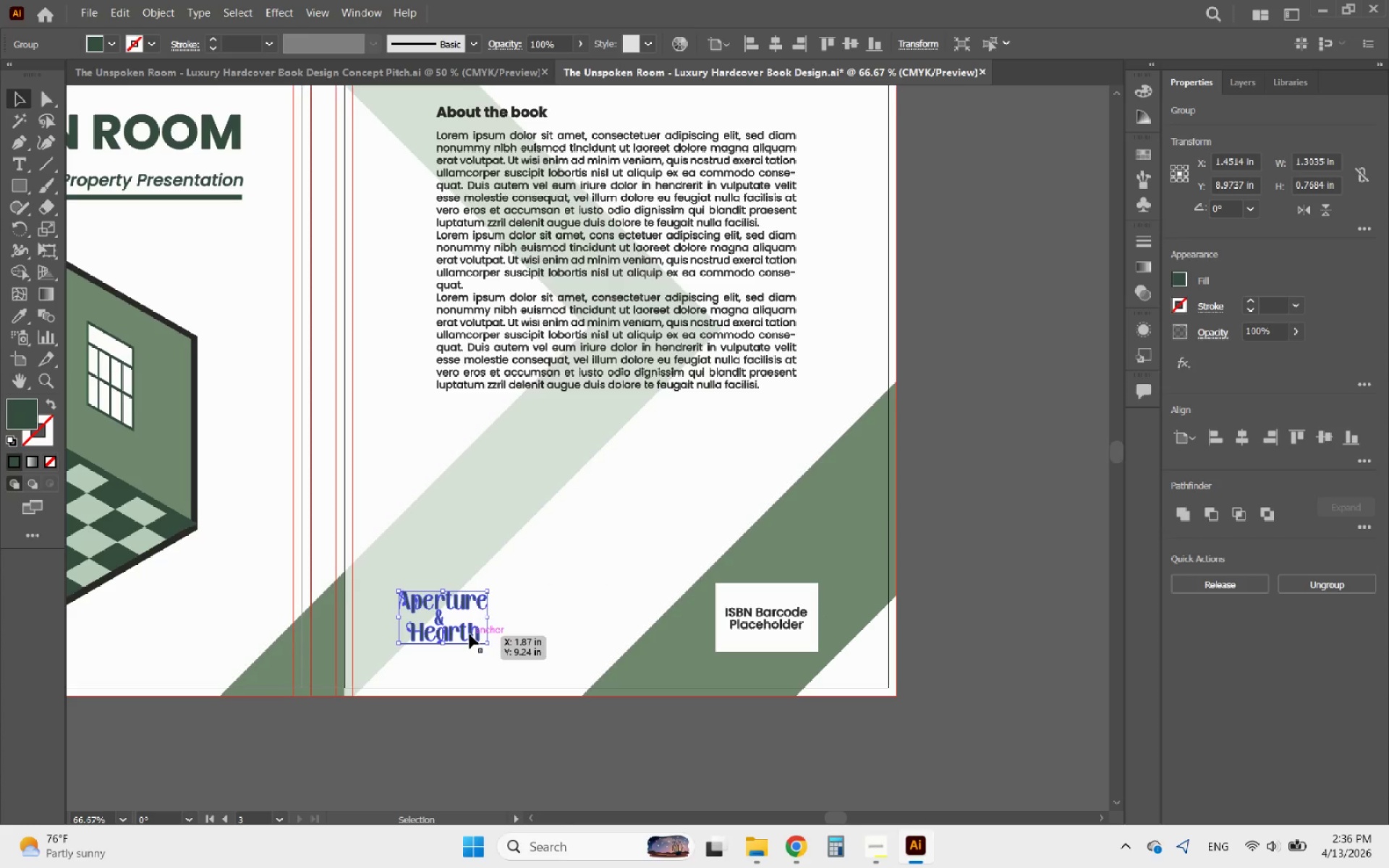 
key(ArrowLeft)
 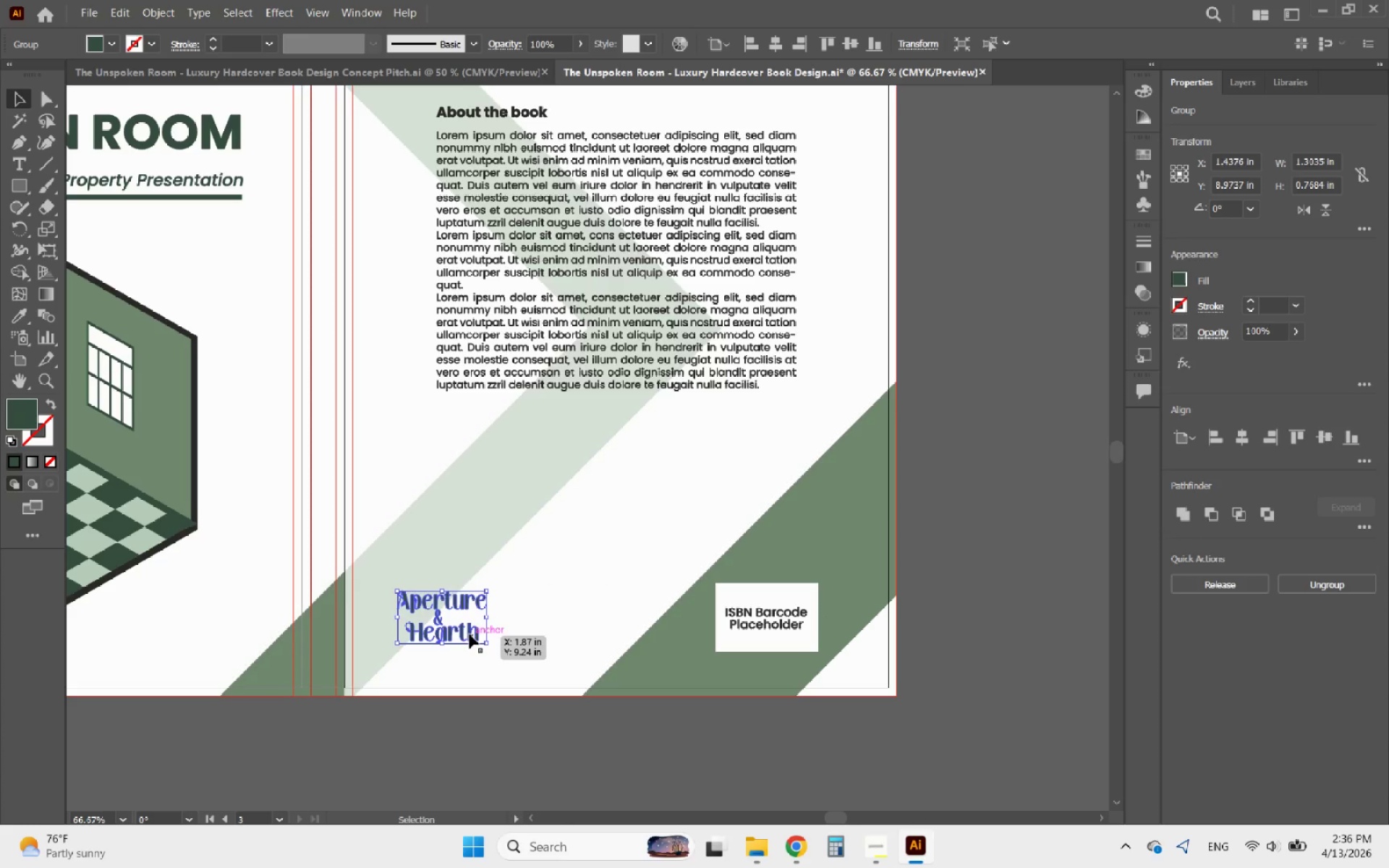 
key(ArrowLeft)
 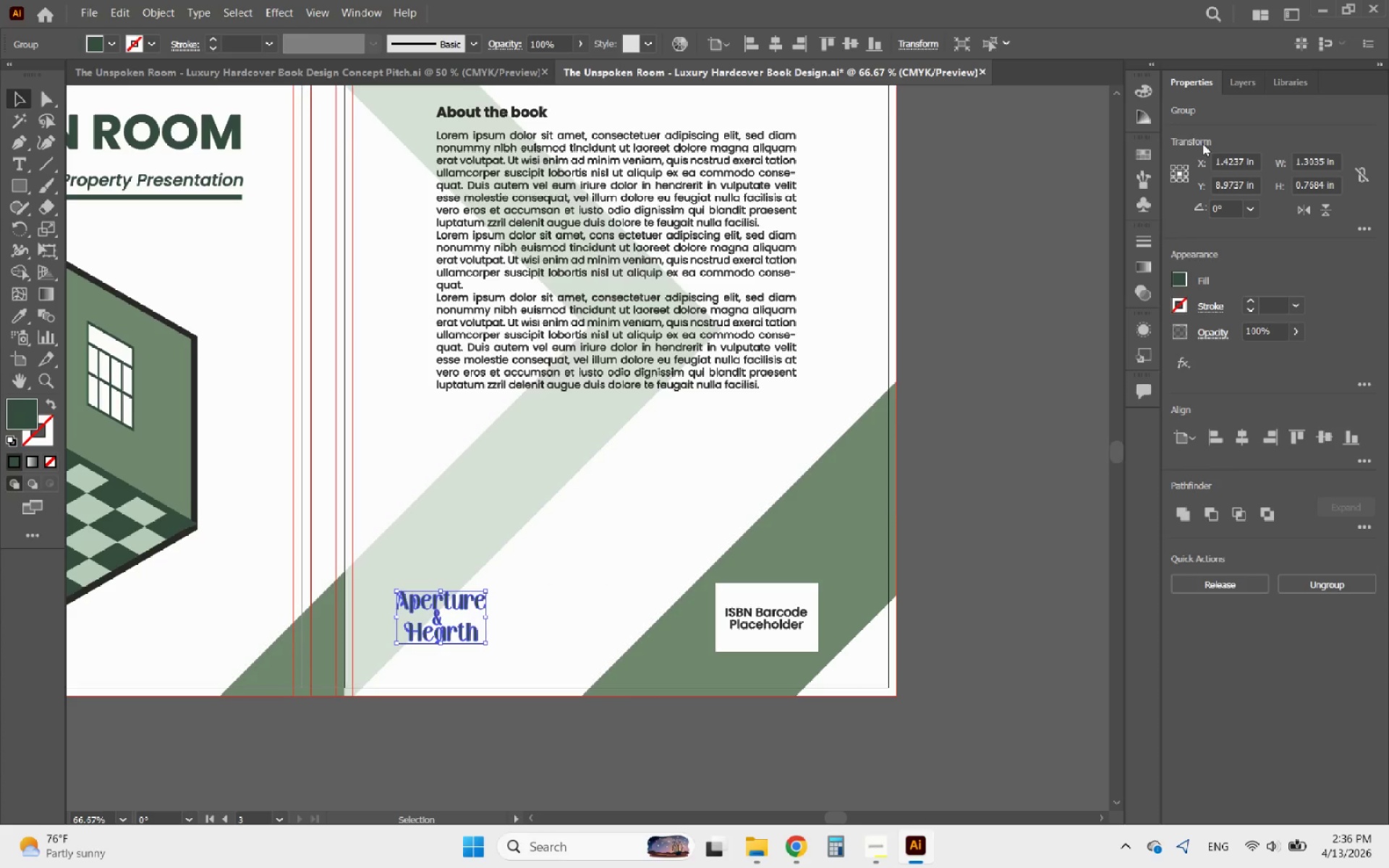 
left_click([1239, 93])
 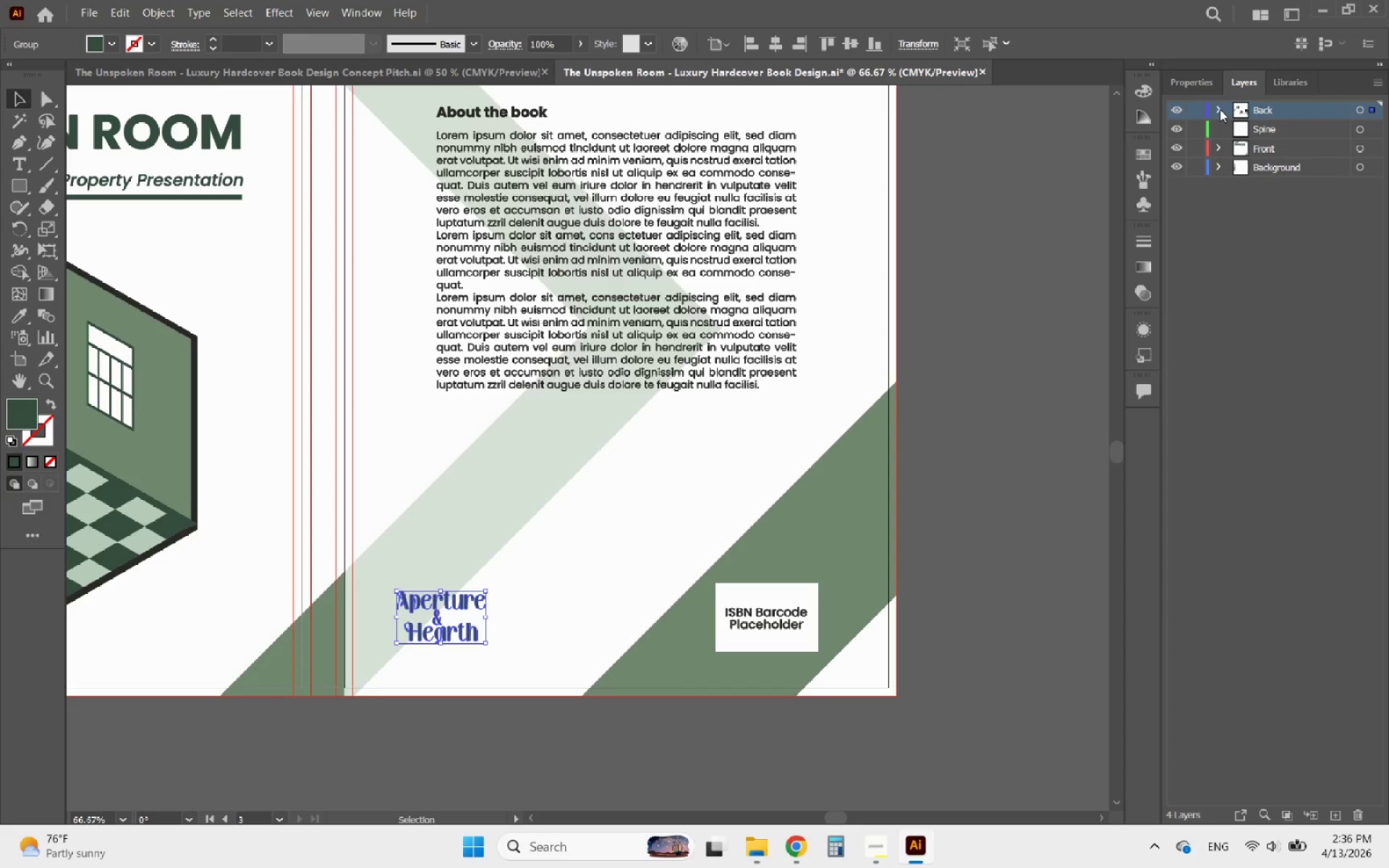 
hold_key(key=AltLeft, duration=1.02)
scroll: coordinate [870, 607], scroll_direction: down, amount: 2.0
 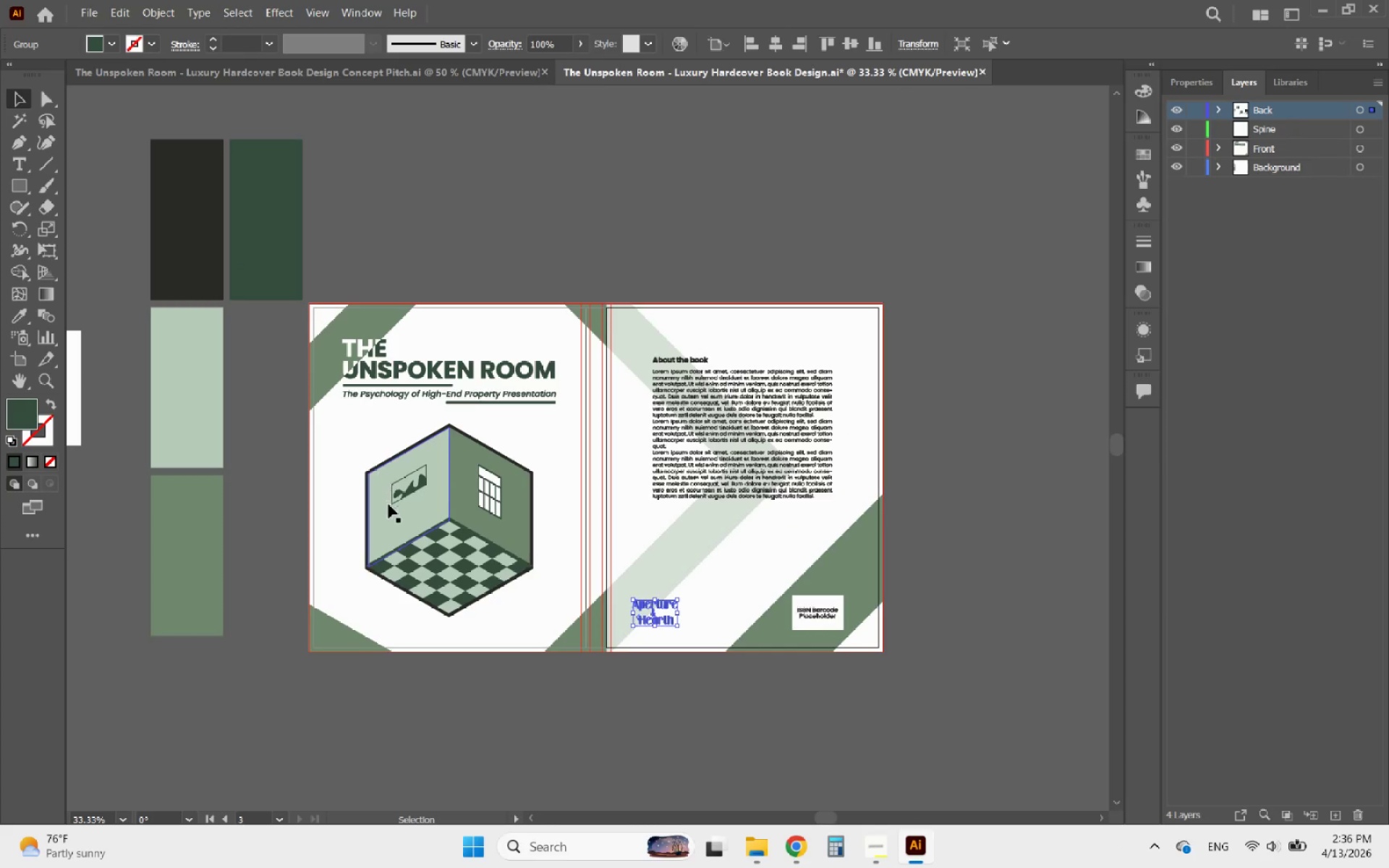 
left_click([388, 504])
 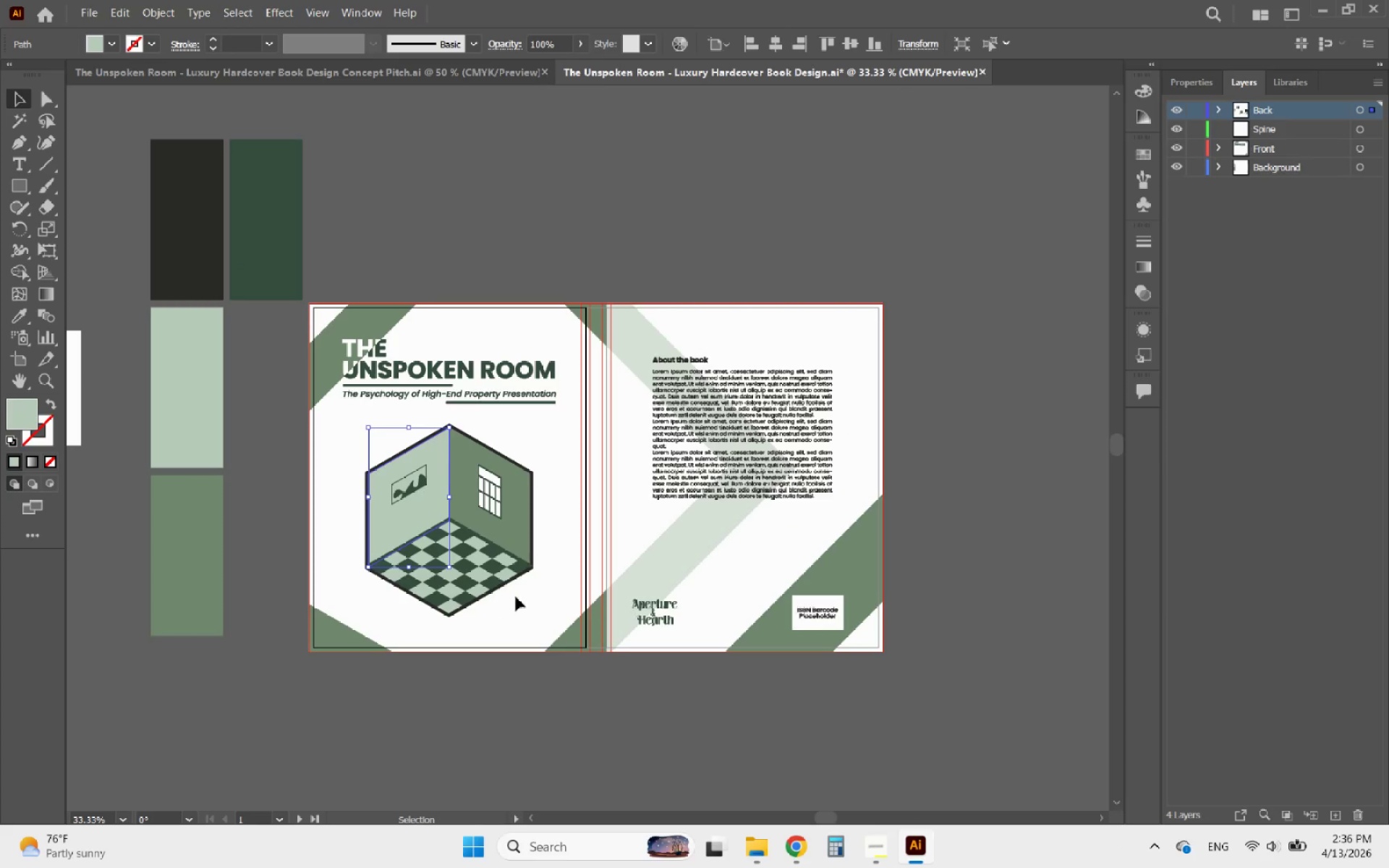 
left_click_drag(start_coordinate=[542, 618], to_coordinate=[344, 418])
 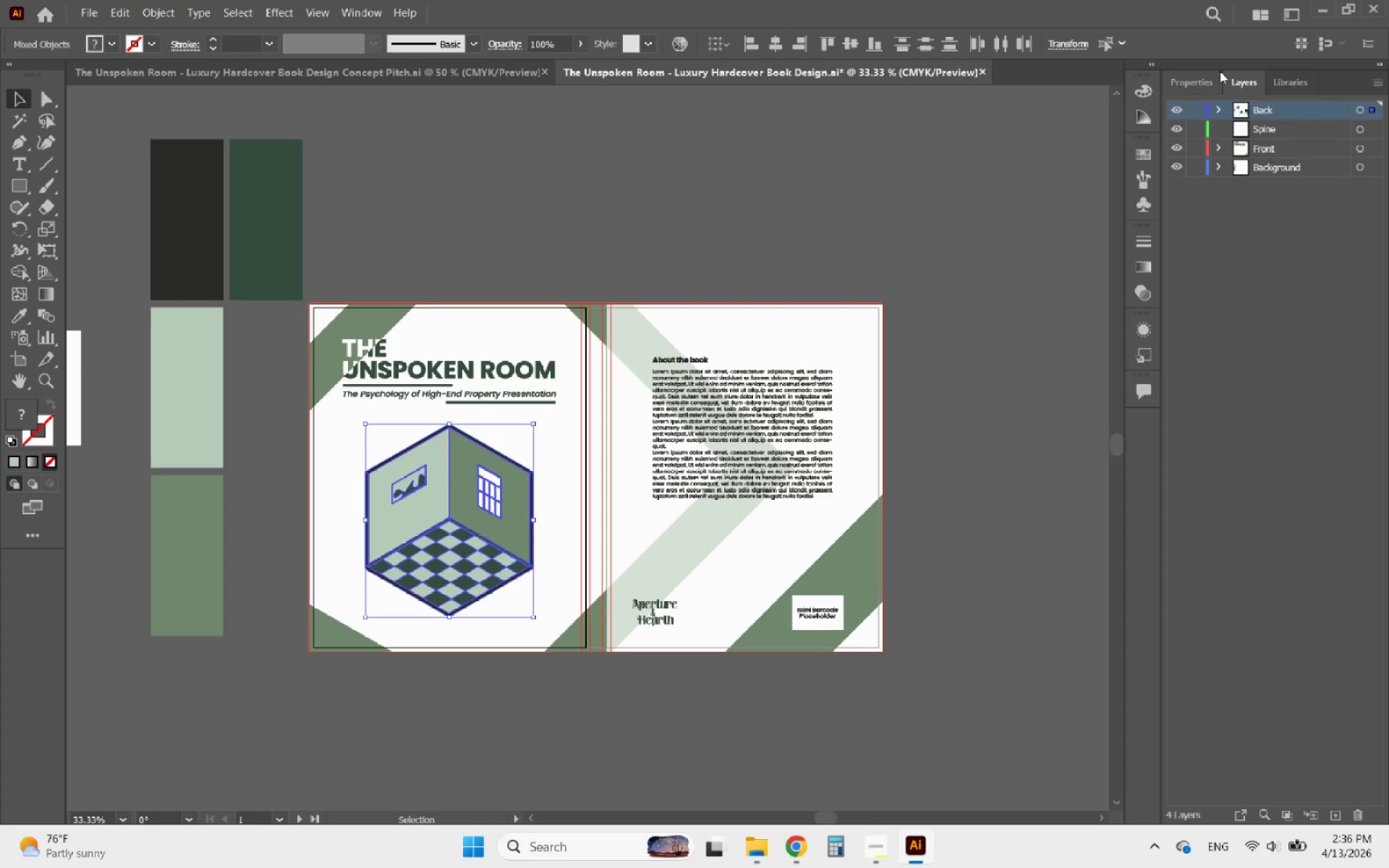 
left_click([1208, 76])
 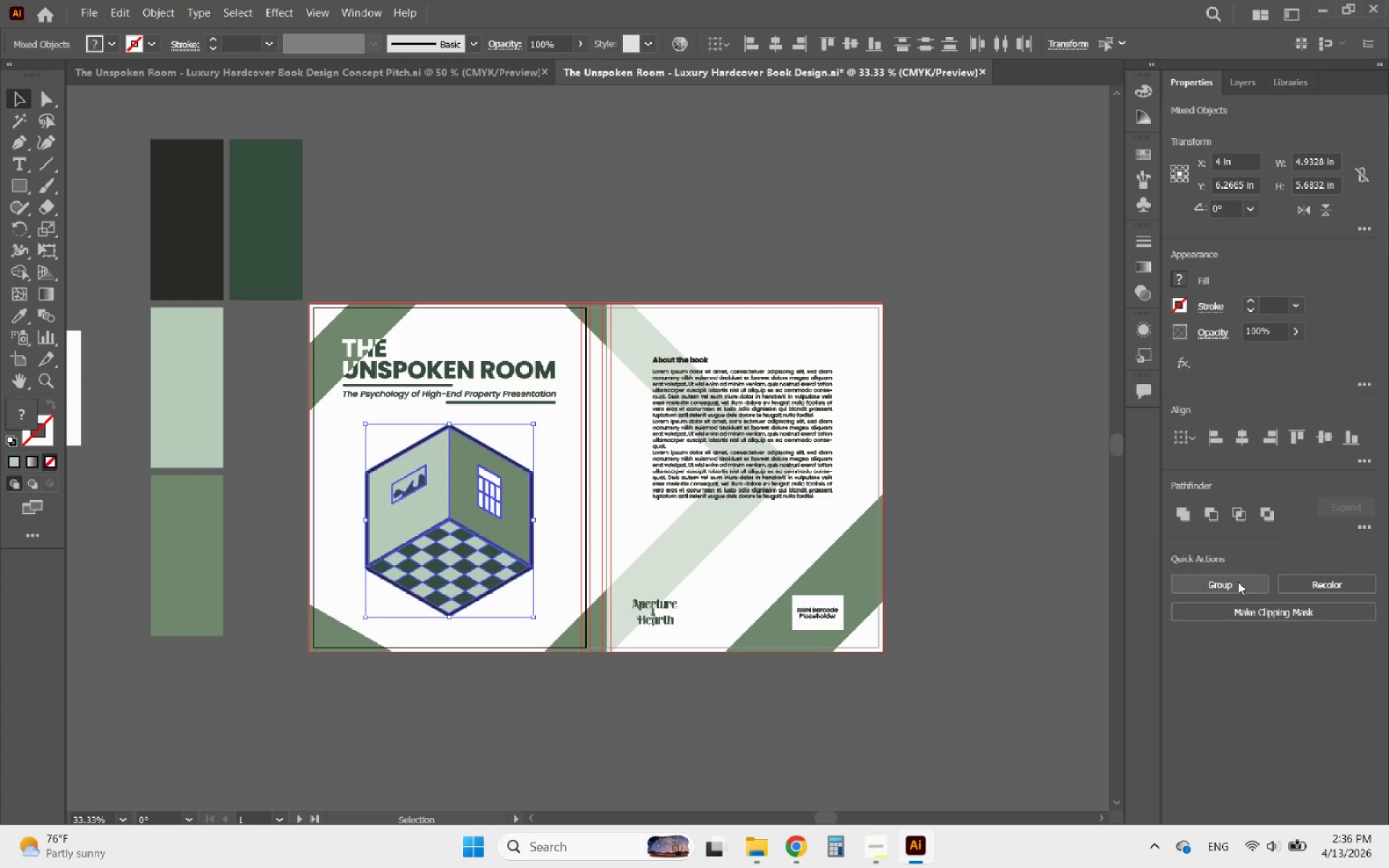 
left_click([1237, 583])
 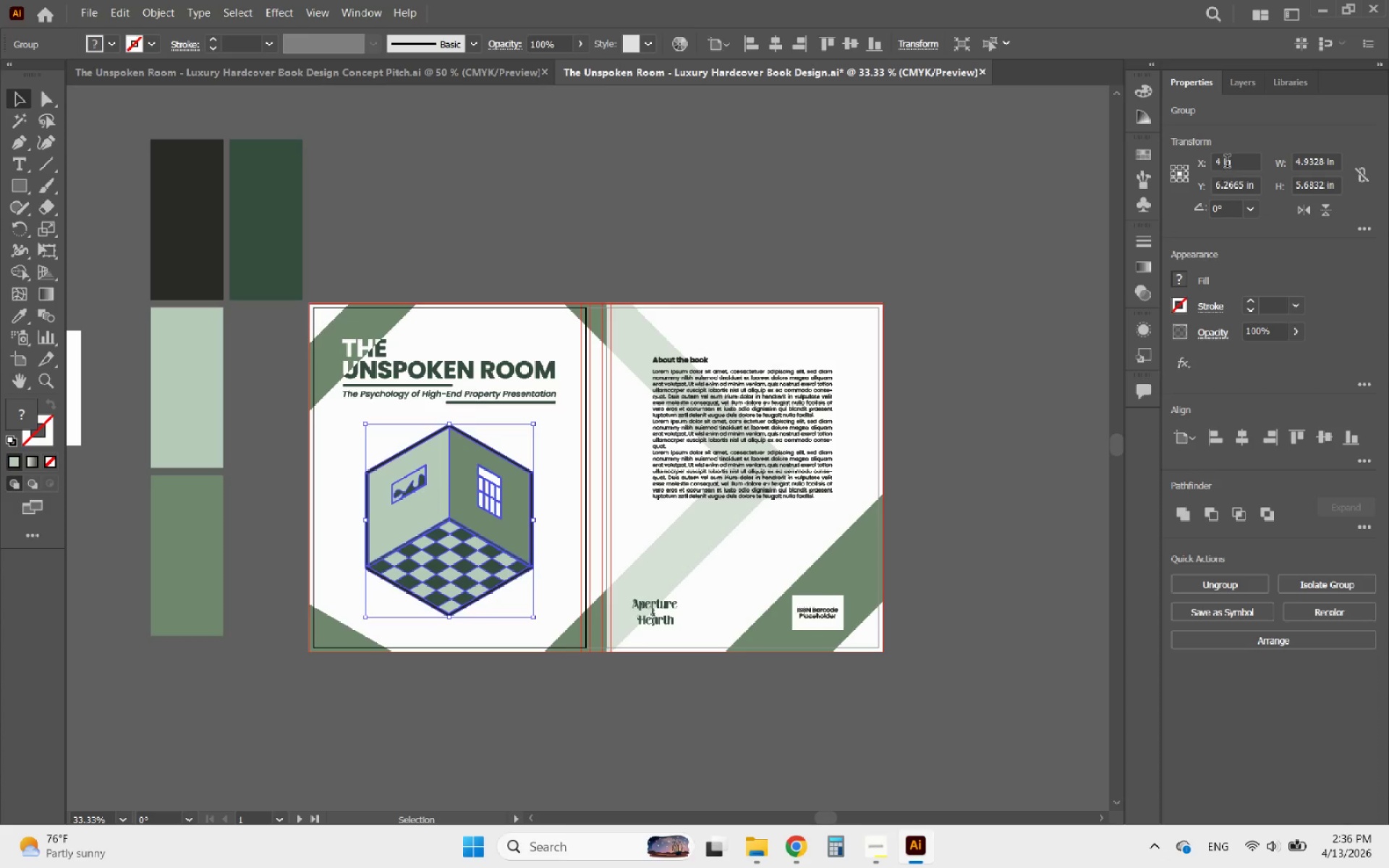 
left_click([1238, 78])
 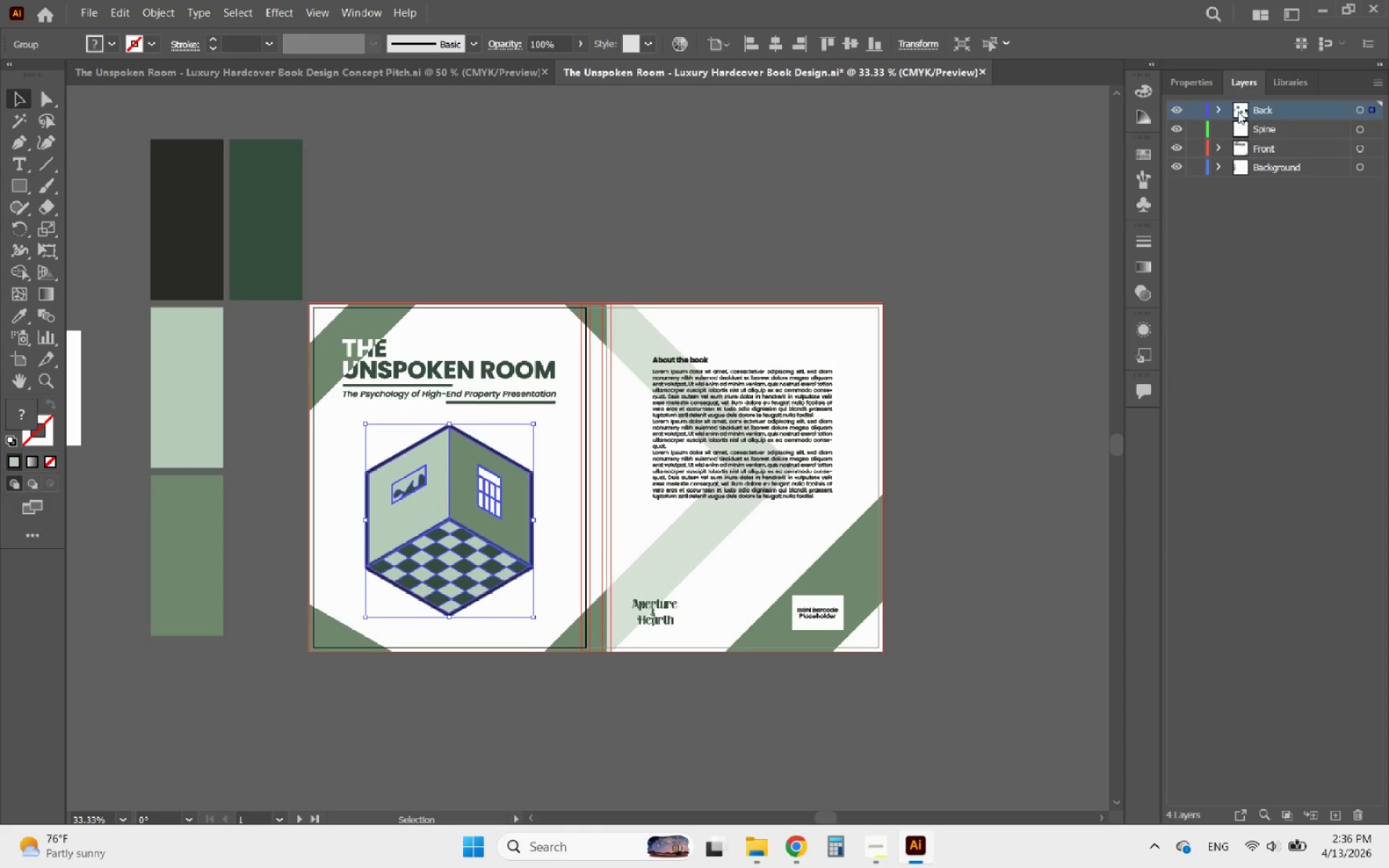 
left_click([1218, 106])
 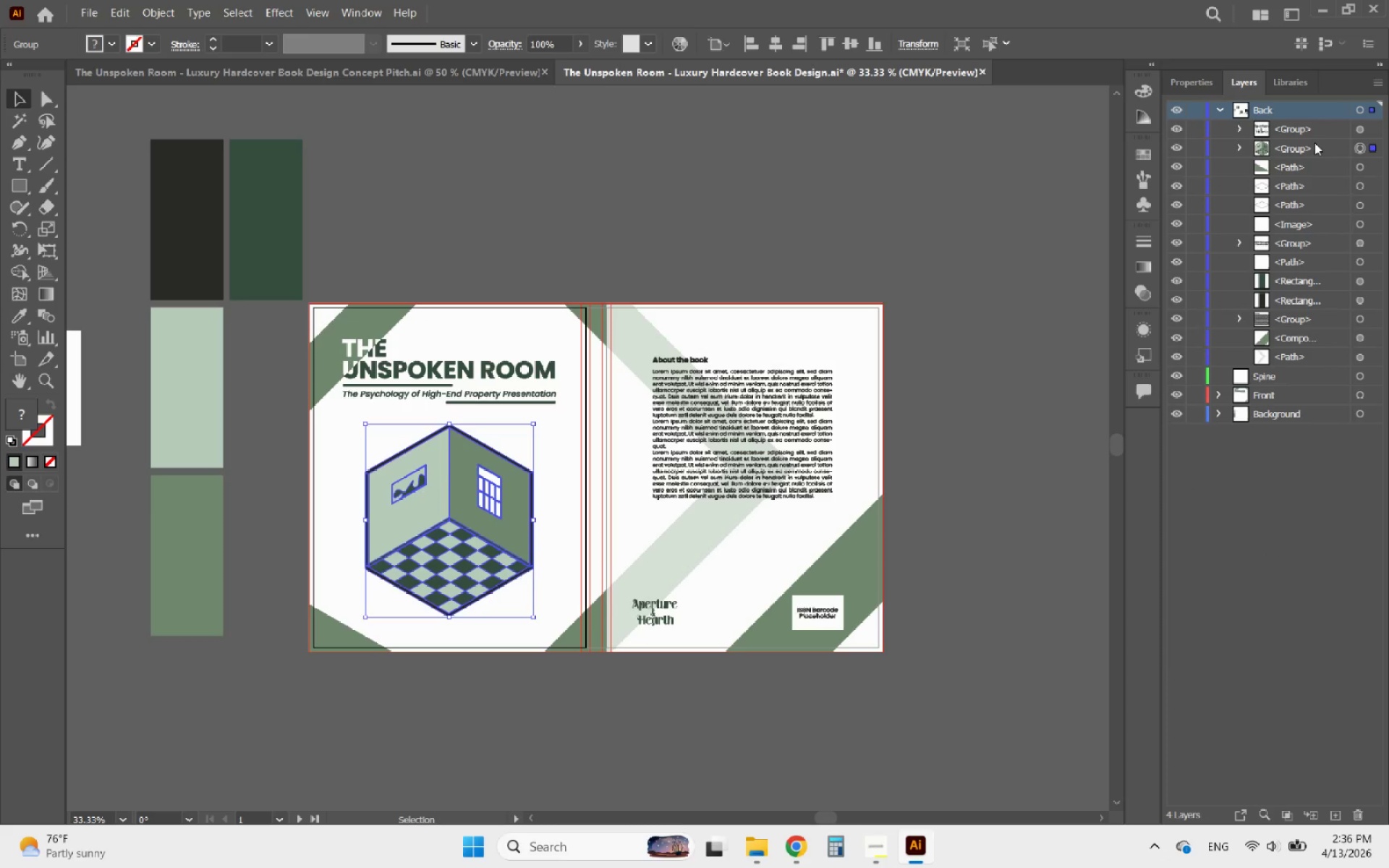 
left_click_drag(start_coordinate=[1314, 145], to_coordinate=[1296, 395])
 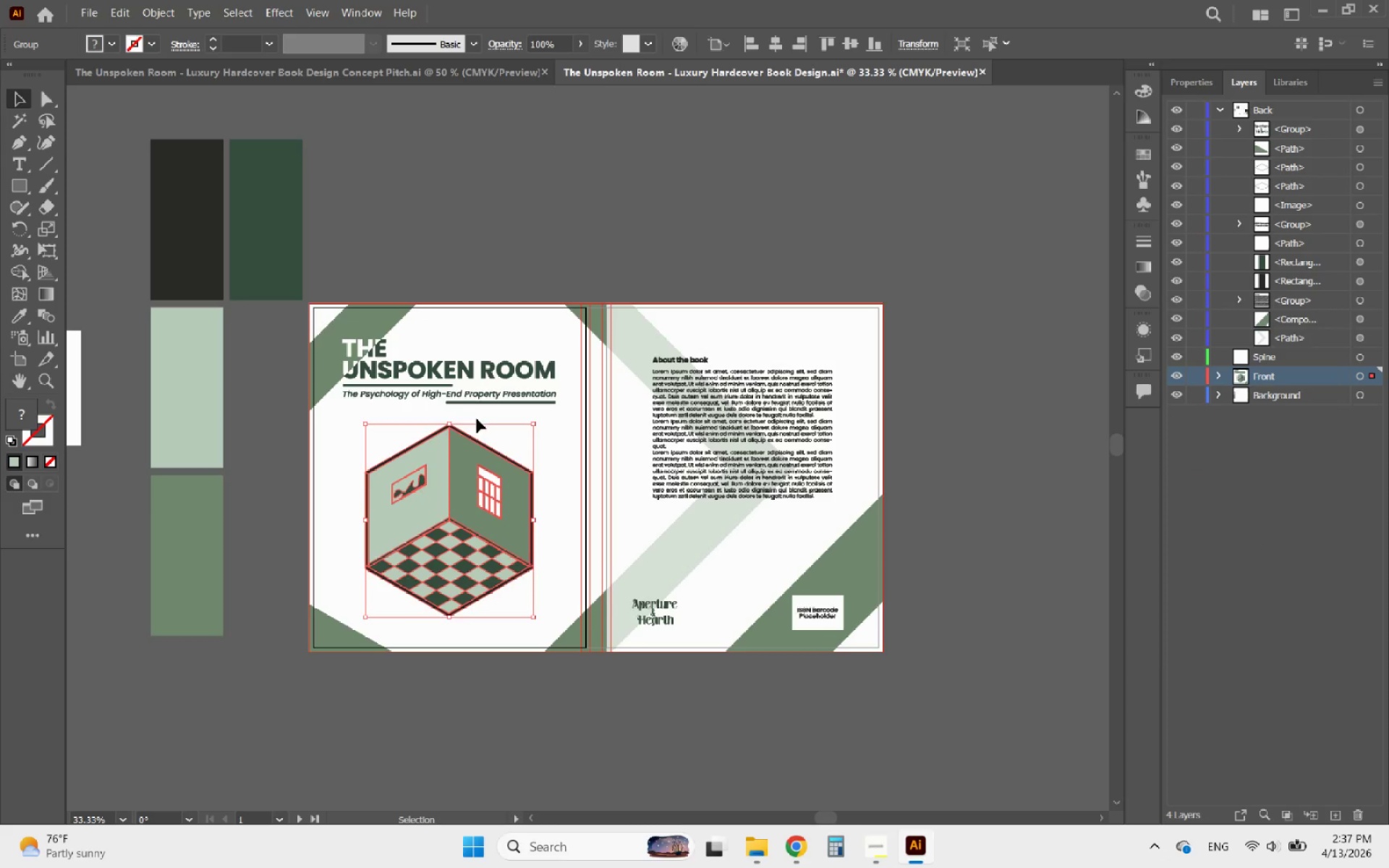 
left_click([478, 404])
 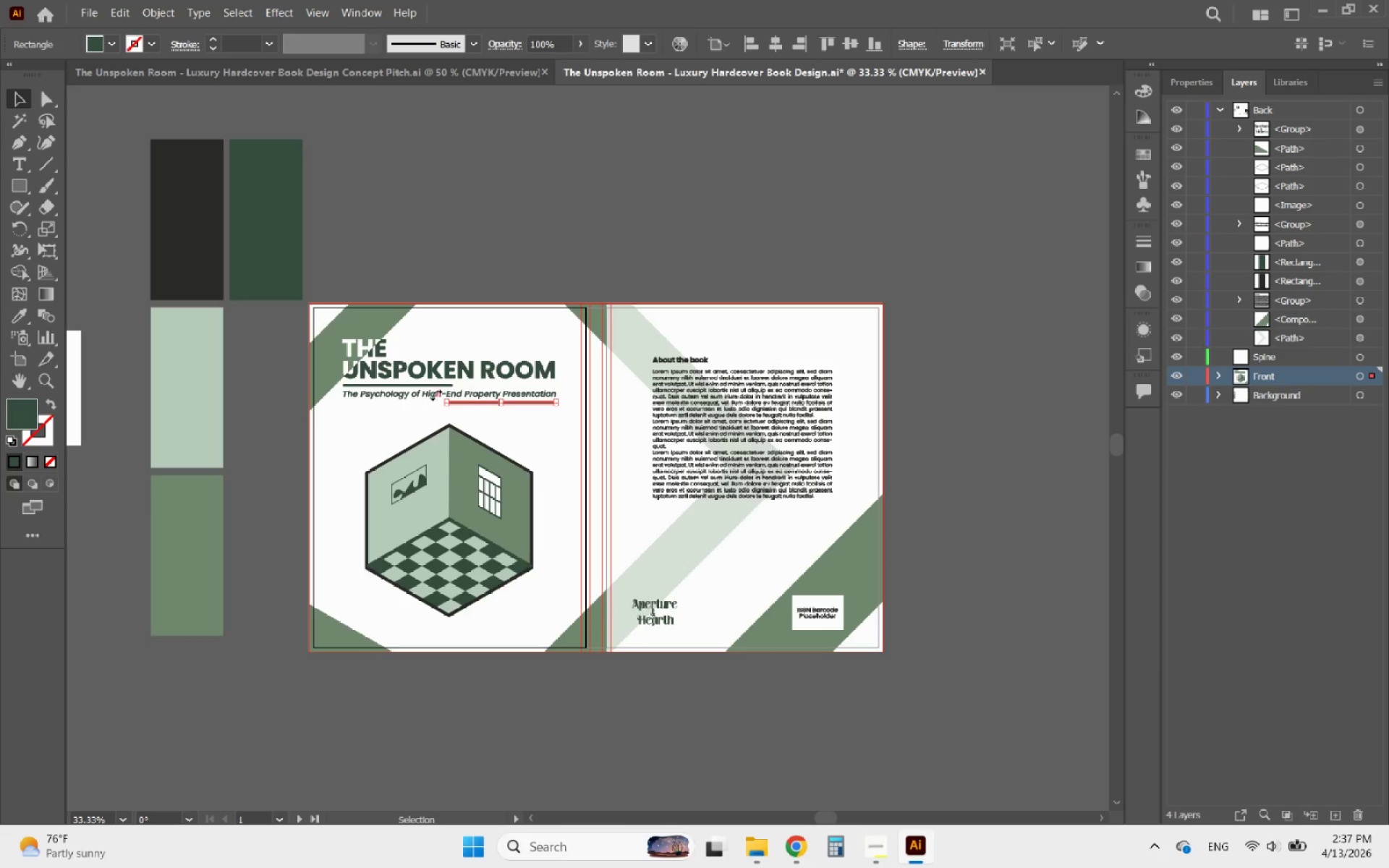 
left_click([431, 393])
 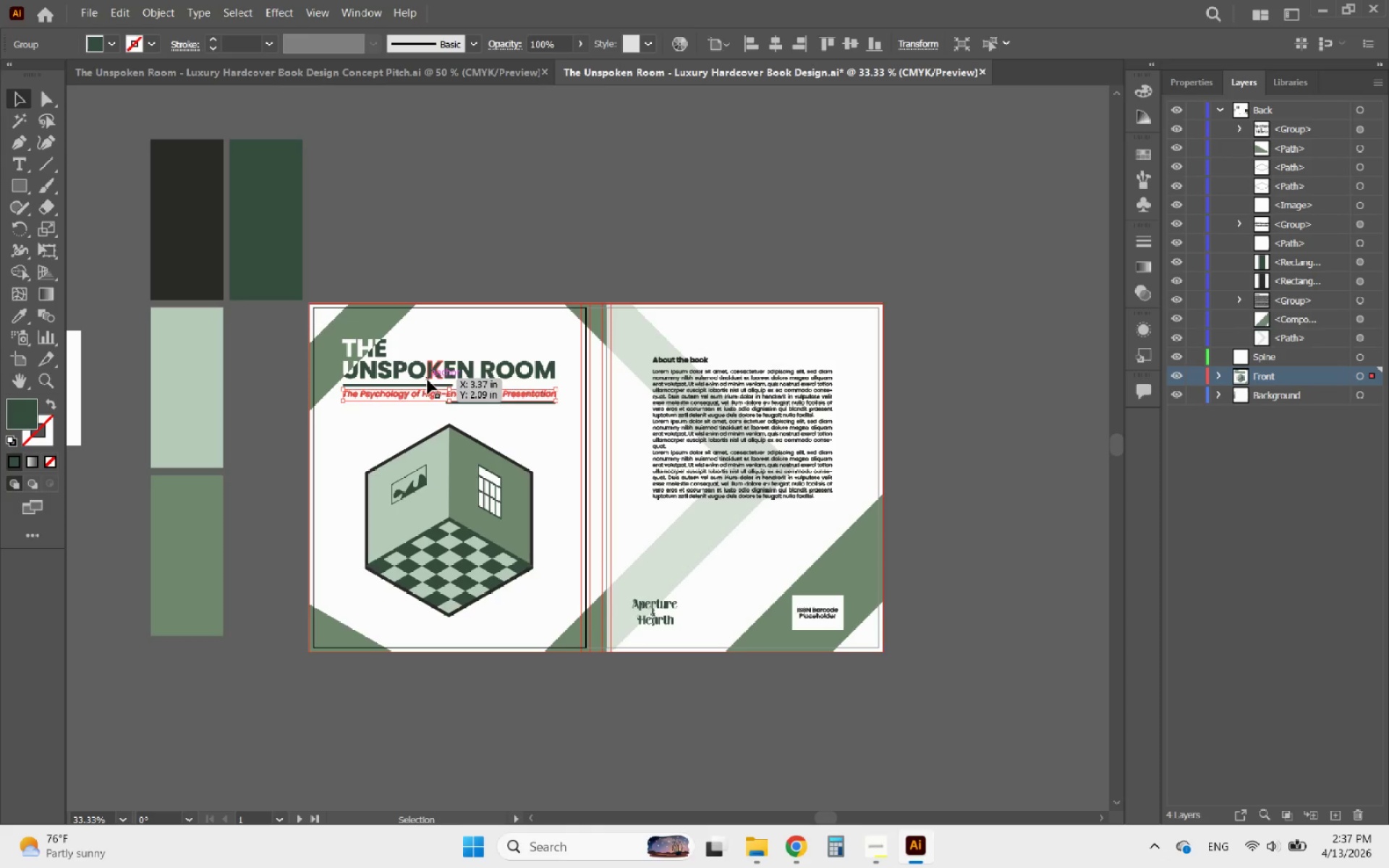 
left_click([423, 382])
 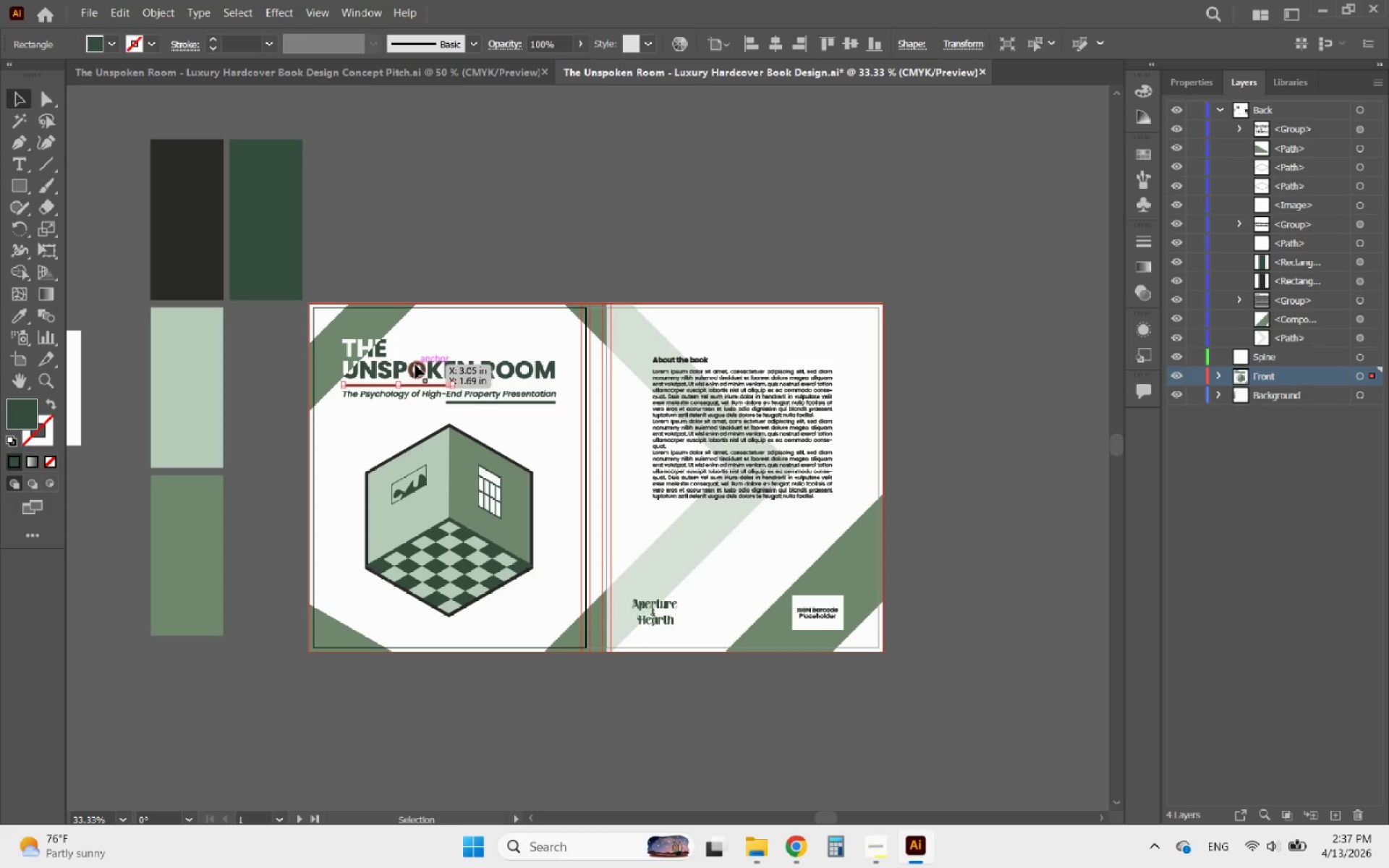 
left_click([415, 365])
 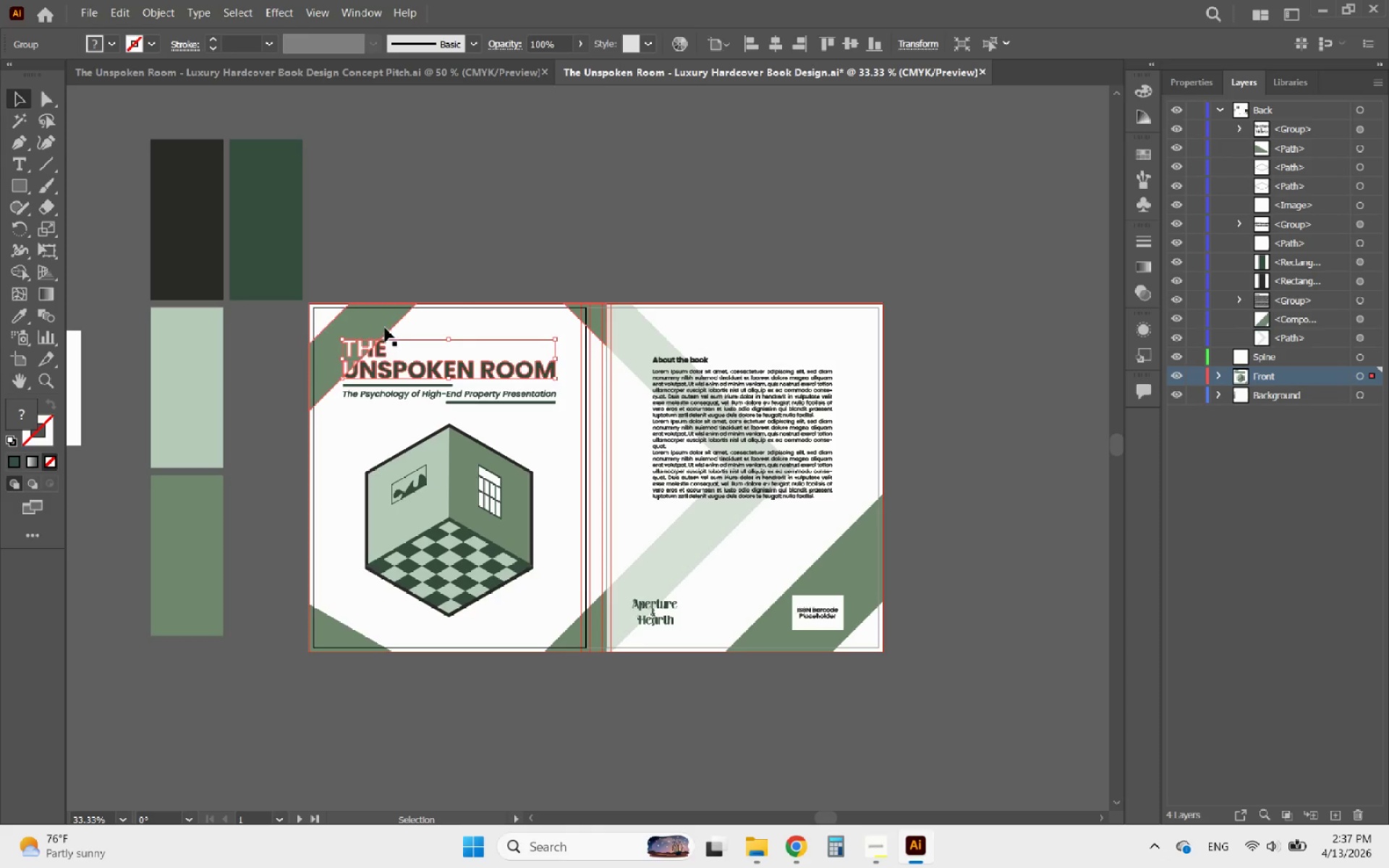 
left_click([385, 328])
 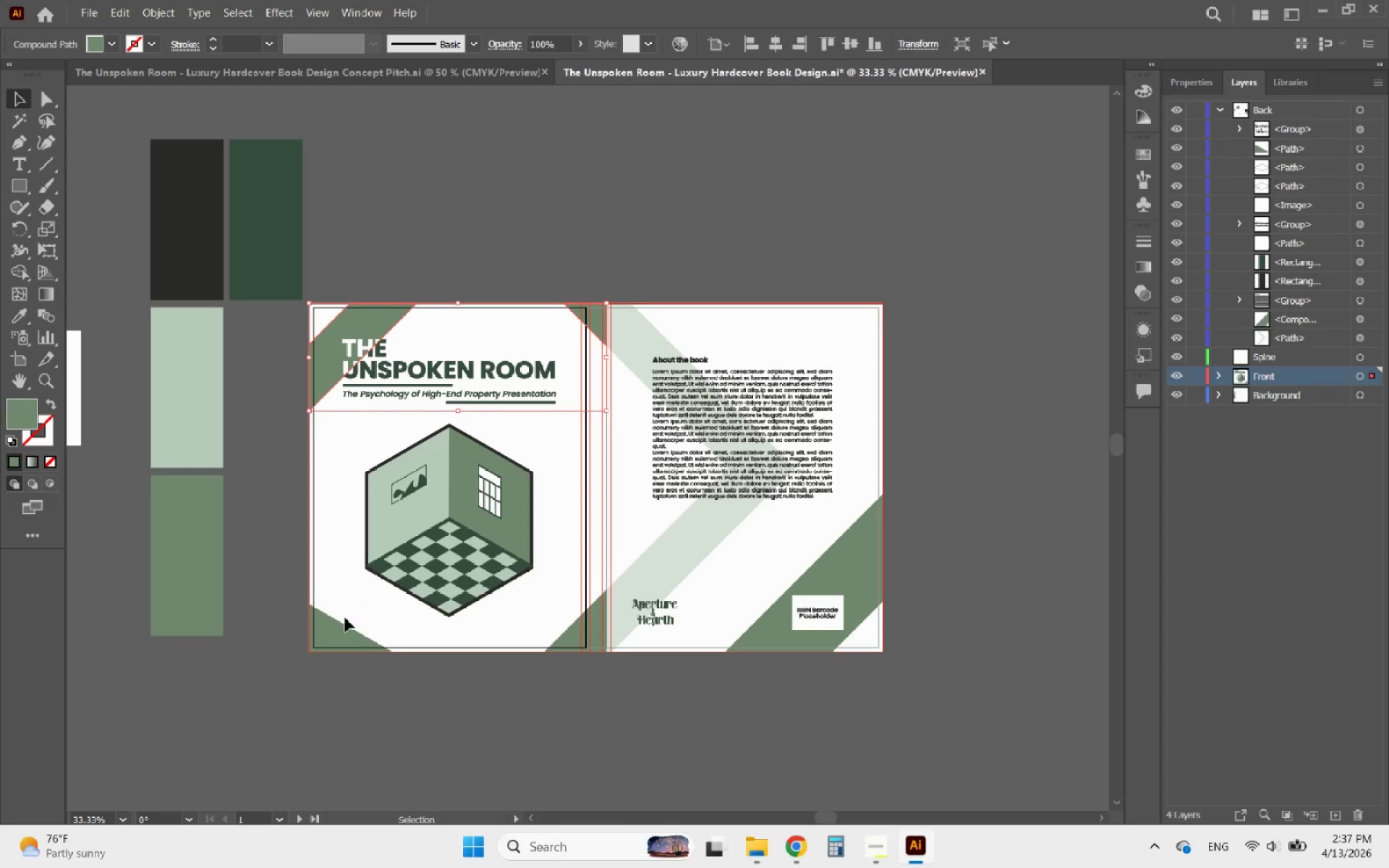 
left_click([344, 621])
 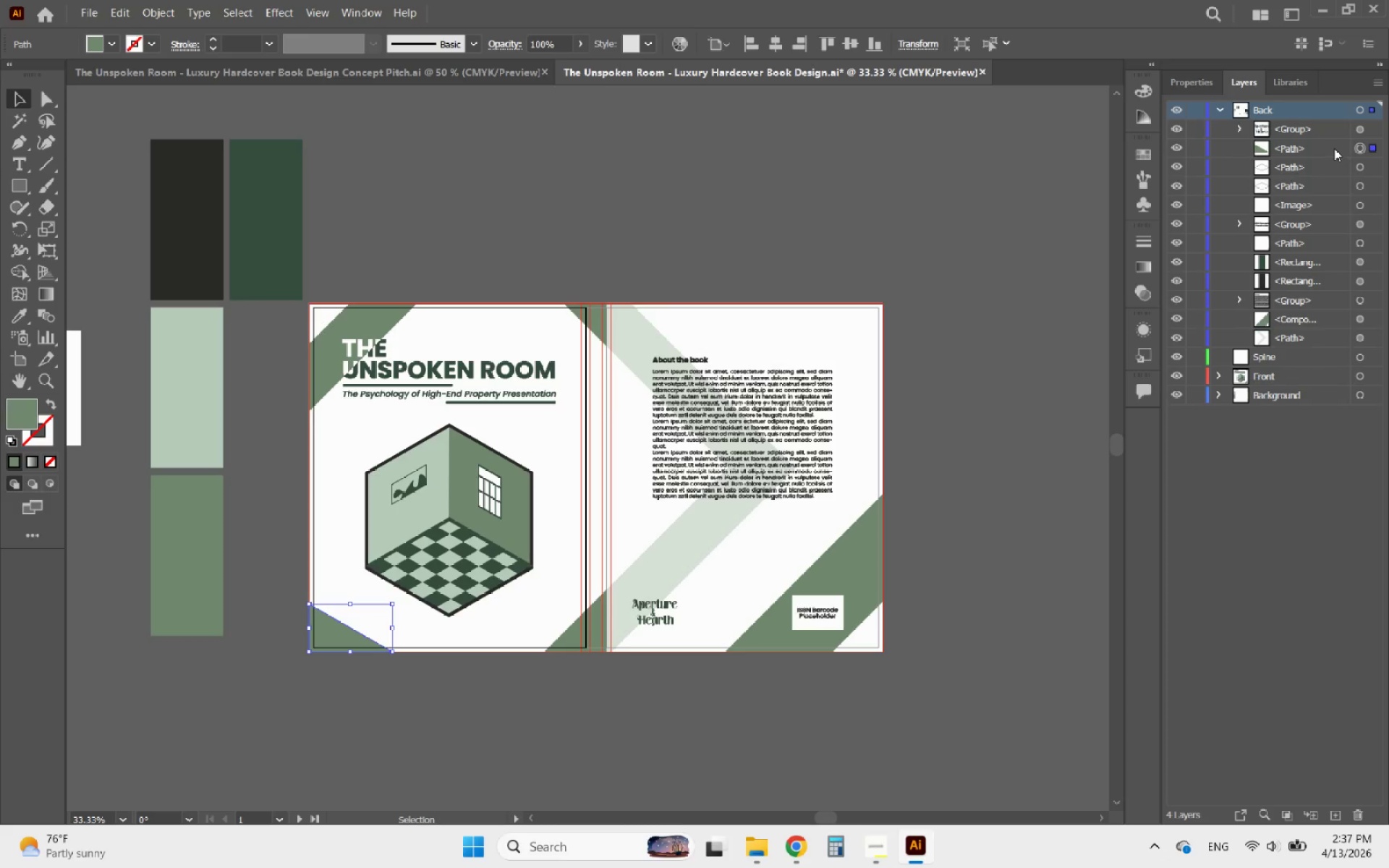 
left_click_drag(start_coordinate=[1333, 148], to_coordinate=[1291, 376])
 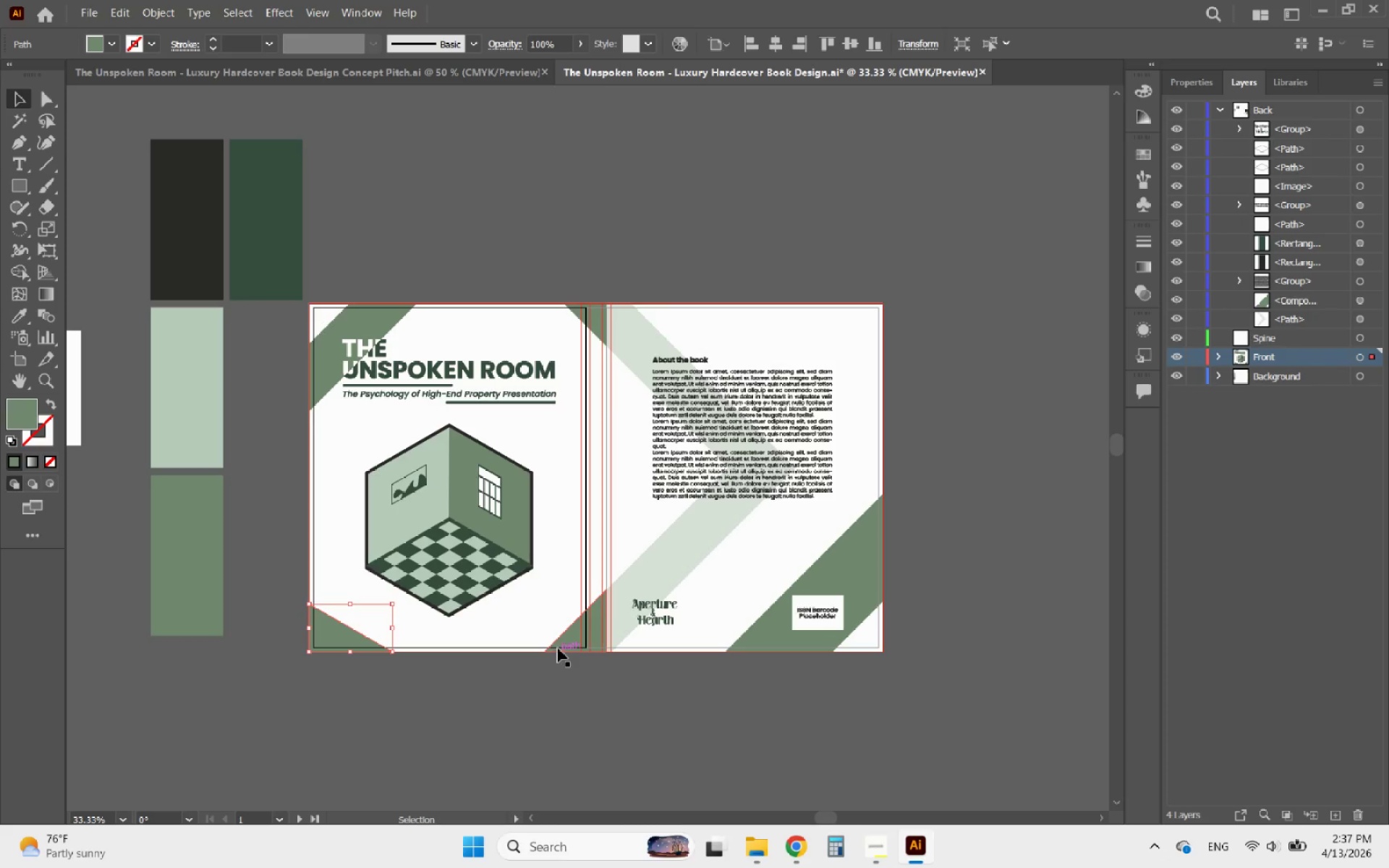 
left_click([567, 640])
 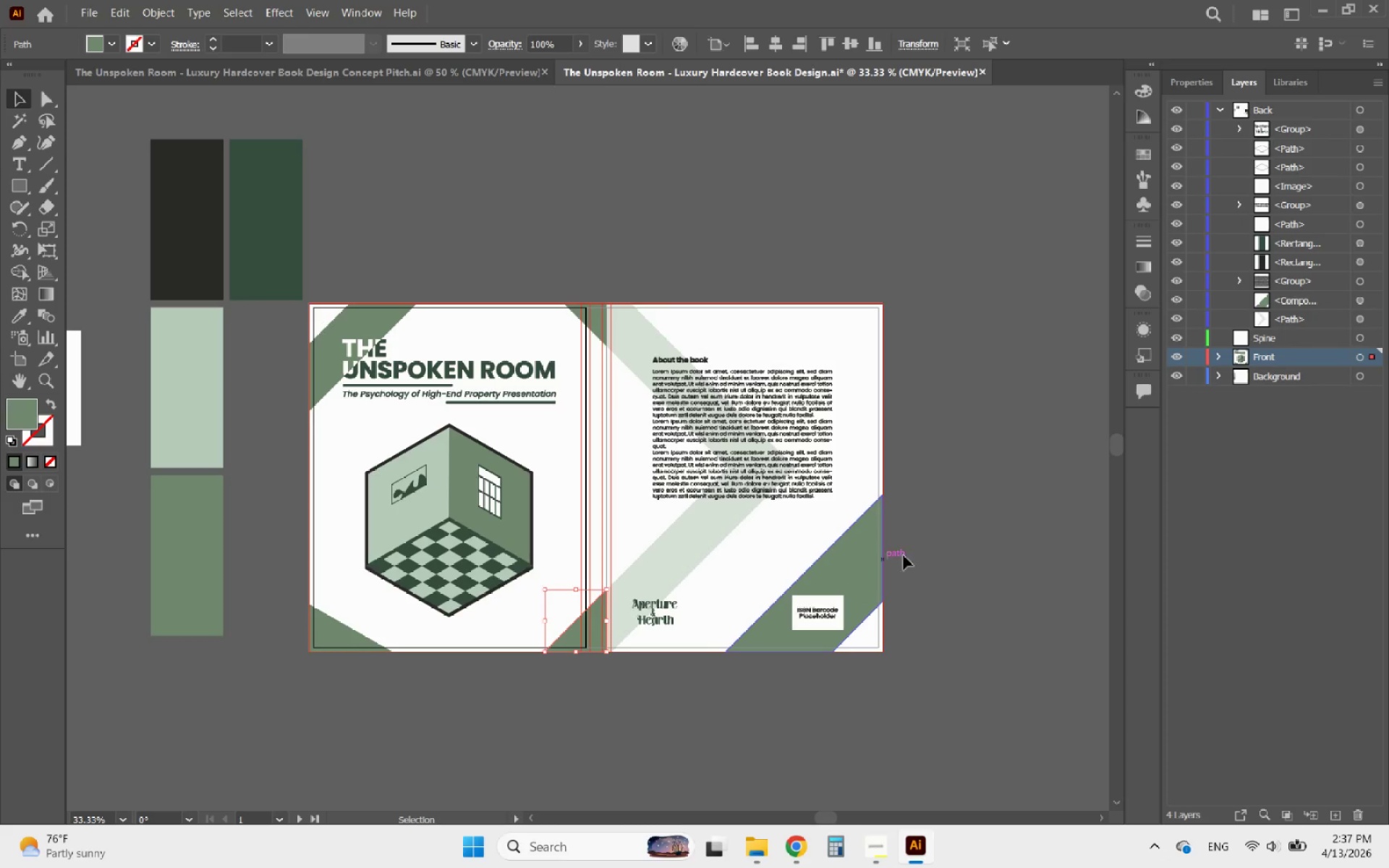 
left_click([1249, 552])
 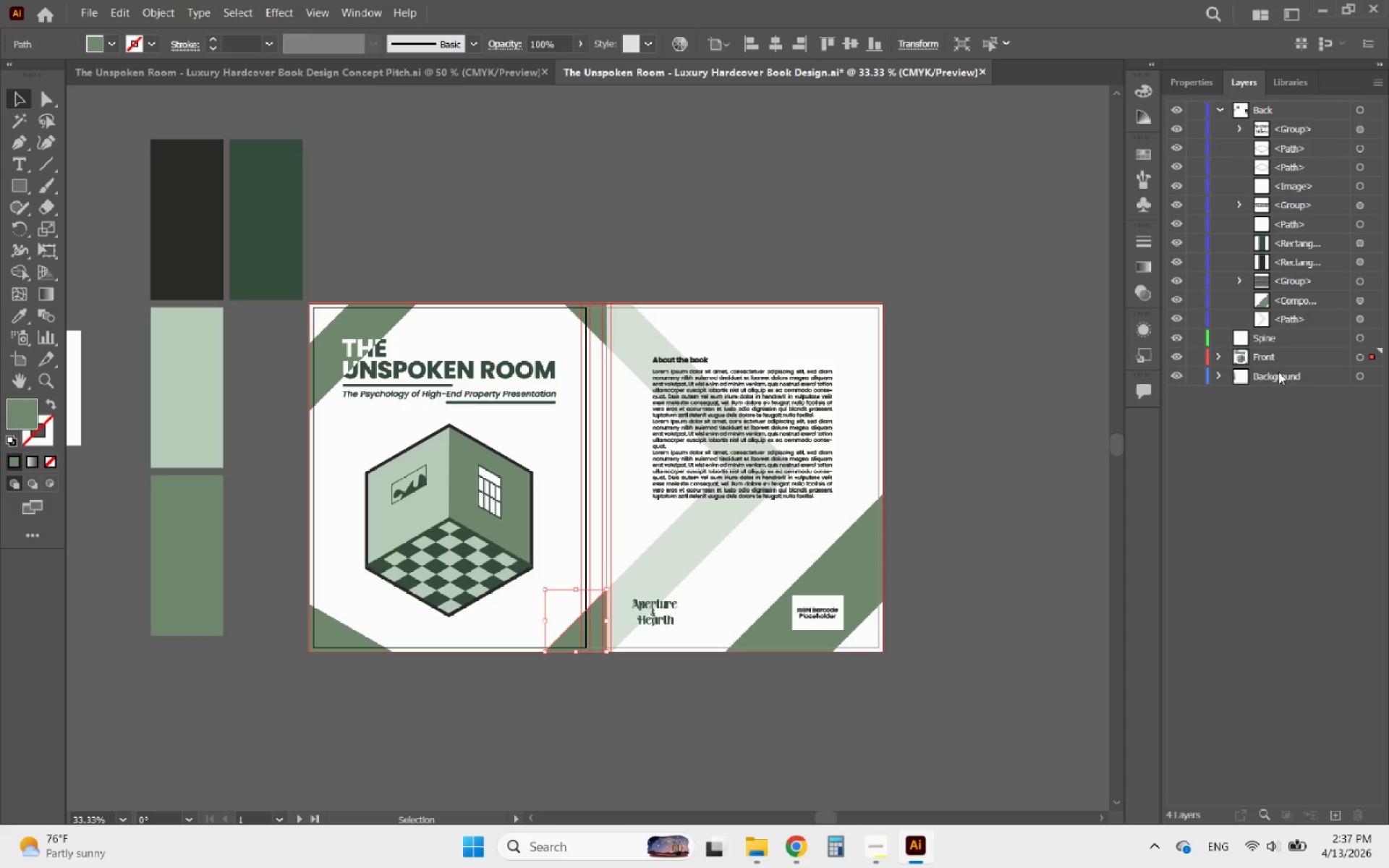 
left_click([559, 197])
 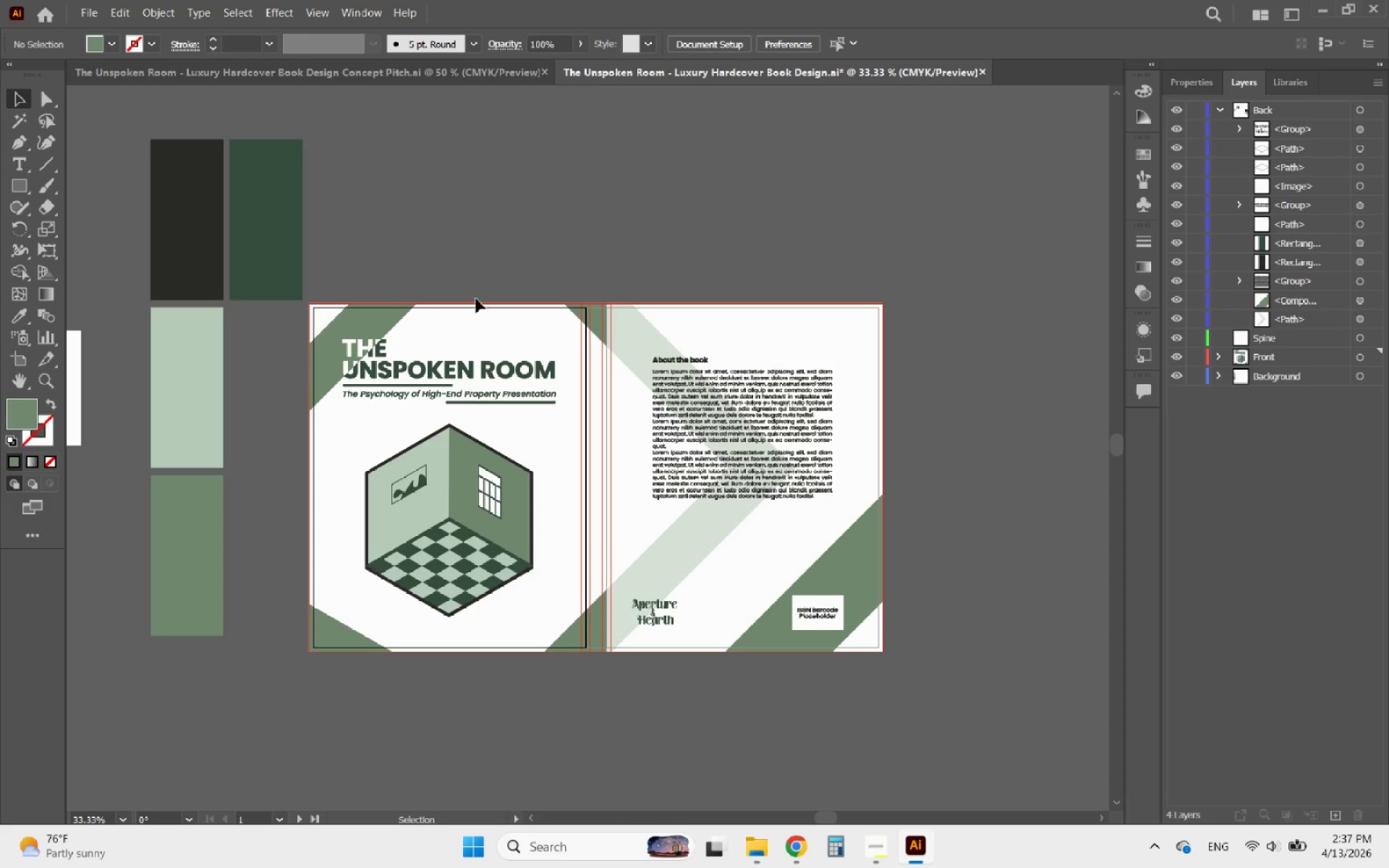 
hold_key(key=AltLeft, duration=0.53)
scroll: coordinate [465, 313], scroll_direction: up, amount: 1.0
 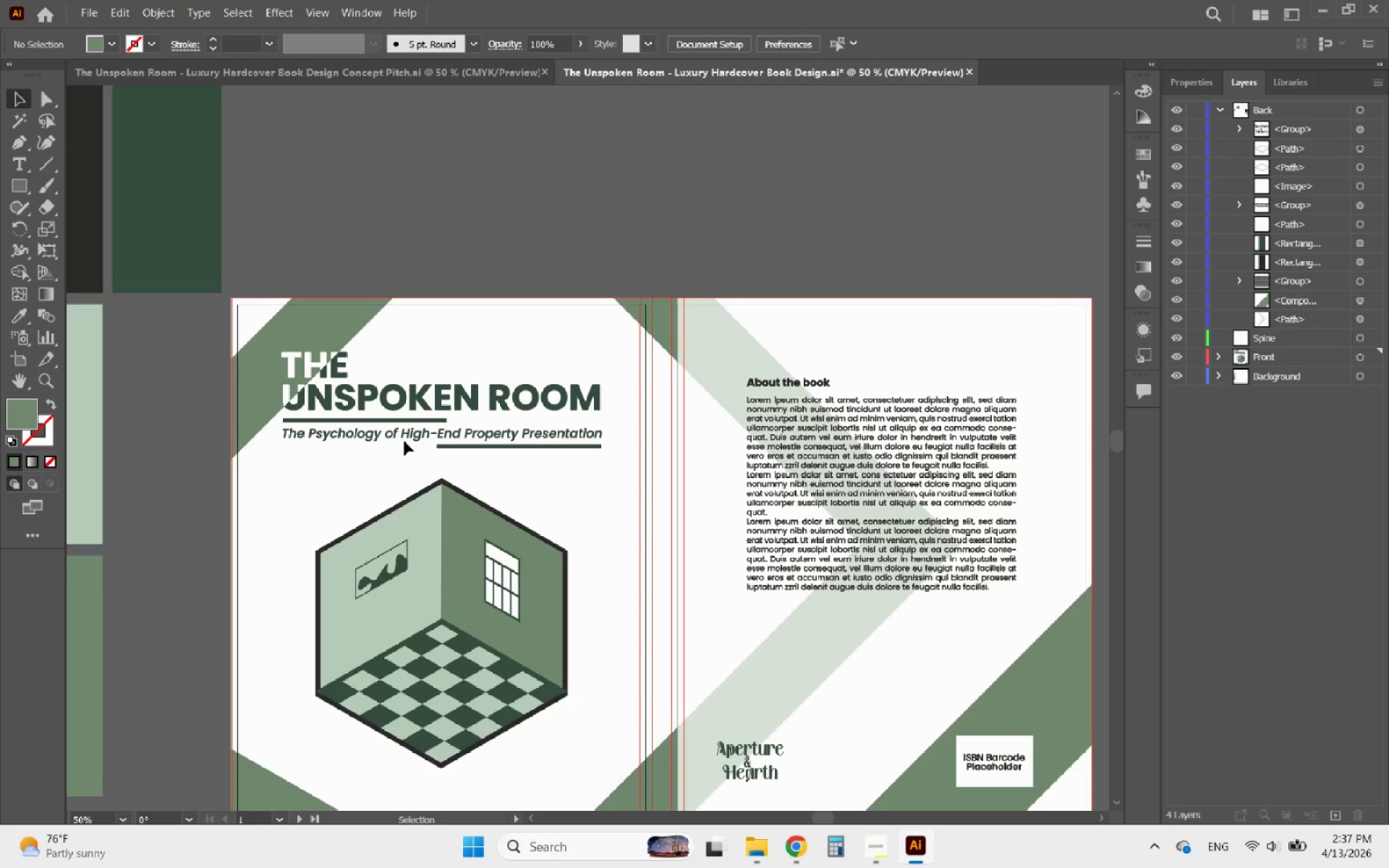 
double_click([399, 433])
 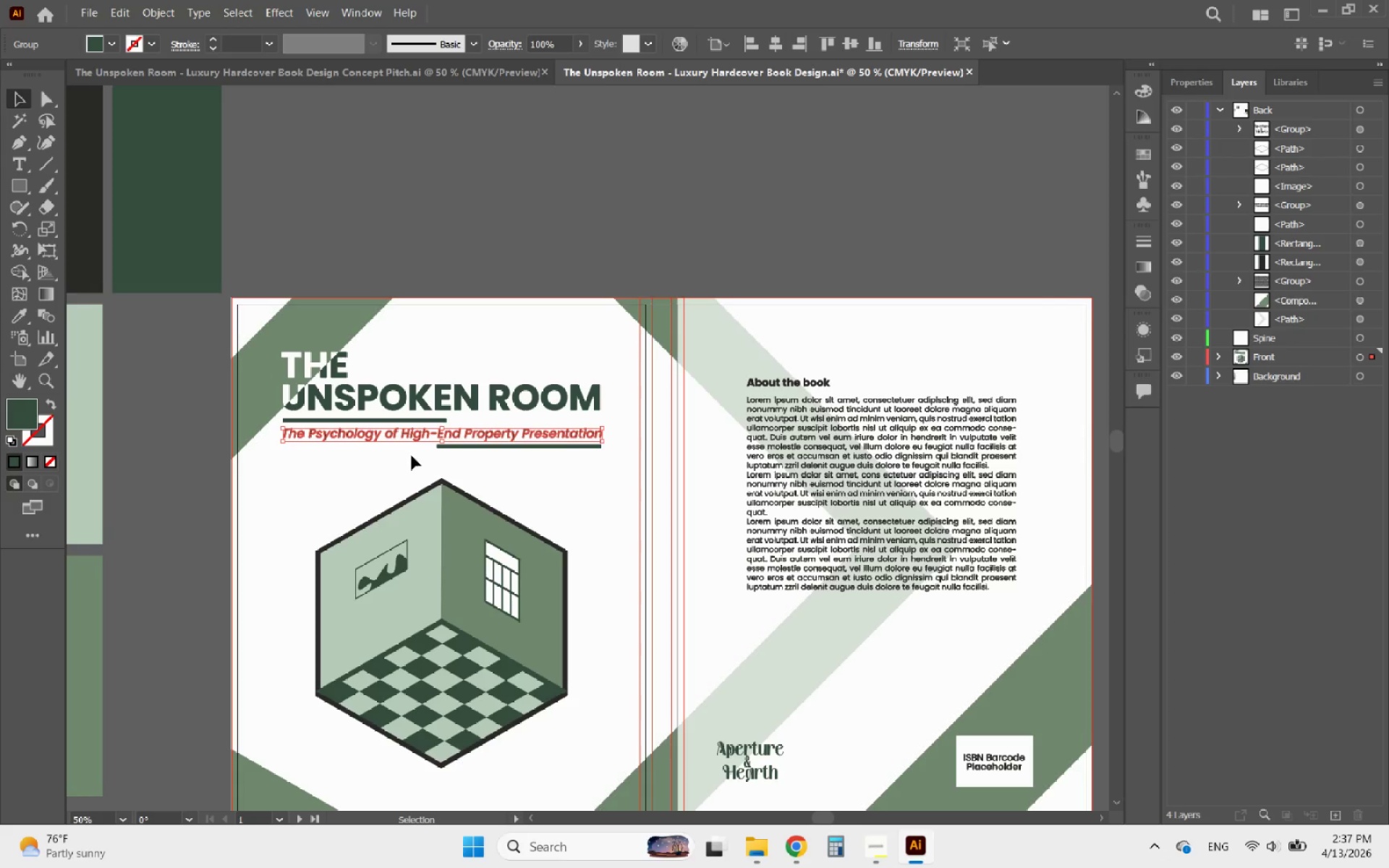 
left_click([412, 457])
 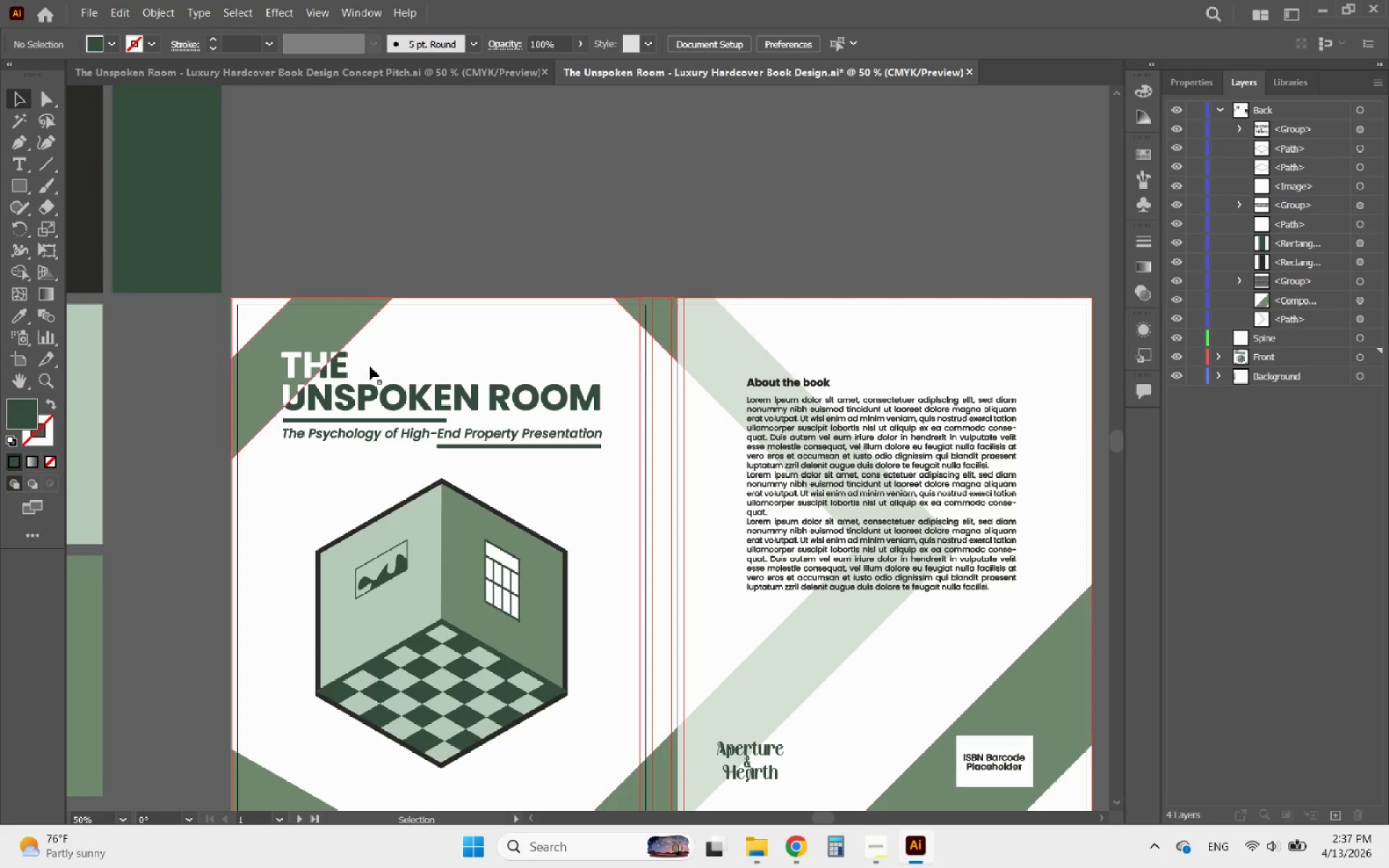 
left_click([436, 398])
 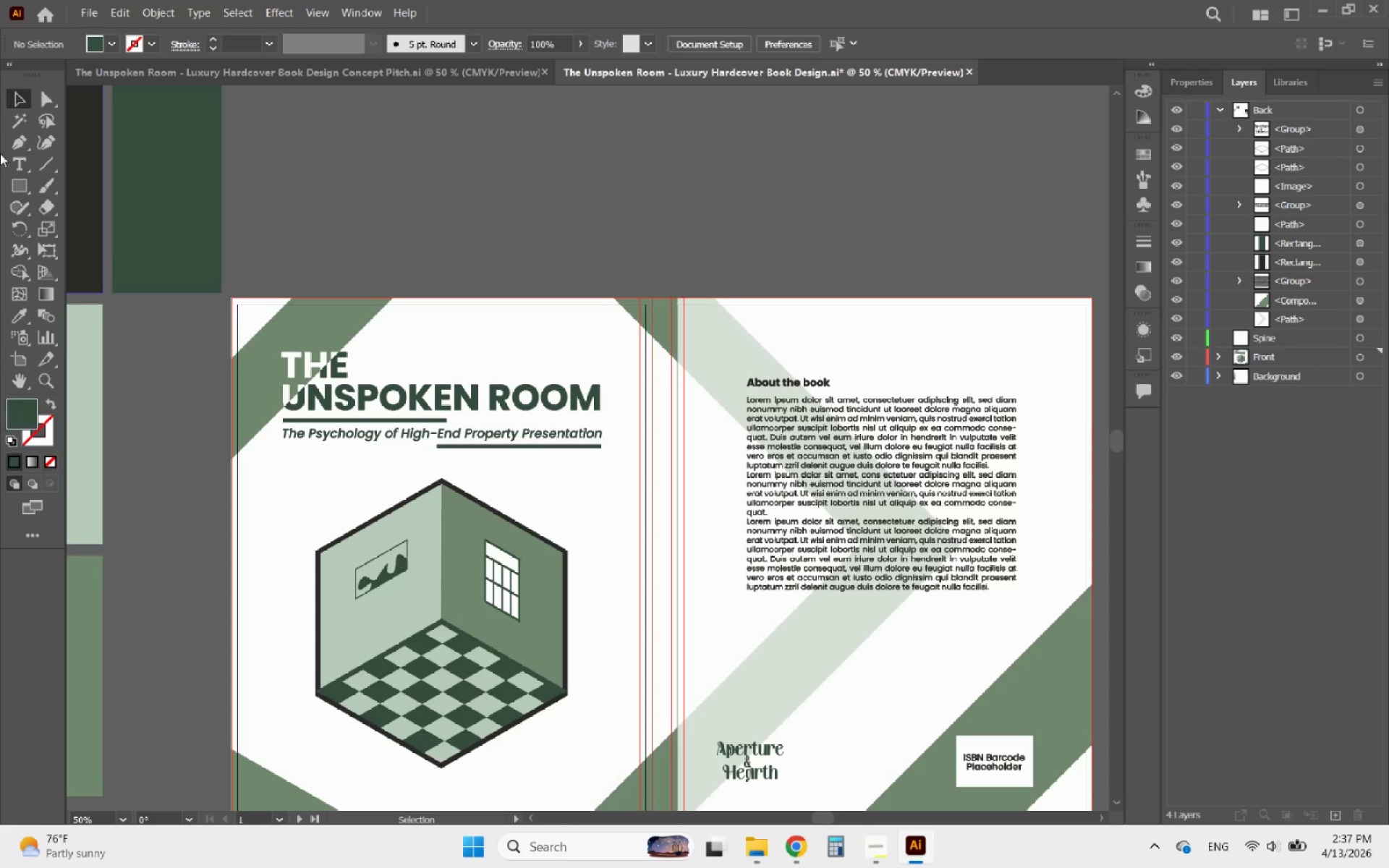 
left_click([14, 162])
 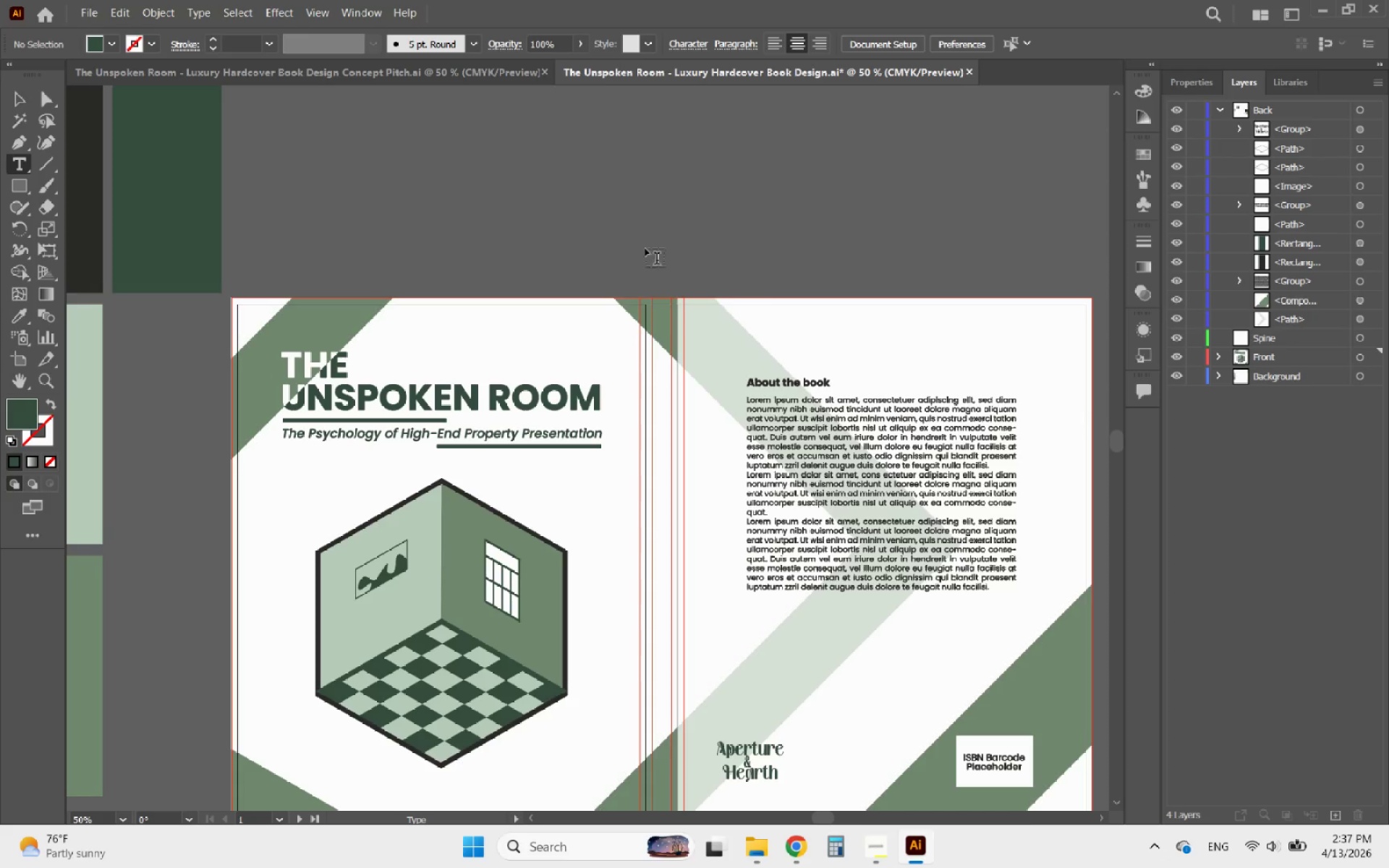 
left_click([645, 222])
 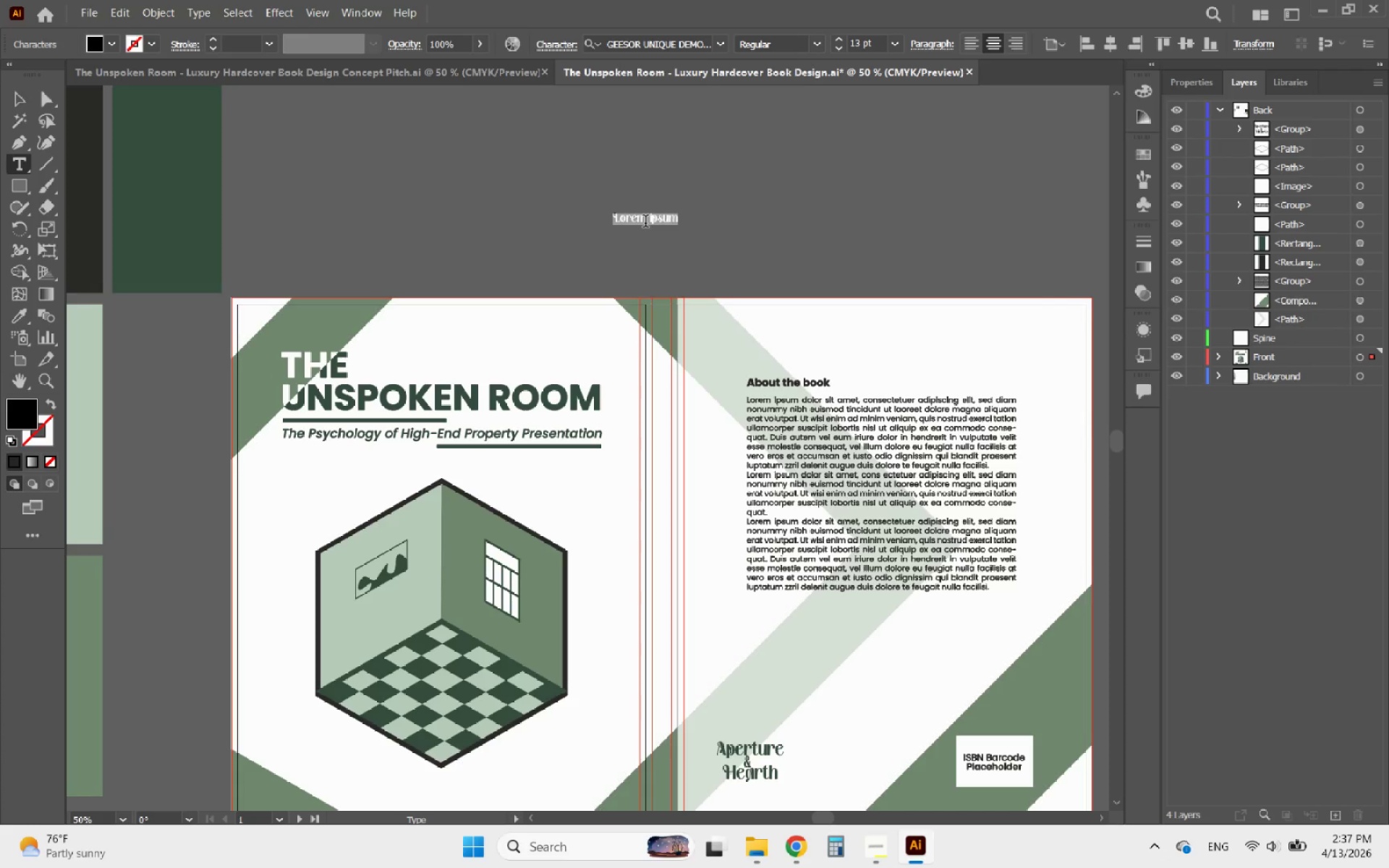 
type(The Unspoken Room)
 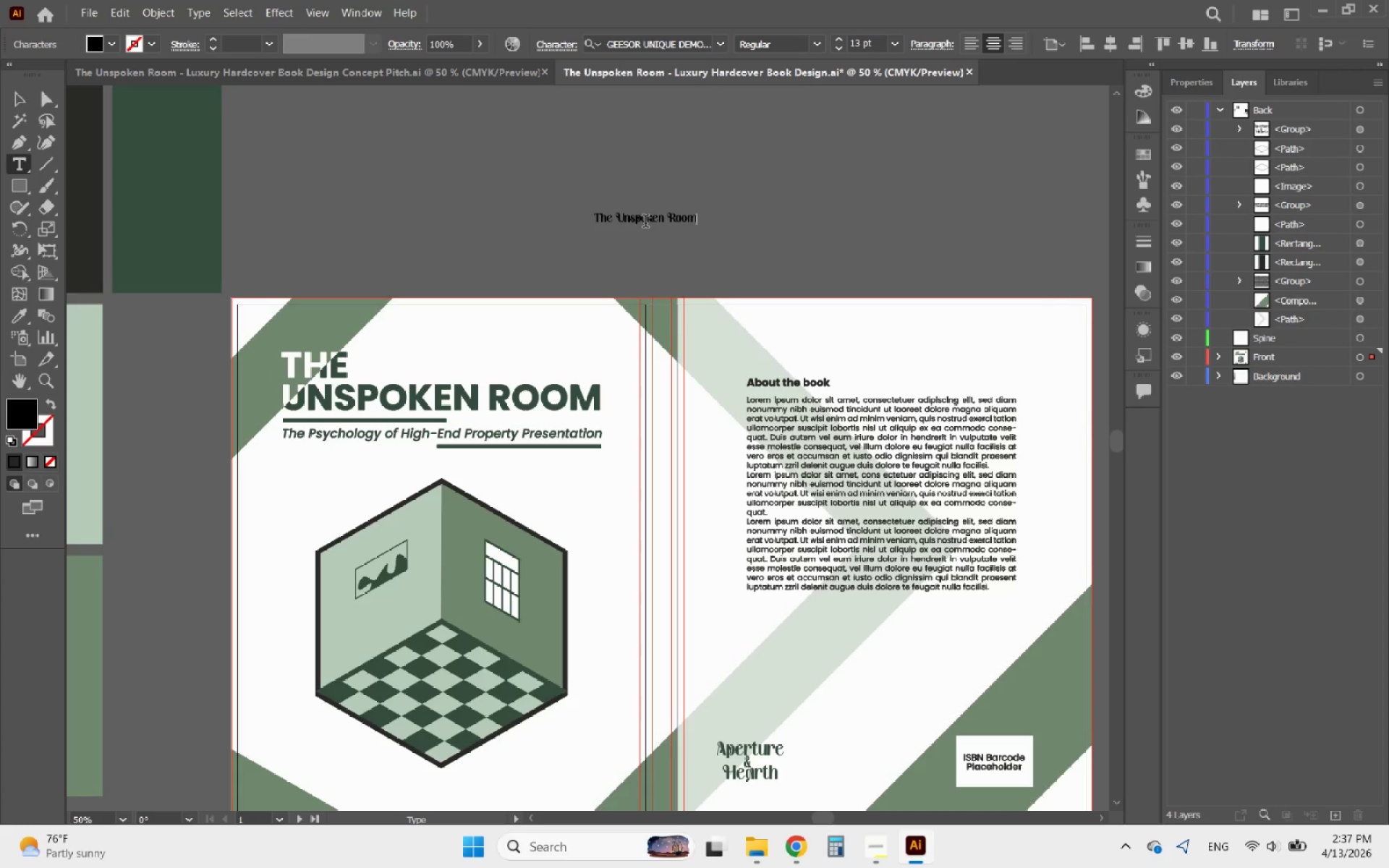 
left_click([16, 101])
 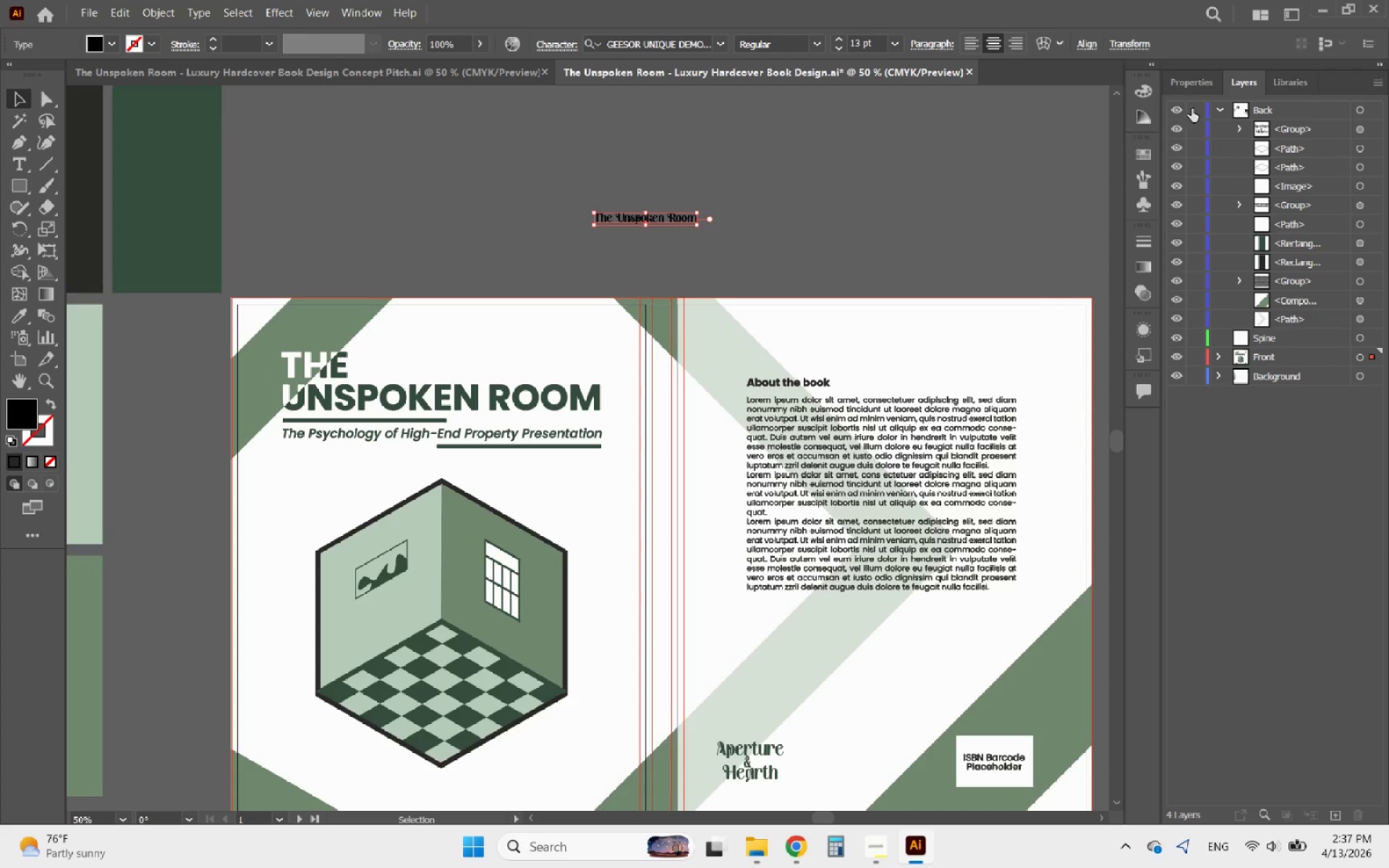 
left_click([1197, 95])
 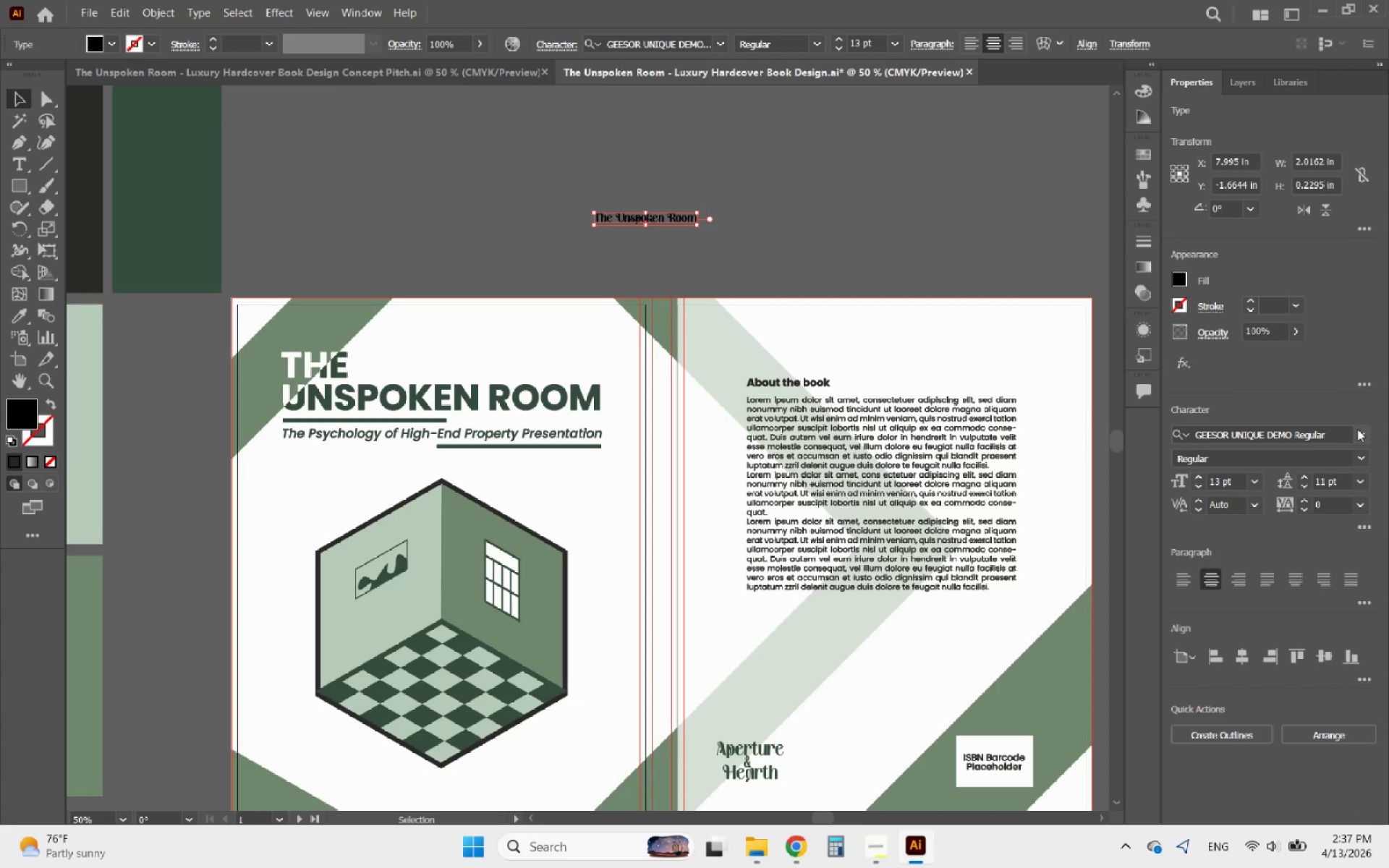 
left_click([1360, 429])
 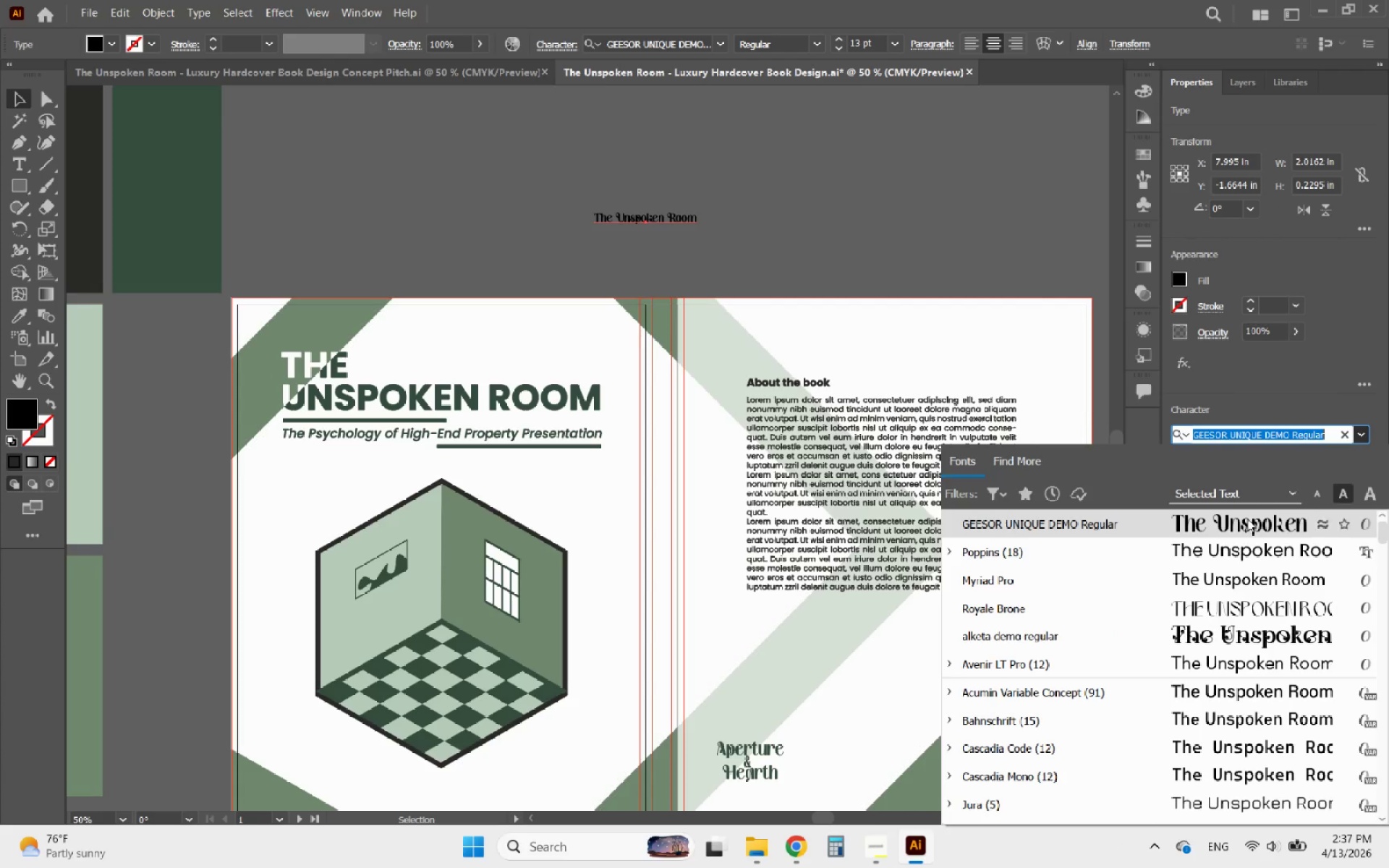 
scroll: coordinate [1218, 600], scroll_direction: up, amount: 5.0
 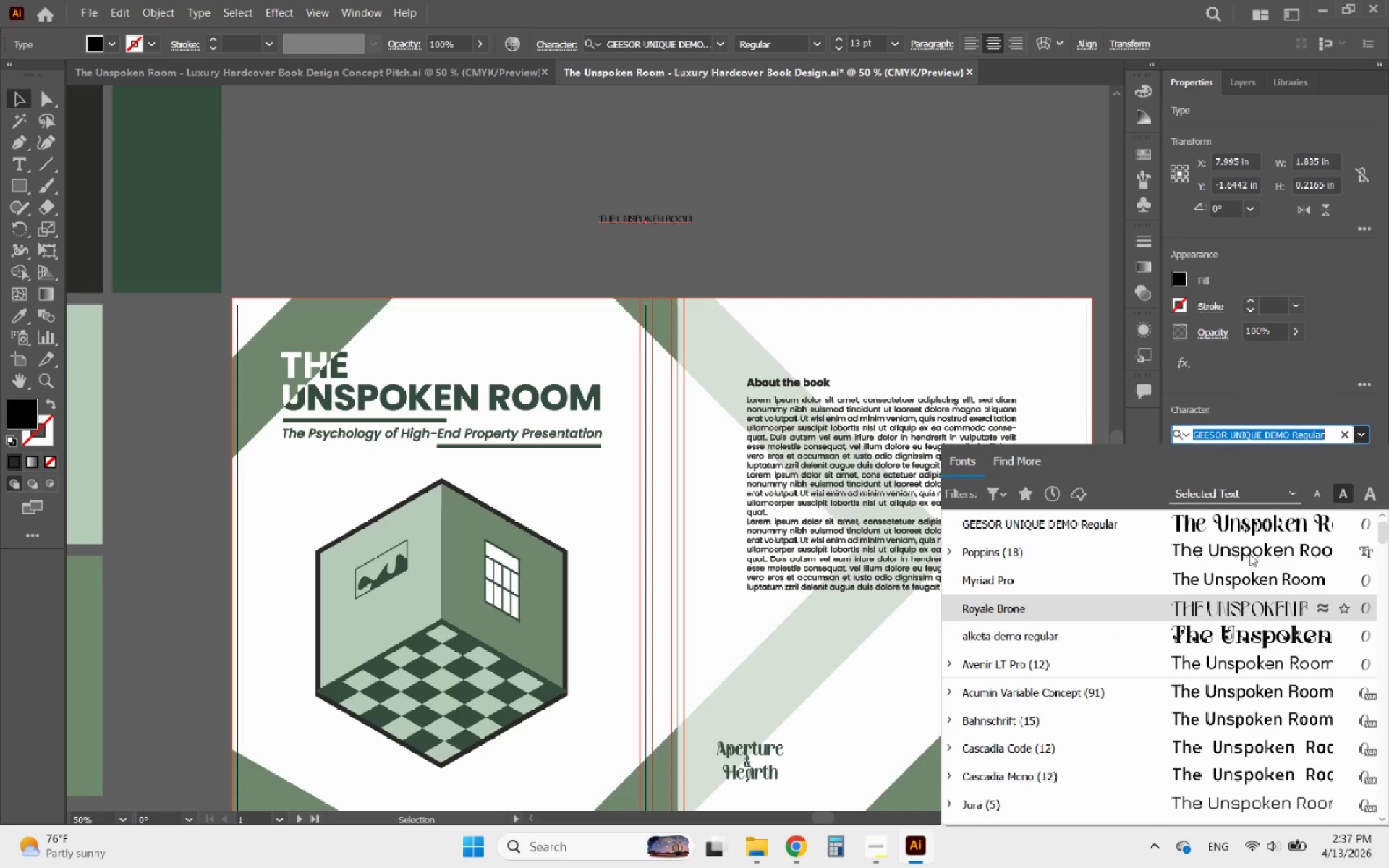 
left_click([1256, 550])
 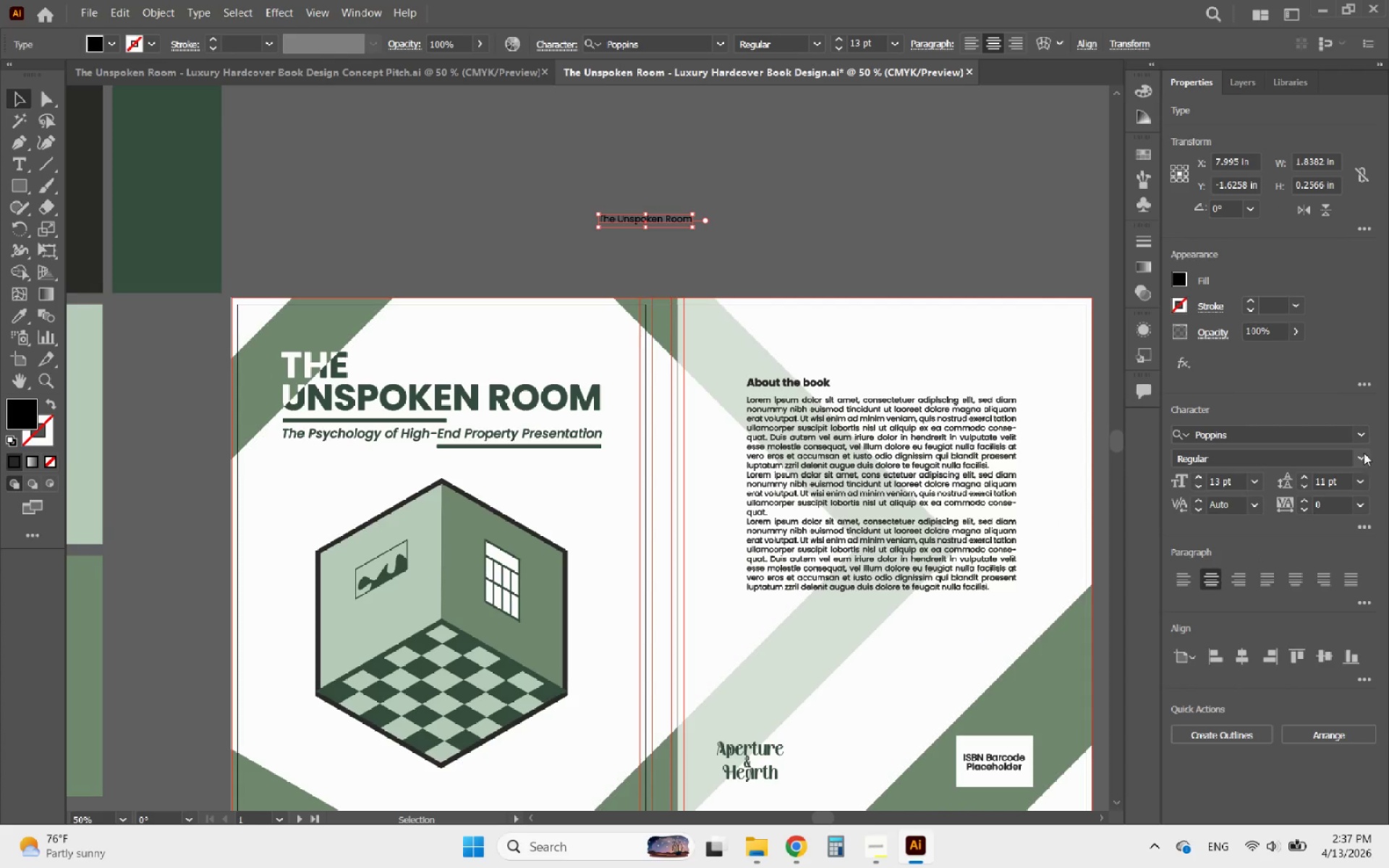 
left_click([1364, 453])
 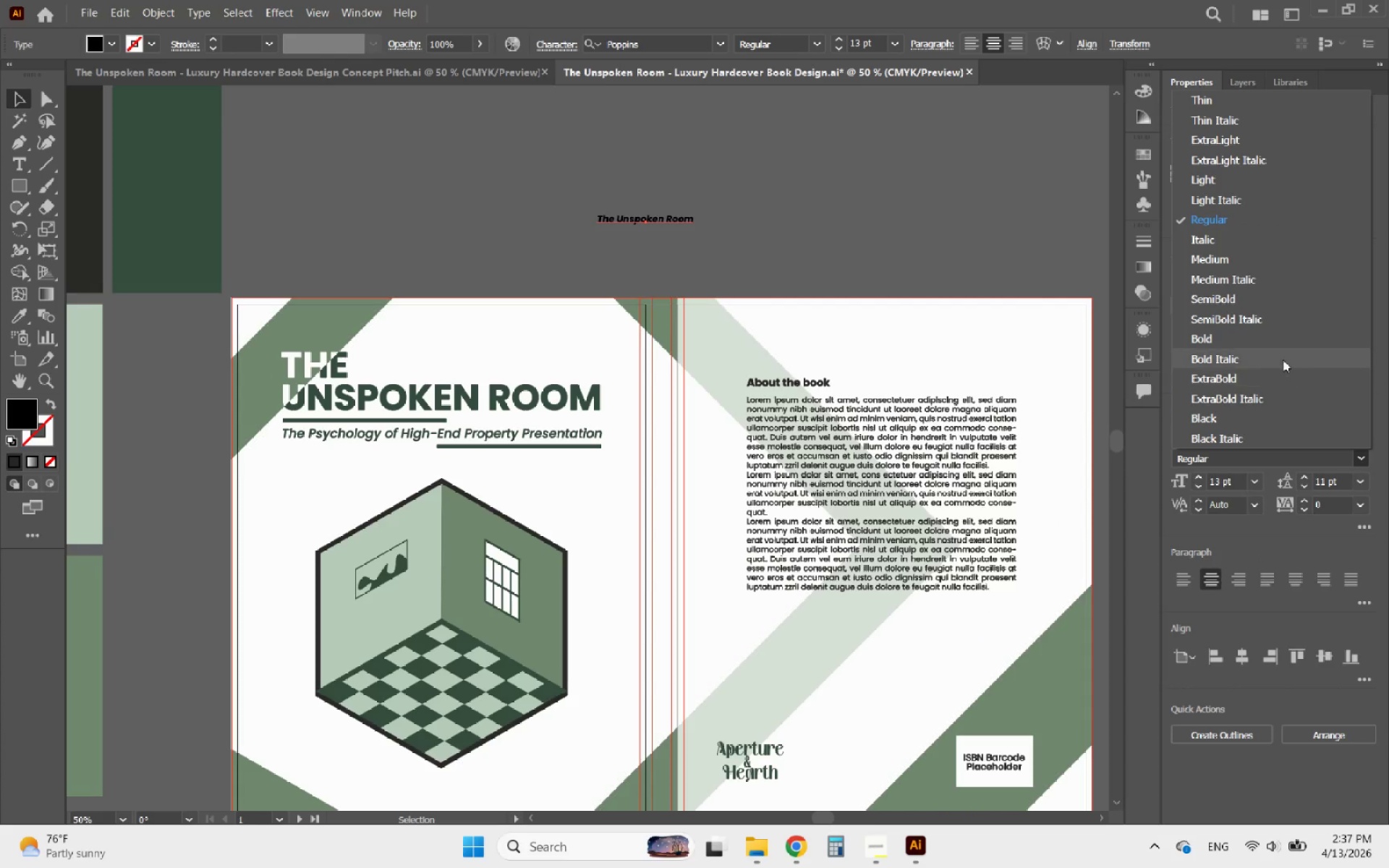 
left_click([1240, 332])
 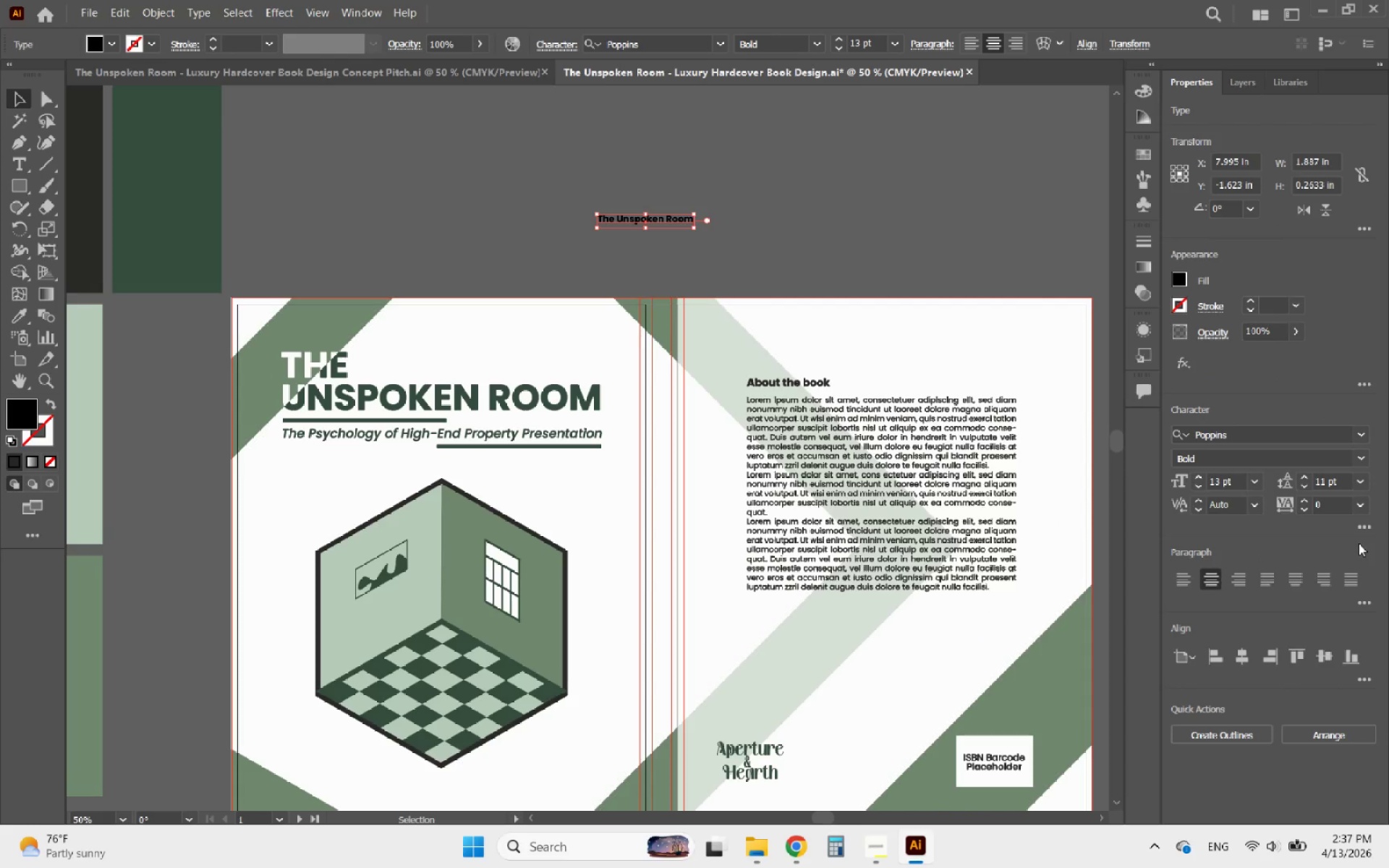 
left_click([1364, 524])
 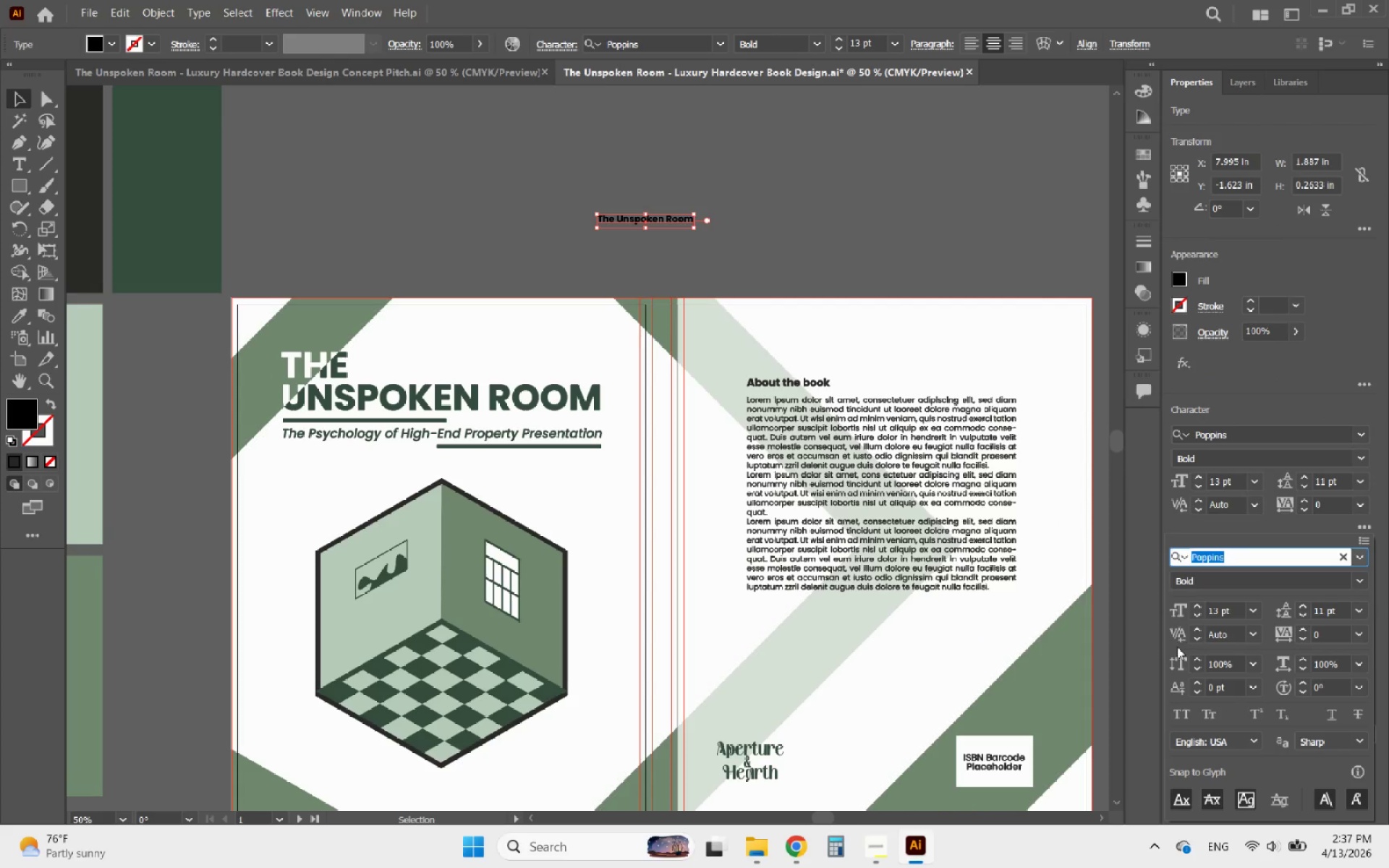 
left_click([1180, 717])
 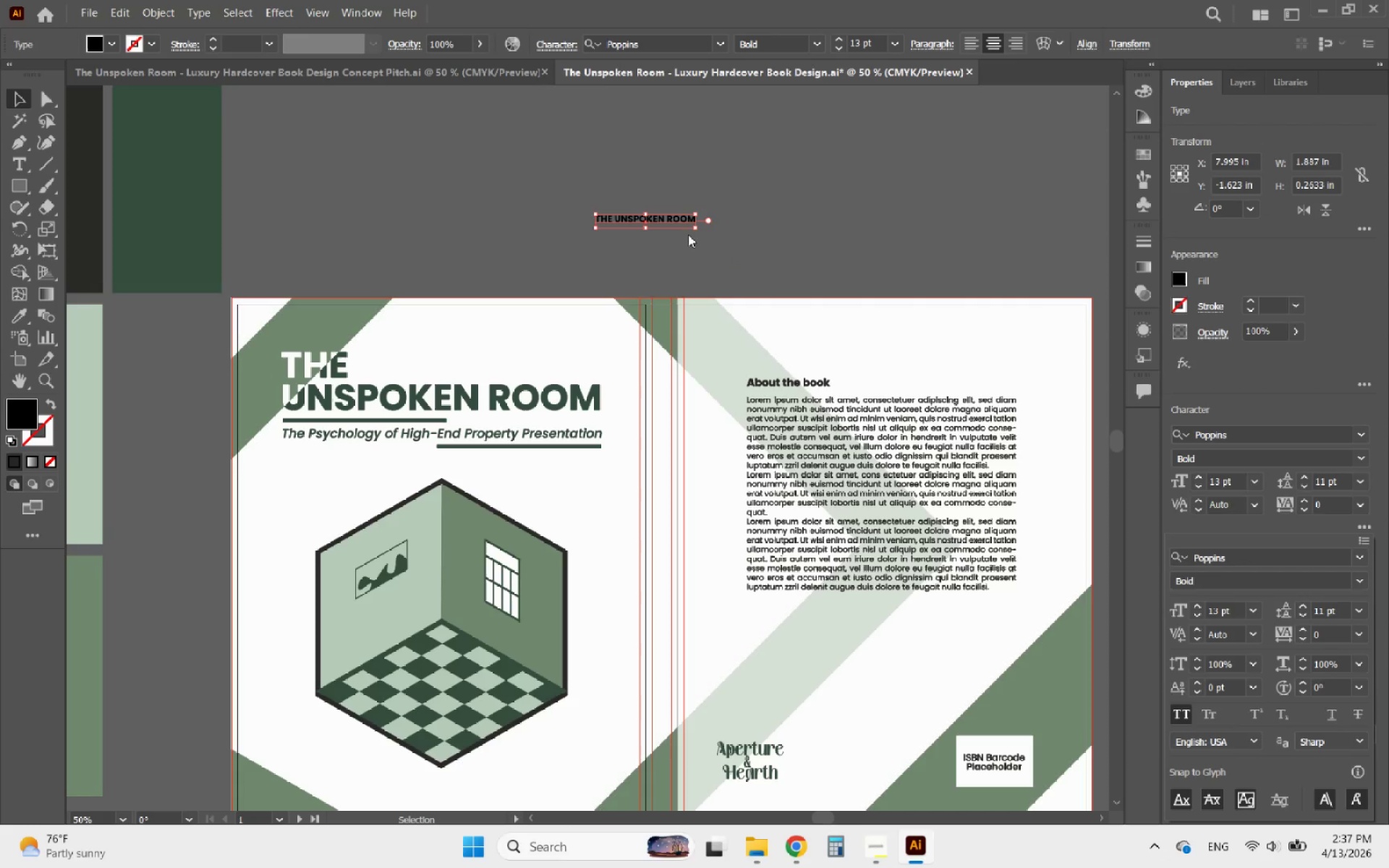 
left_click([698, 226])
 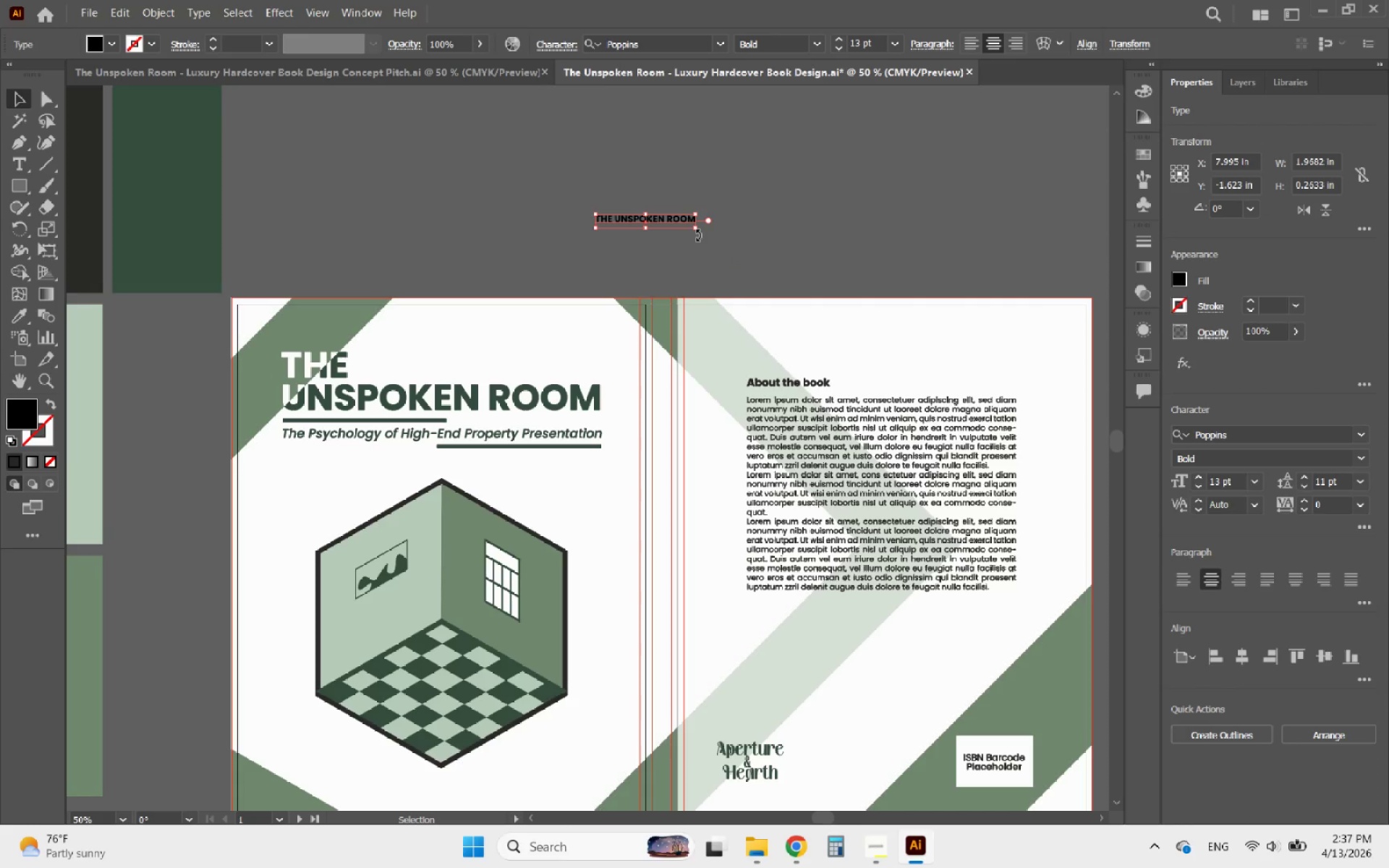 
left_click_drag(start_coordinate=[697, 235], to_coordinate=[624, 286])
 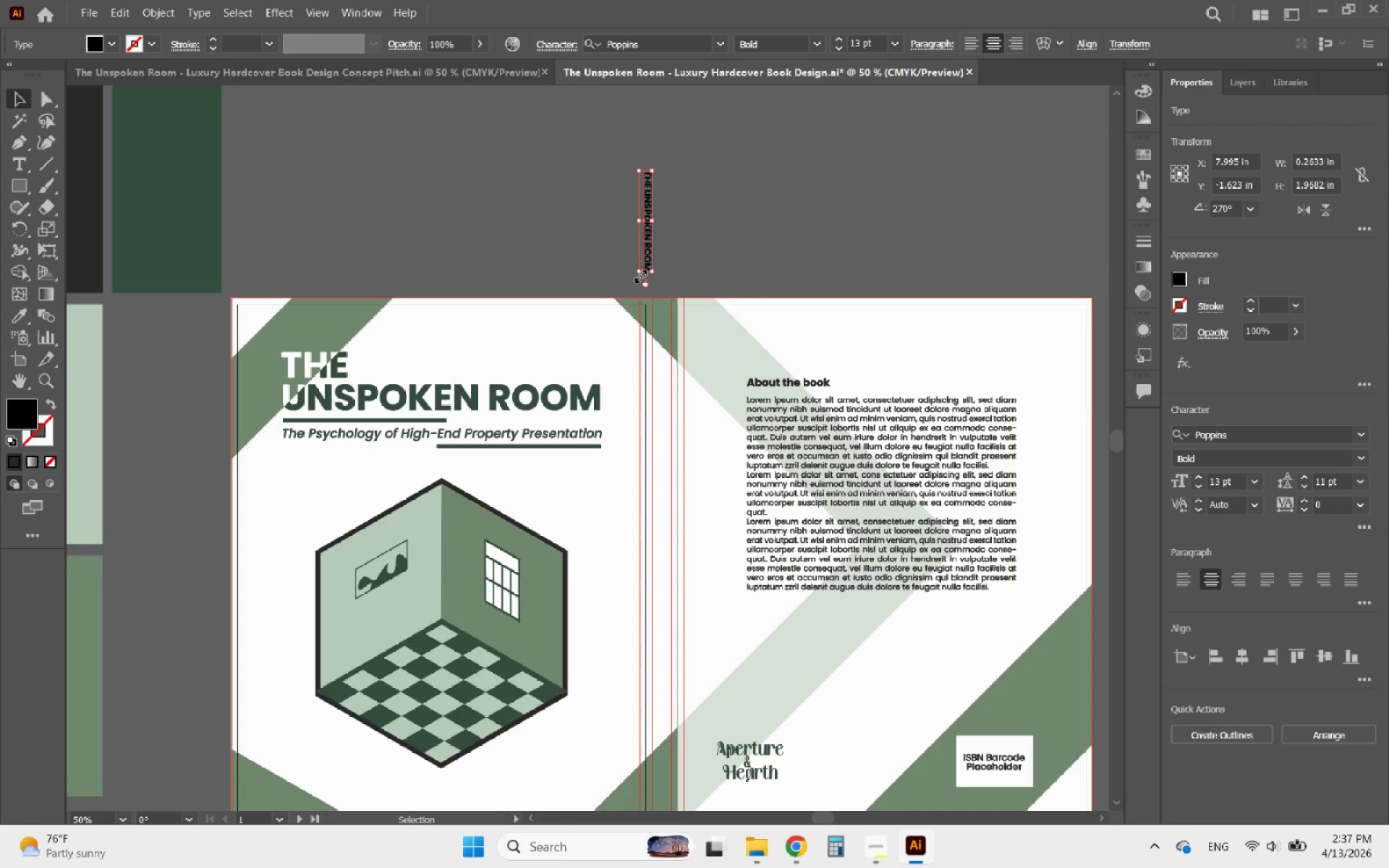 
hold_key(key=ShiftLeft, duration=1.12)
left_click_drag(start_coordinate=[639, 274], to_coordinate=[571, 394])
 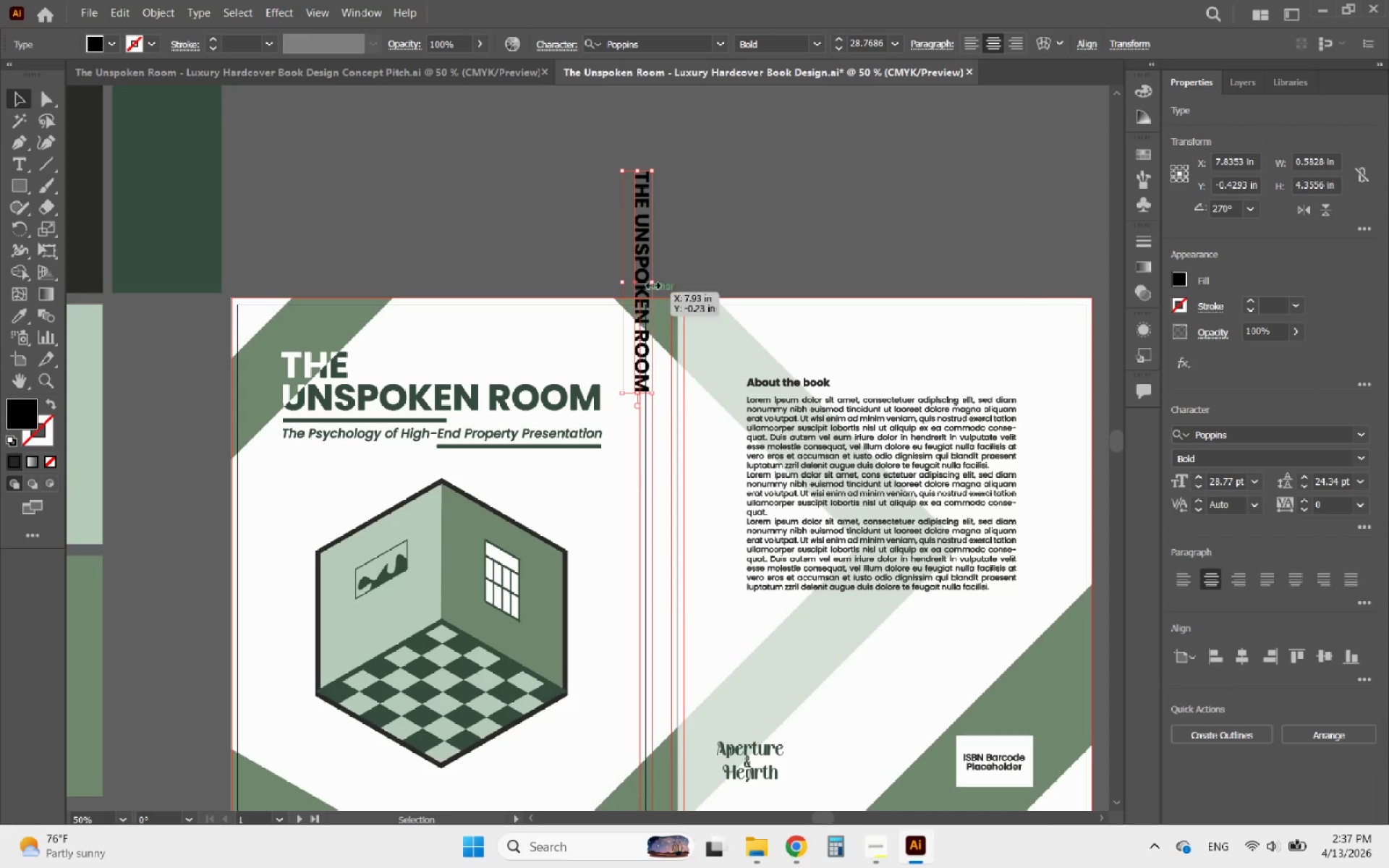 
hold_key(key=AltLeft, duration=0.39)
scroll: coordinate [653, 262], scroll_direction: up, amount: 2.0
 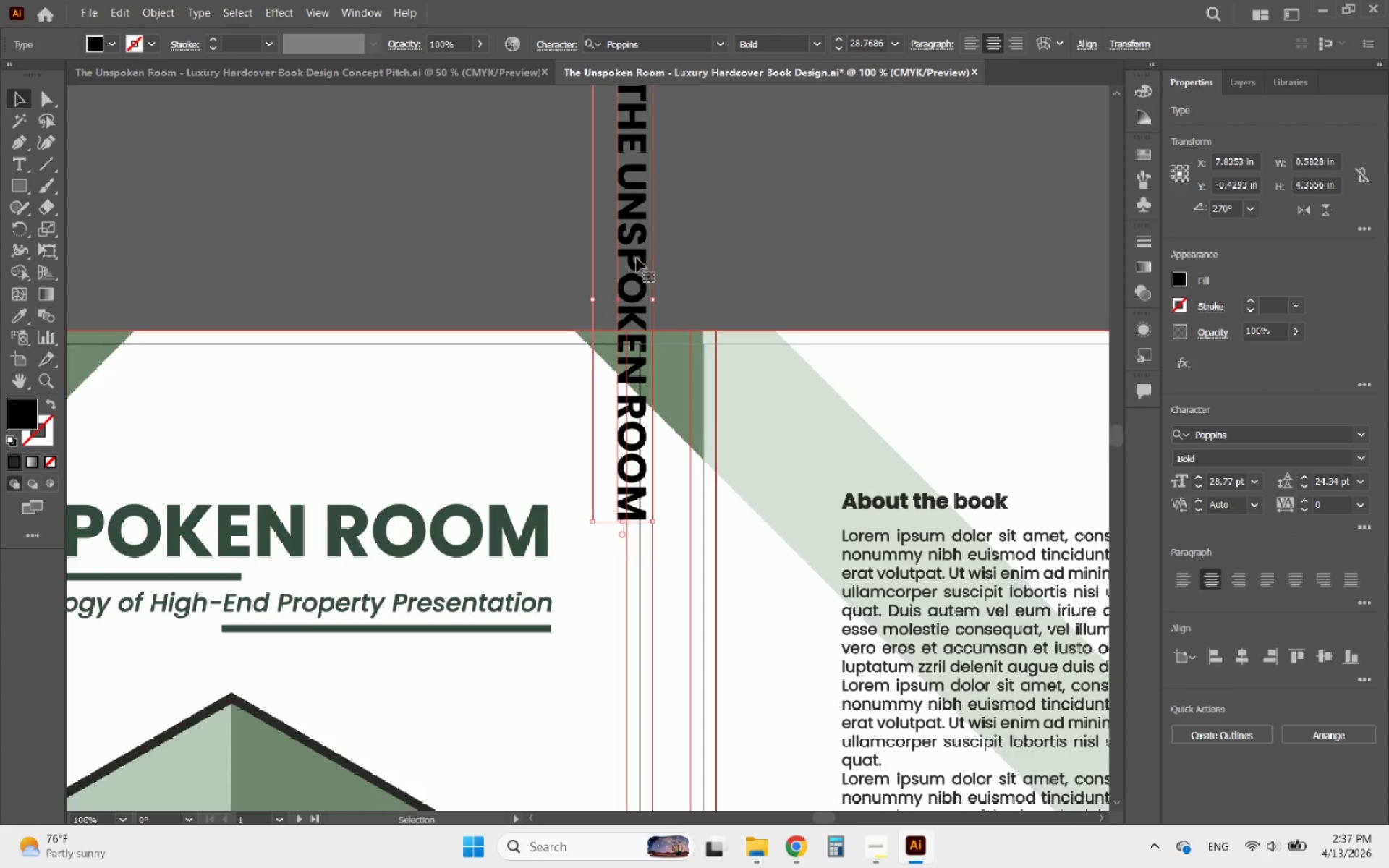 
left_click_drag(start_coordinate=[637, 258], to_coordinate=[674, 564])
 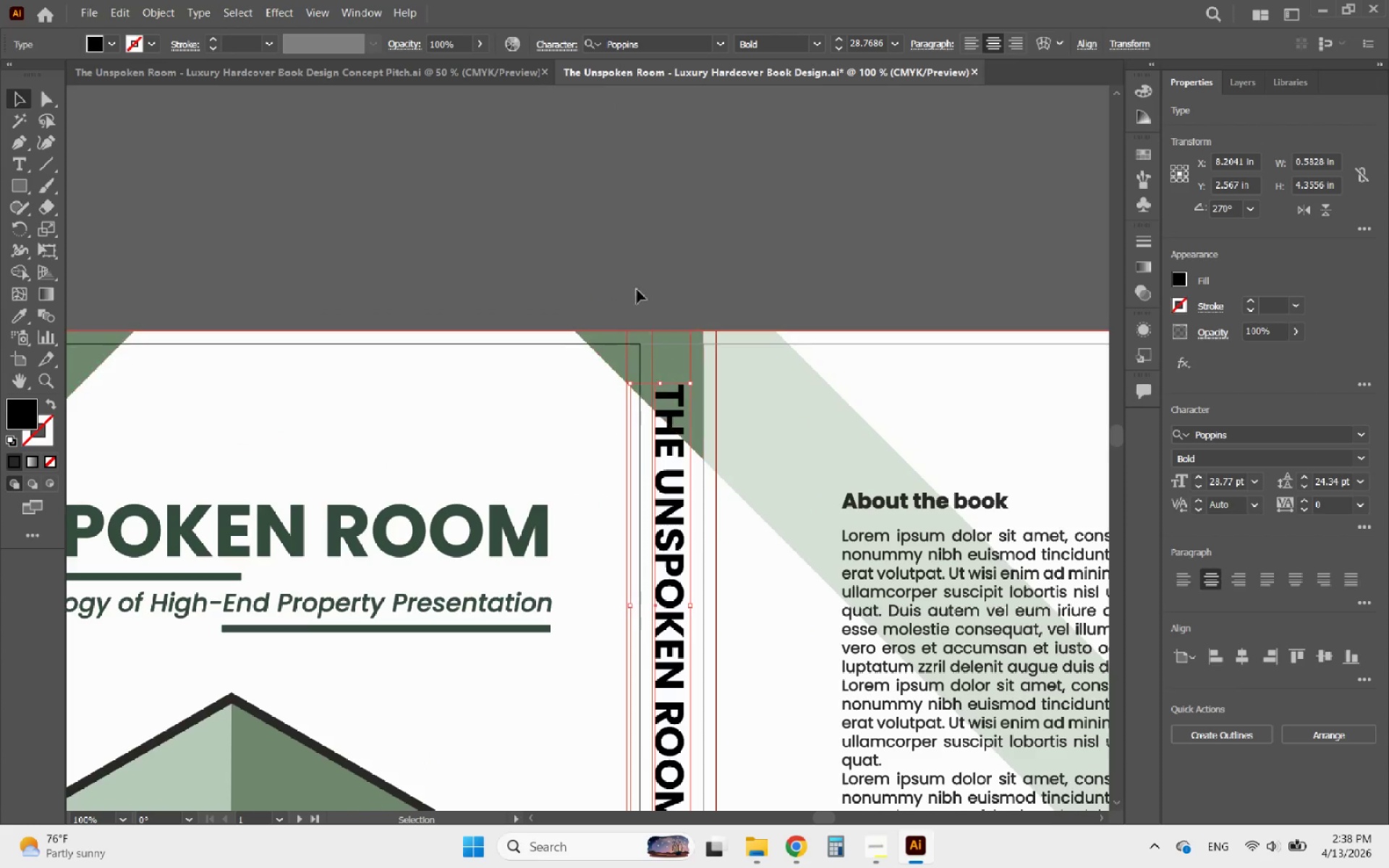 
hold_key(key=AltLeft, duration=3.62)
scroll: coordinate [638, 229], scroll_direction: down, amount: 4.0
 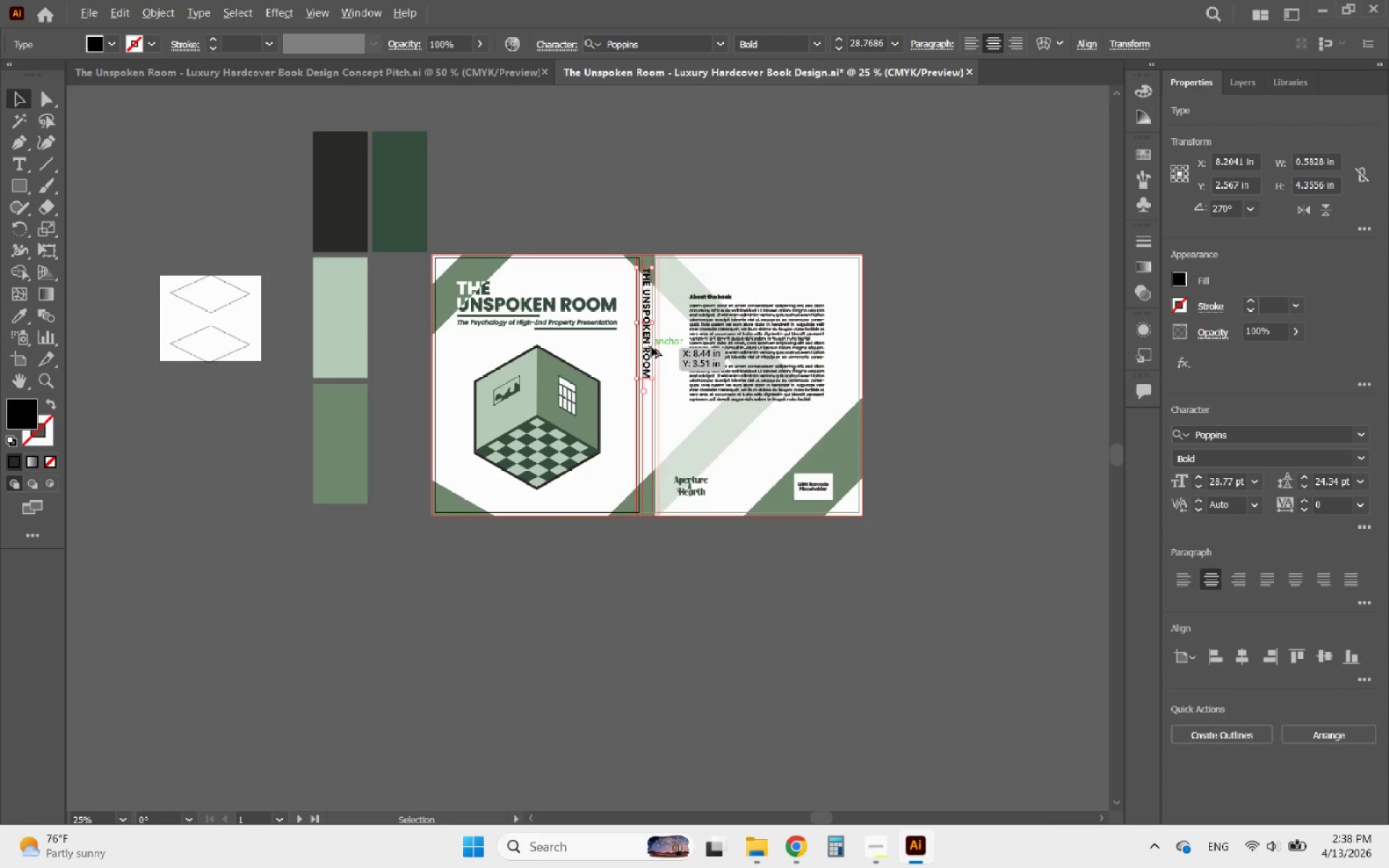 
scroll: coordinate [642, 369], scroll_direction: up, amount: 2.0
 